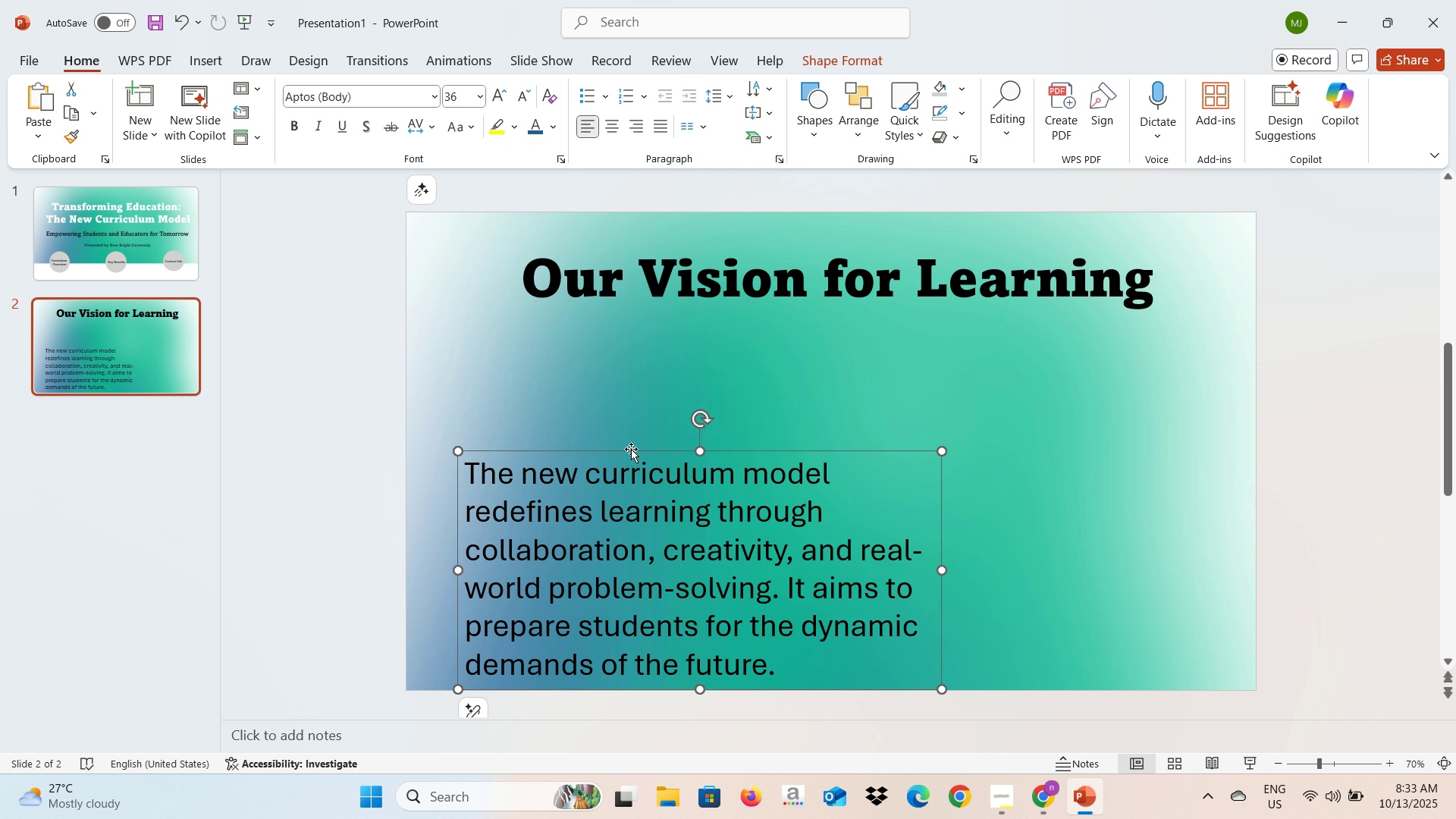 
wait(8.77)
 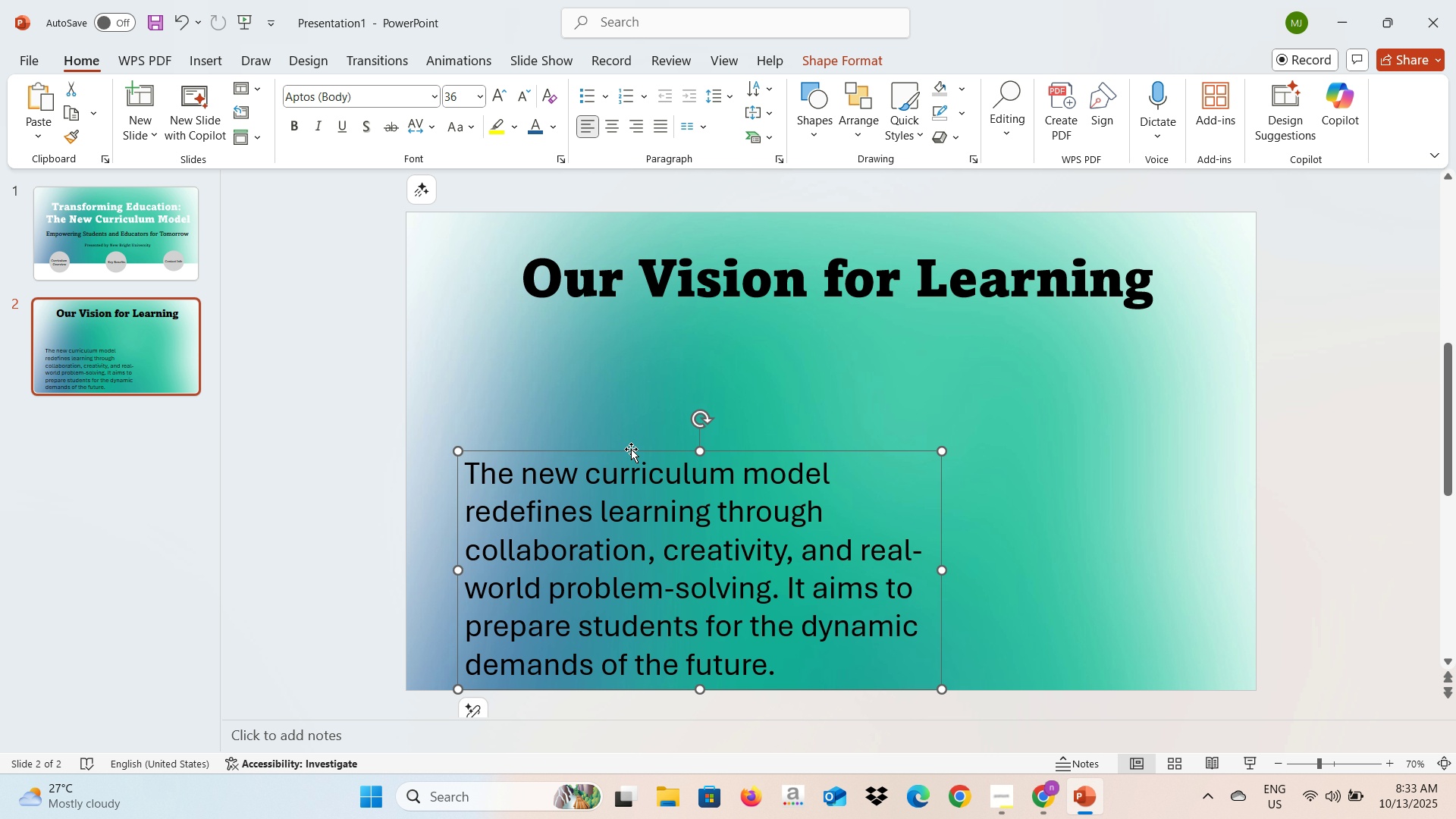 
left_click([590, 555])
 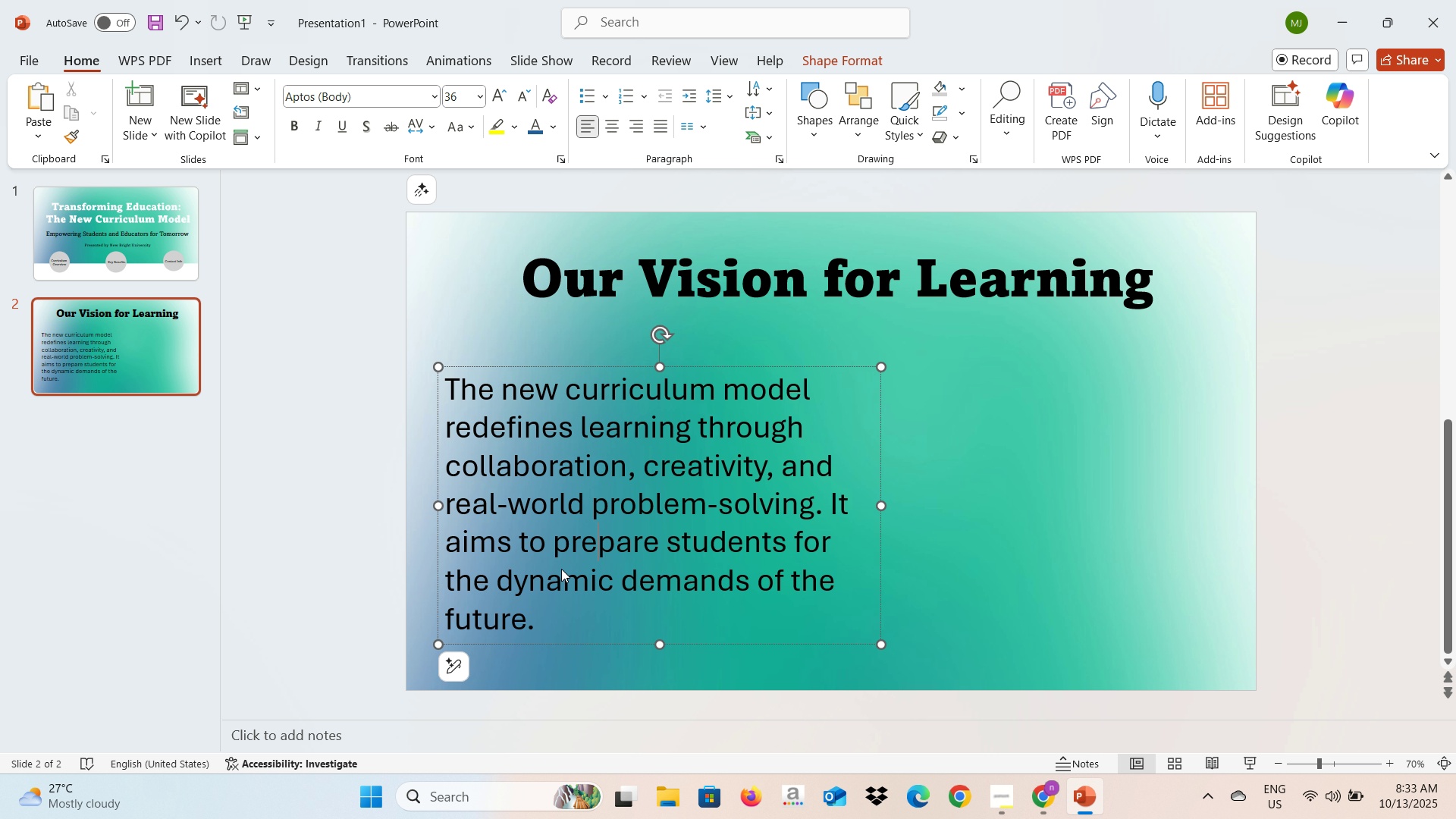 
key(Control+A)
 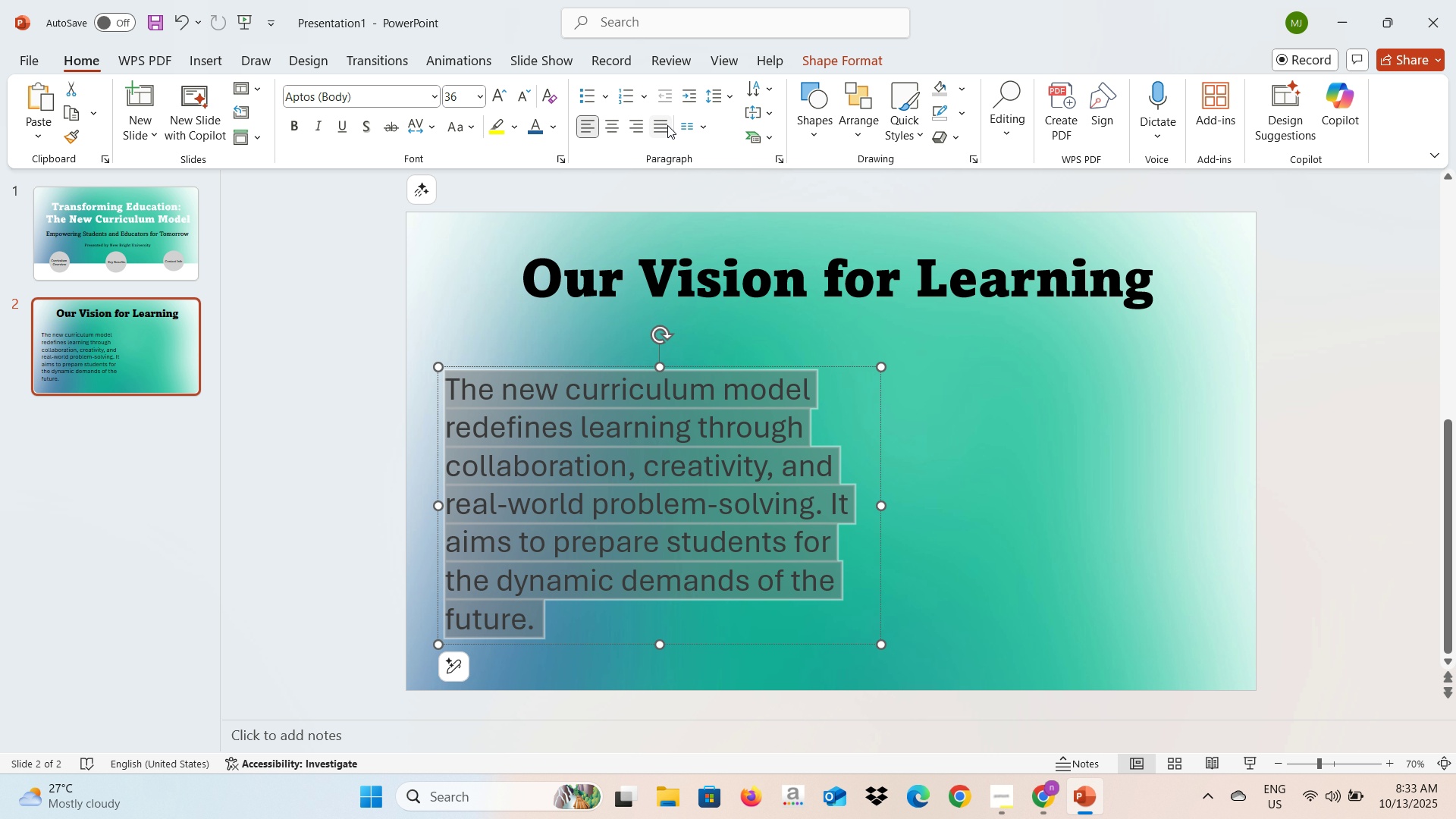 
left_click([664, 124])
 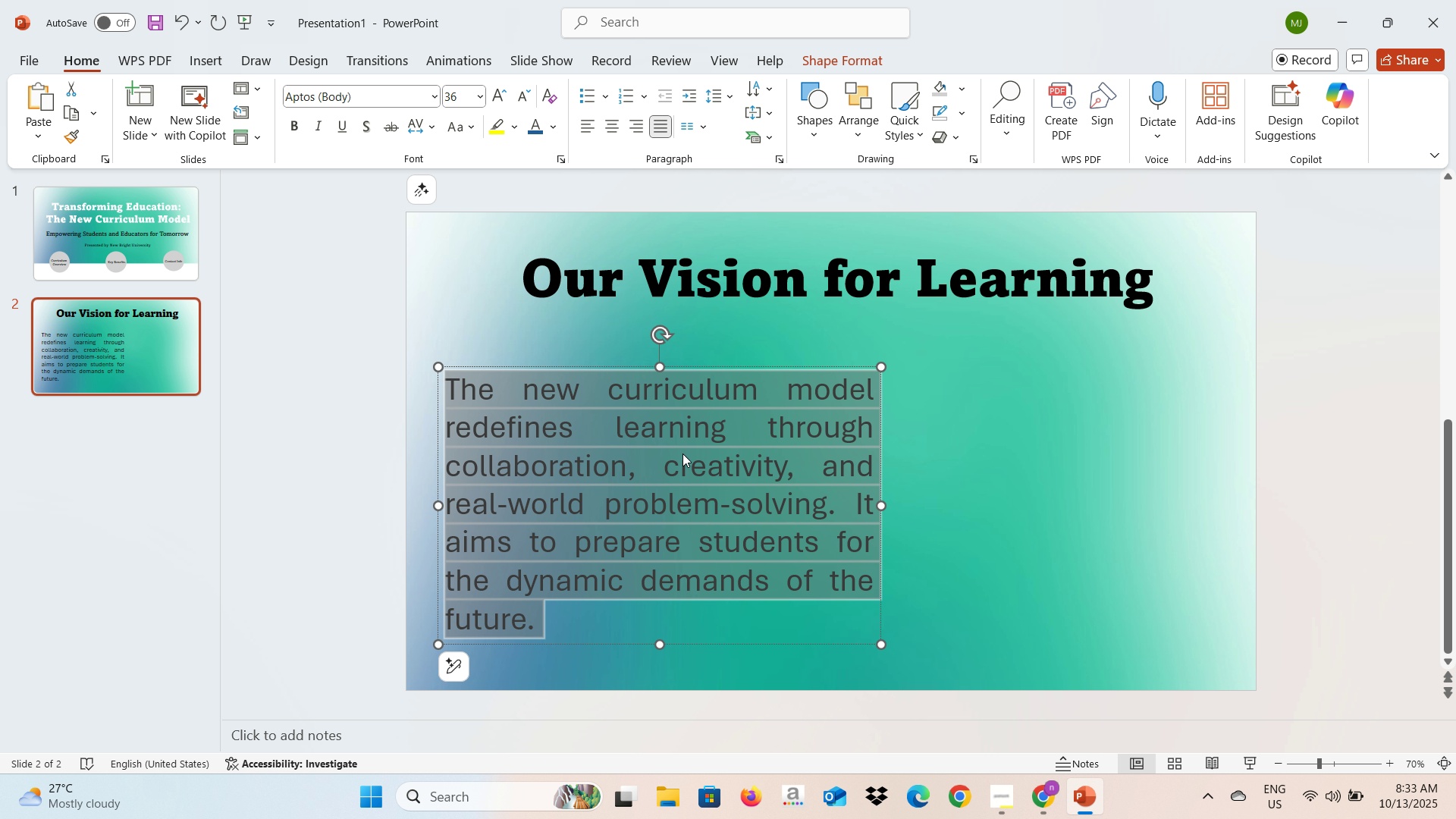 
left_click([682, 453])
 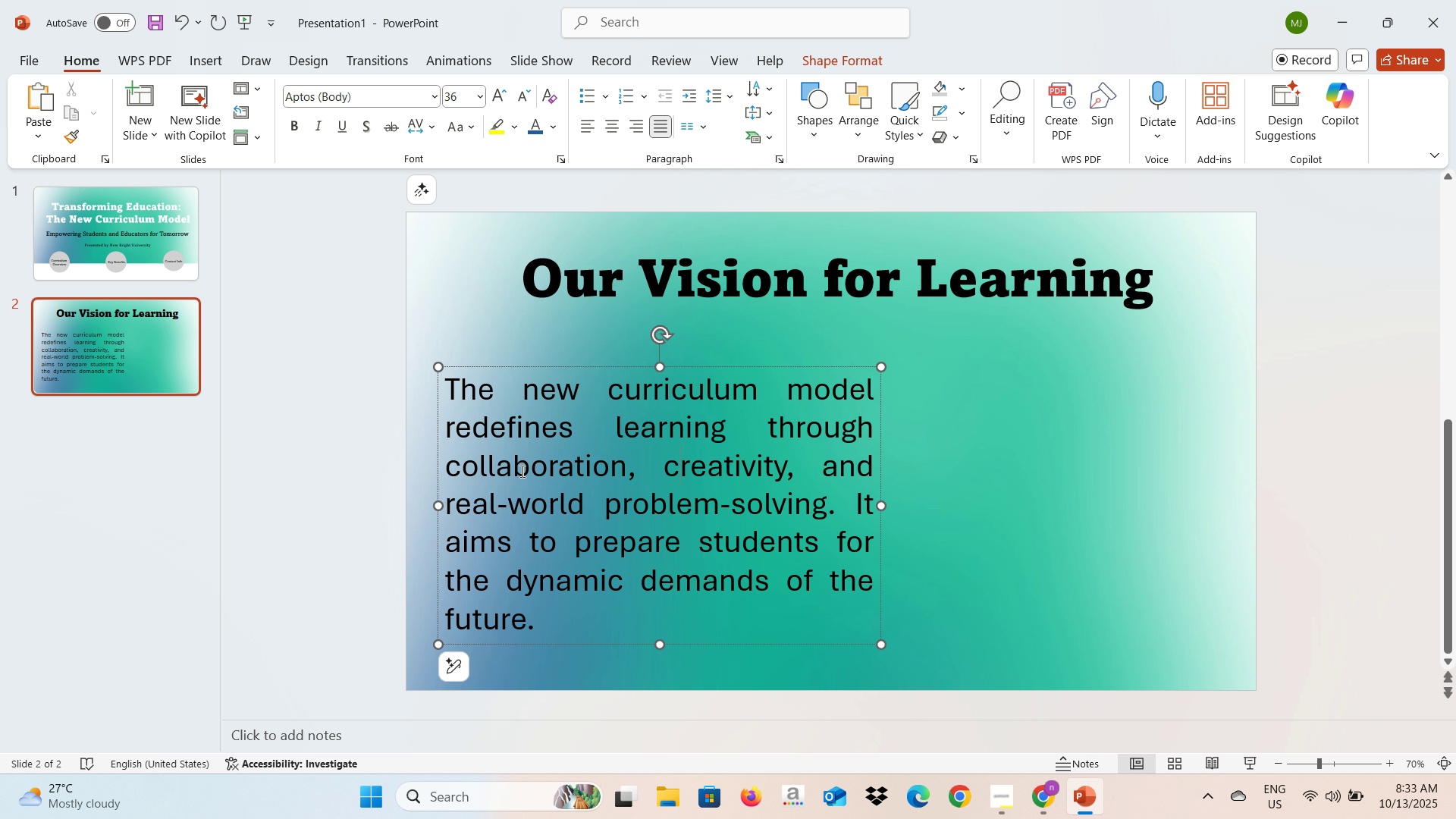 
key(Control+A)
 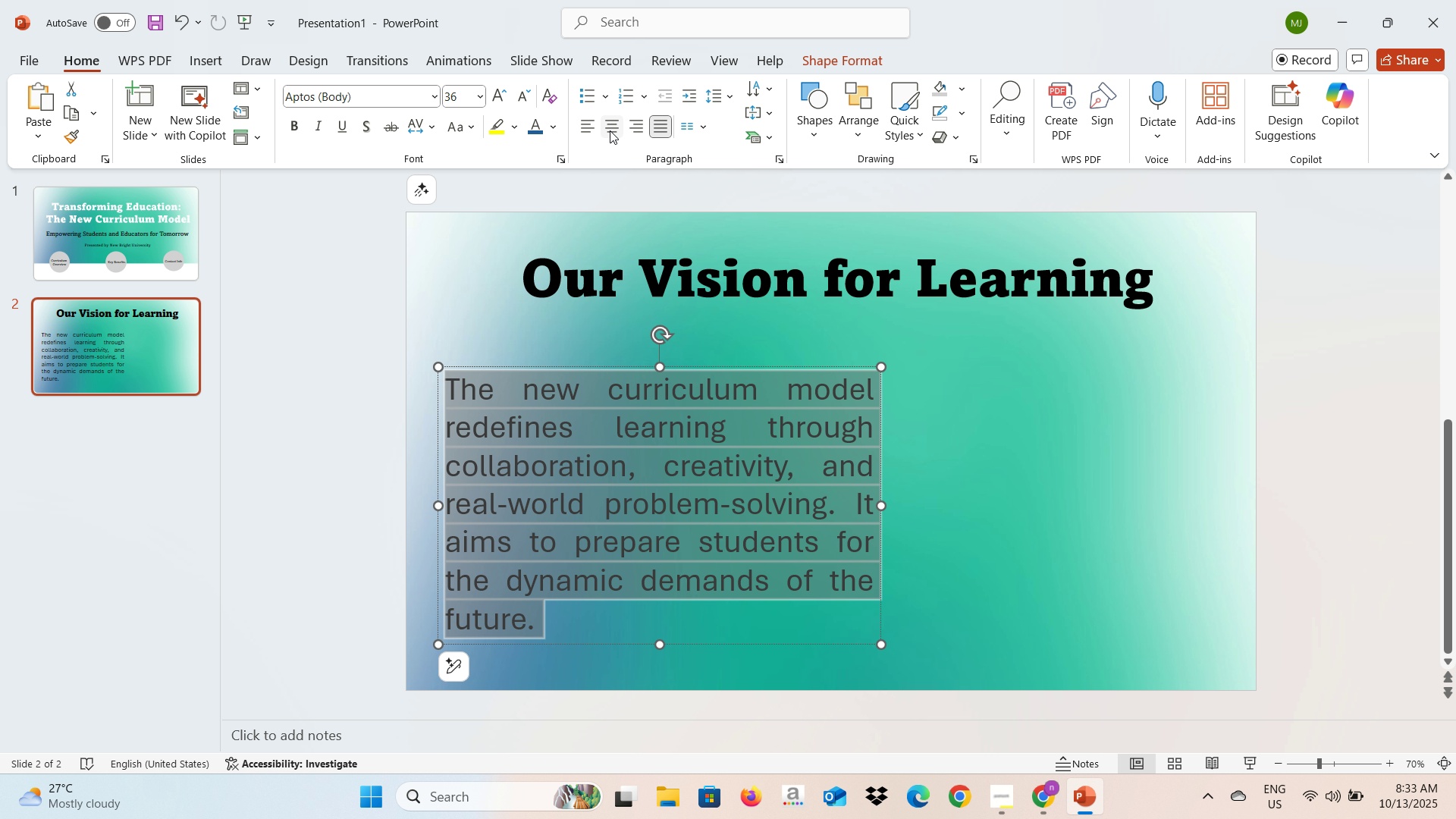 
left_click([610, 130])
 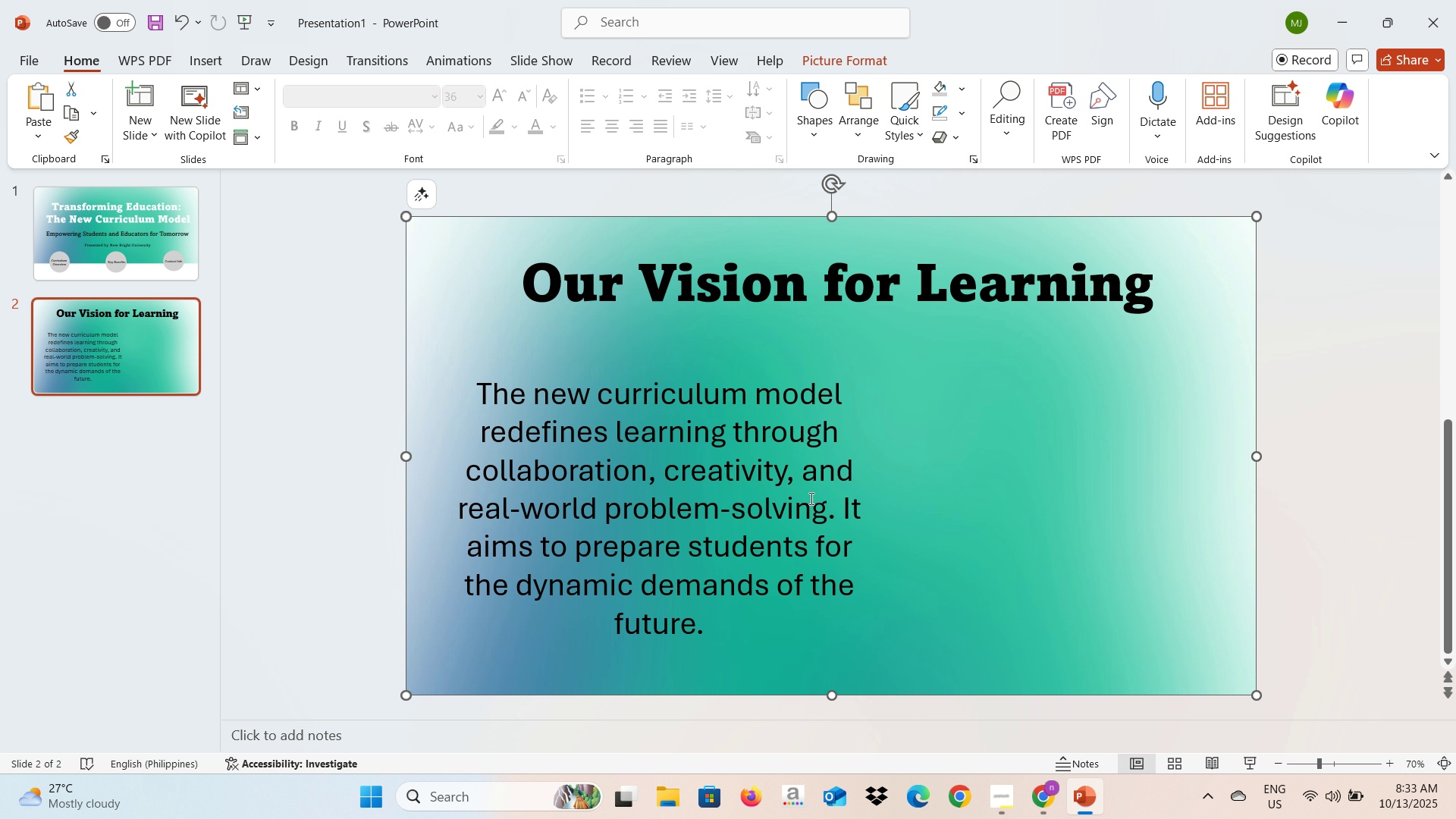 
double_click([768, 507])
 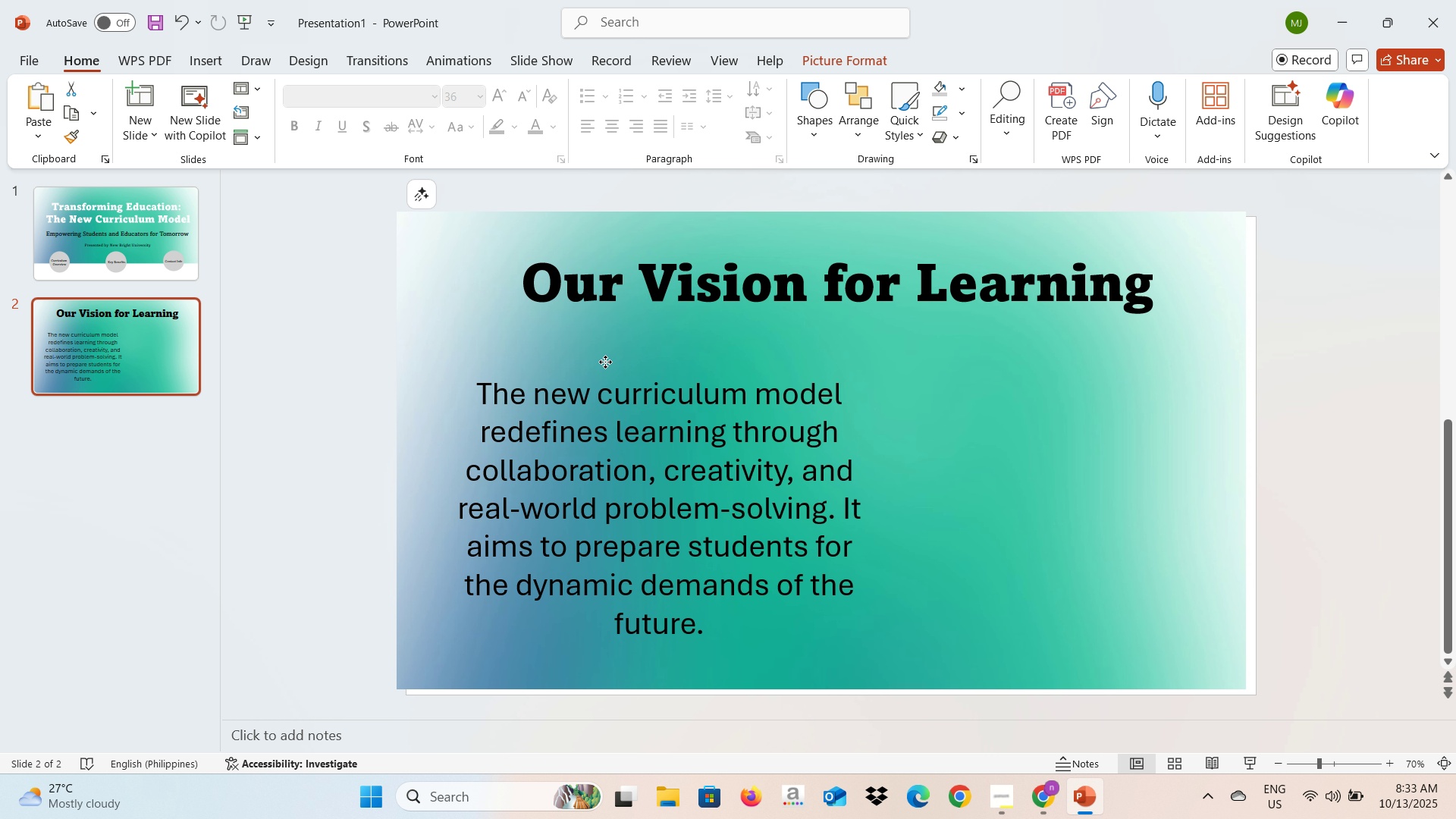 
key(Control+Z)
 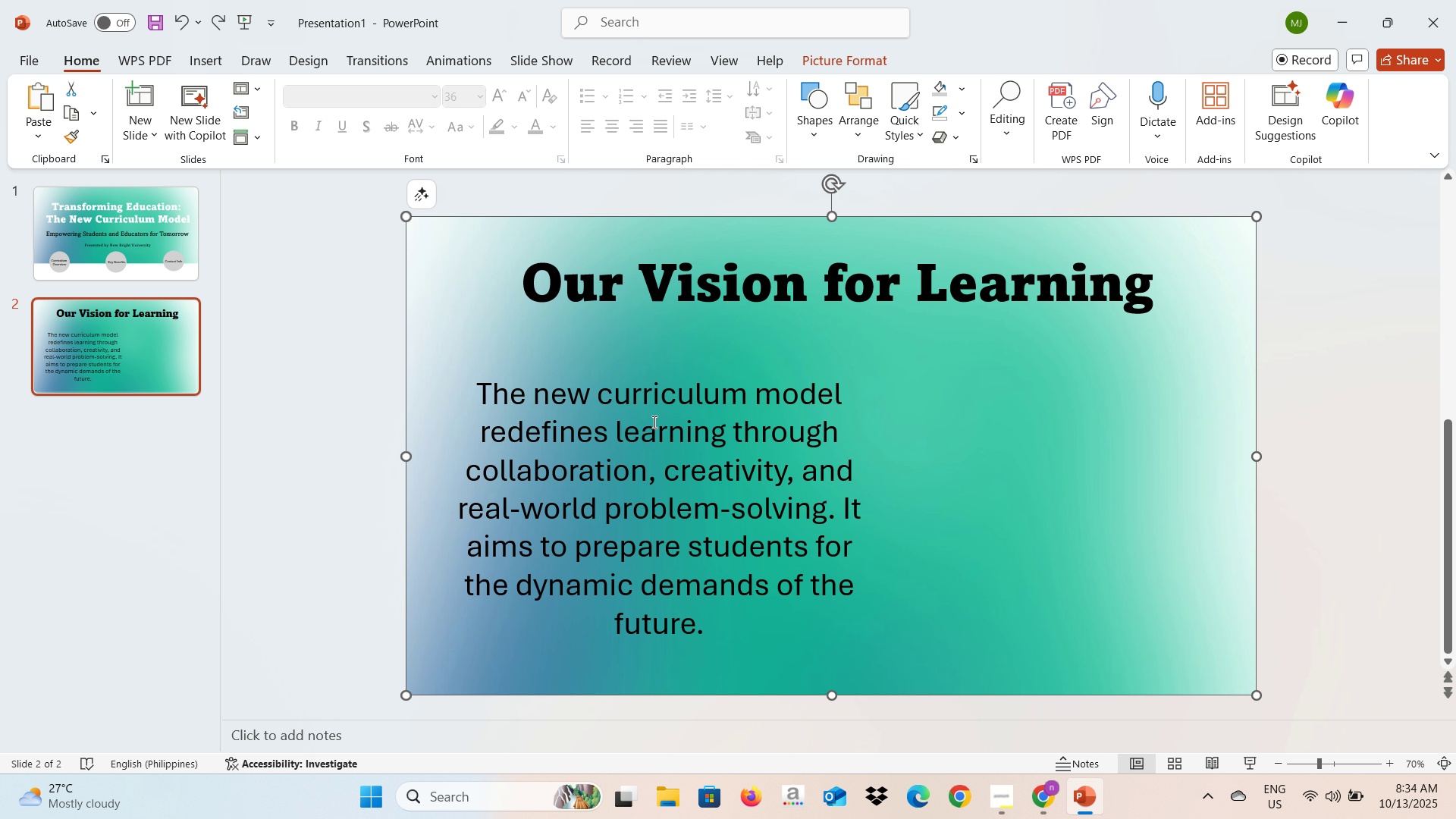 
left_click([653, 422])
 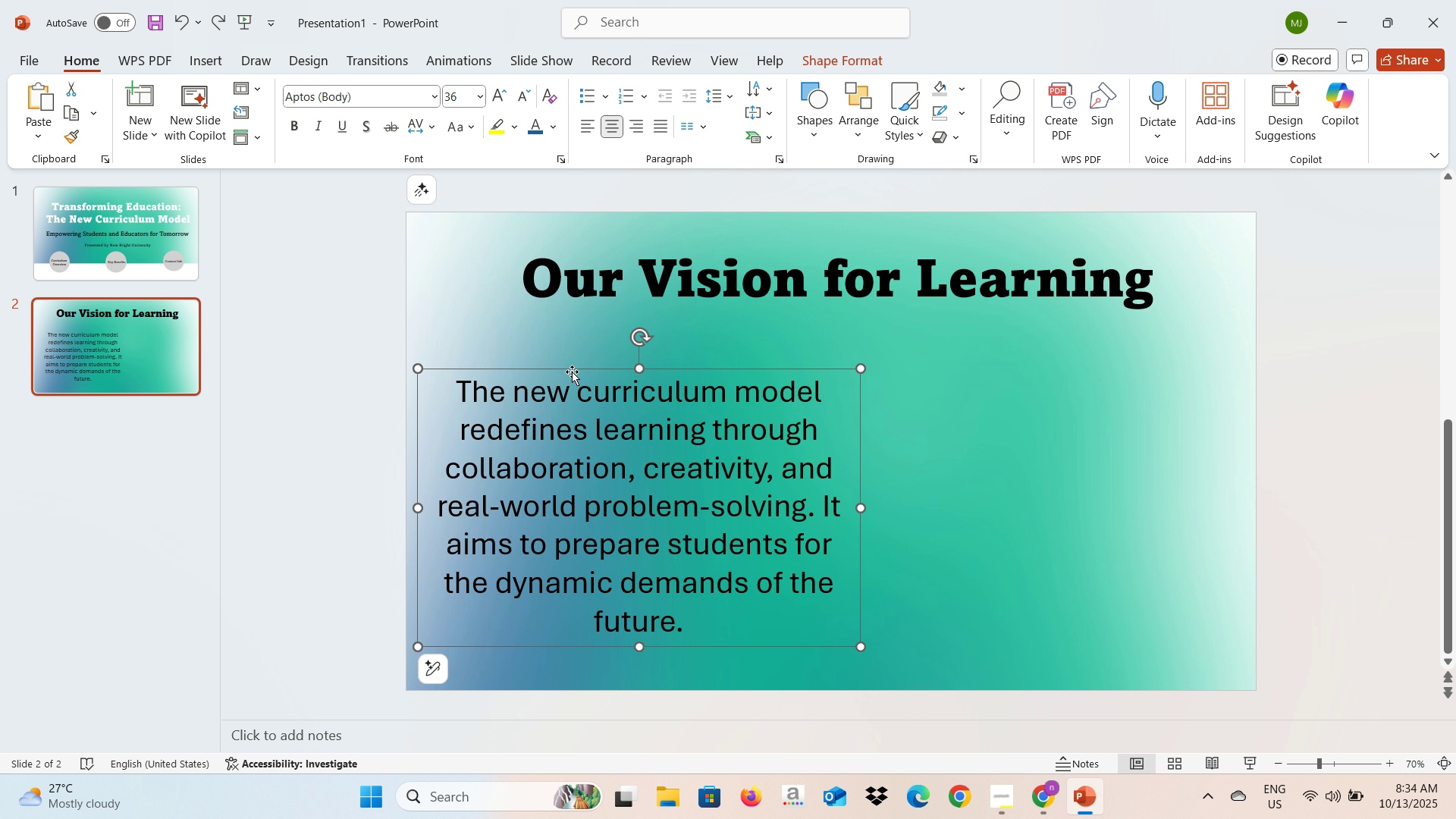 
left_click([313, 429])
 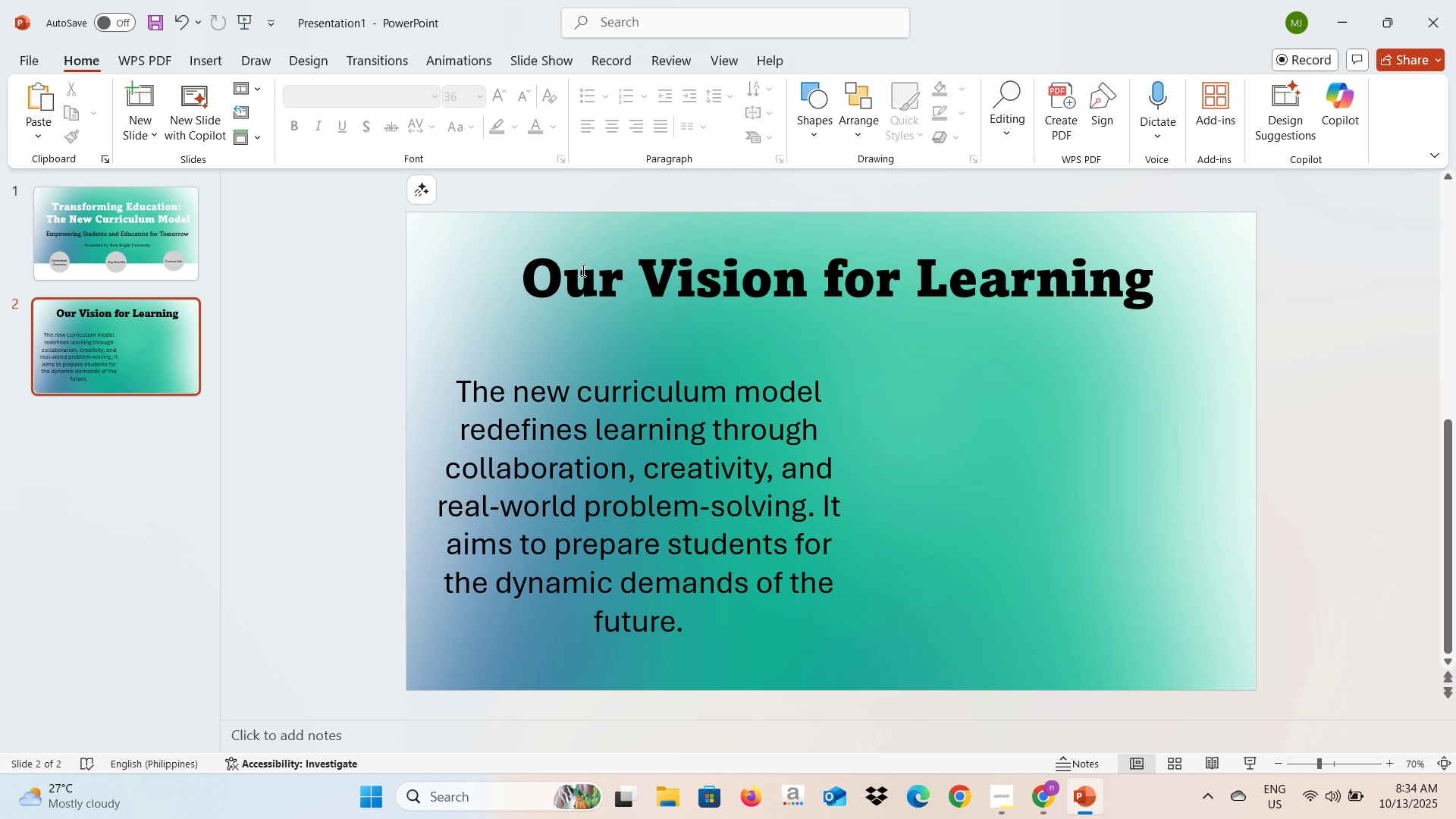 
left_click([581, 268])
 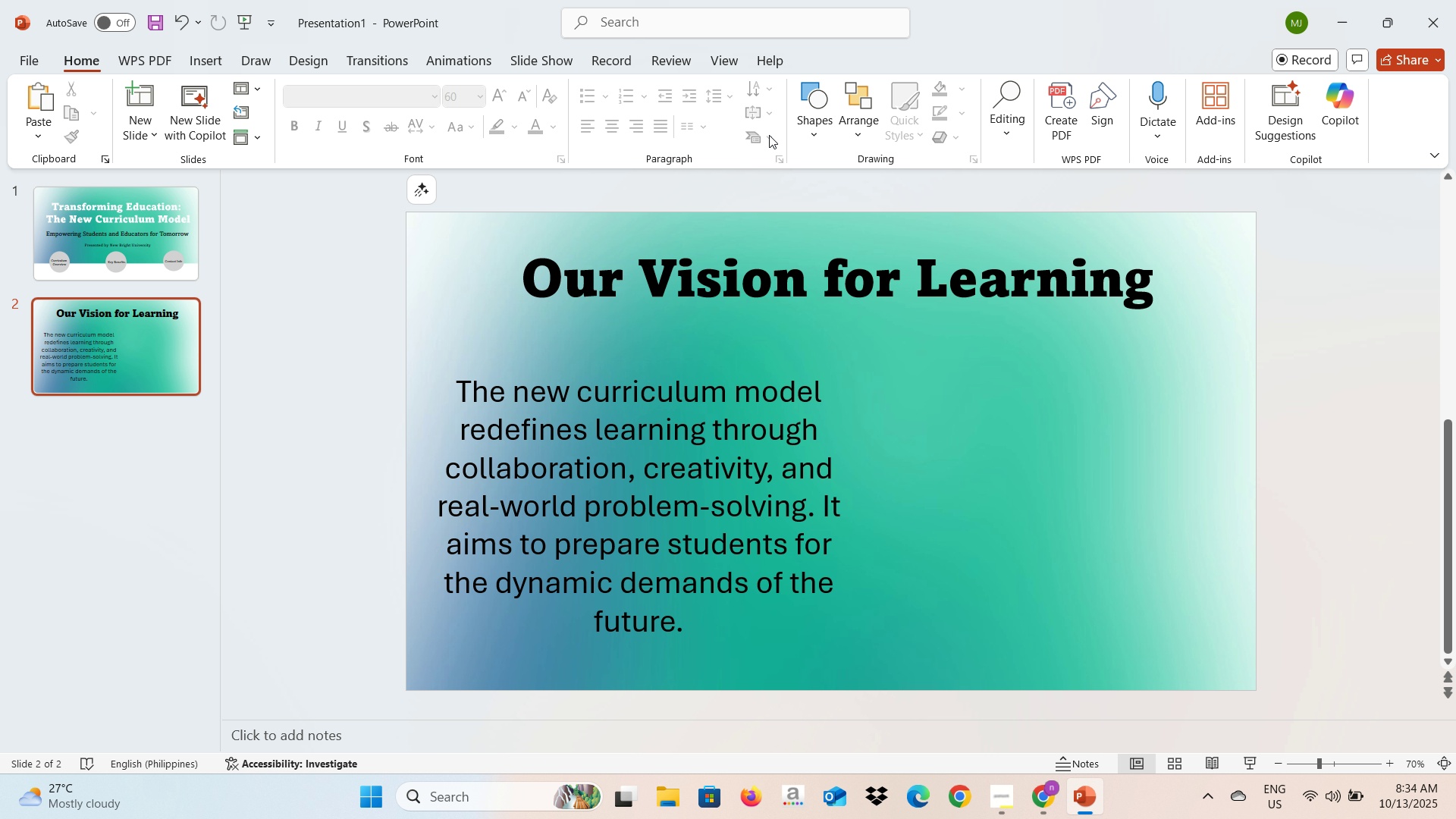 
left_click([800, 105])
 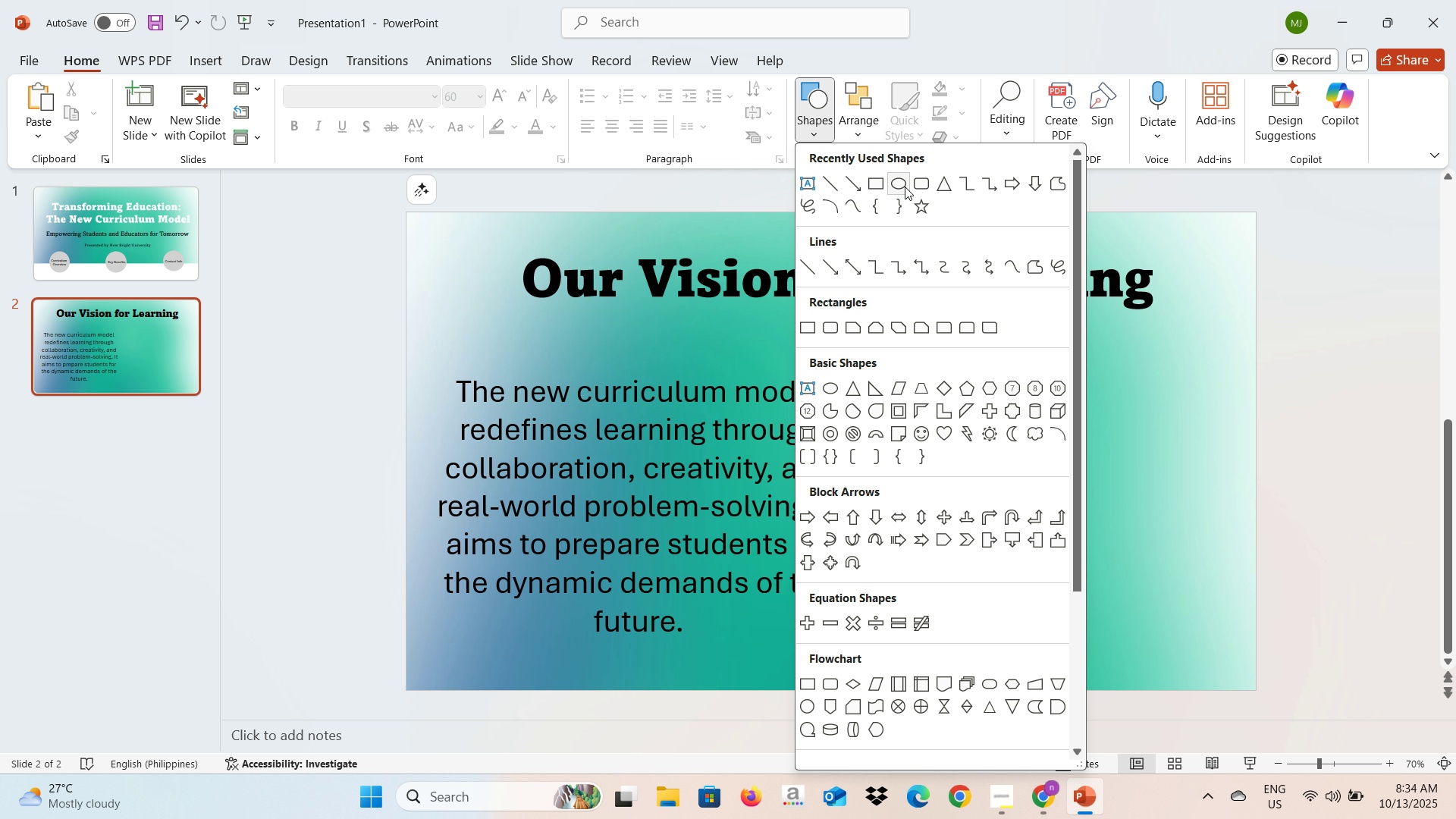 
left_click([919, 184])
 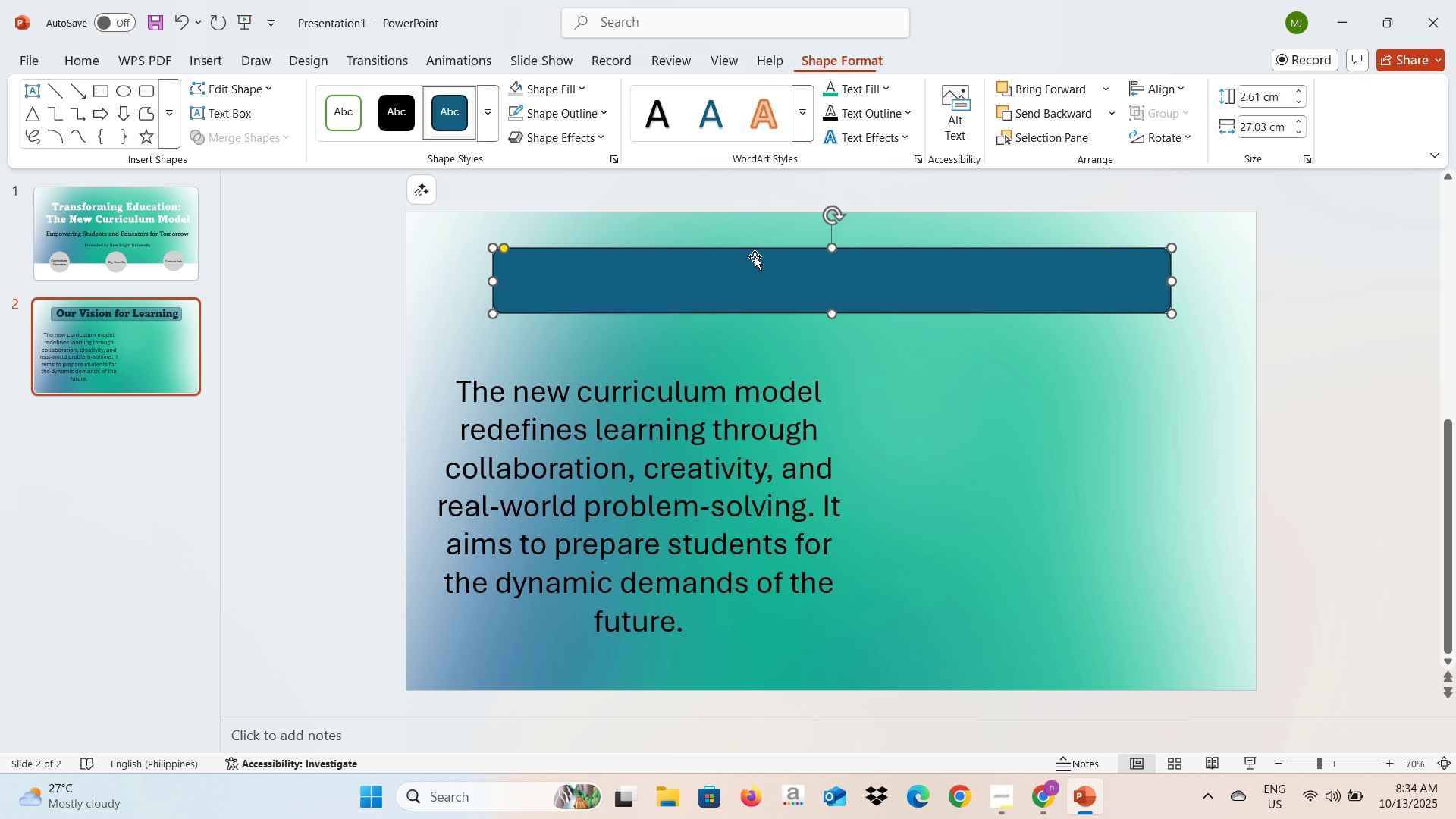 
wait(7.51)
 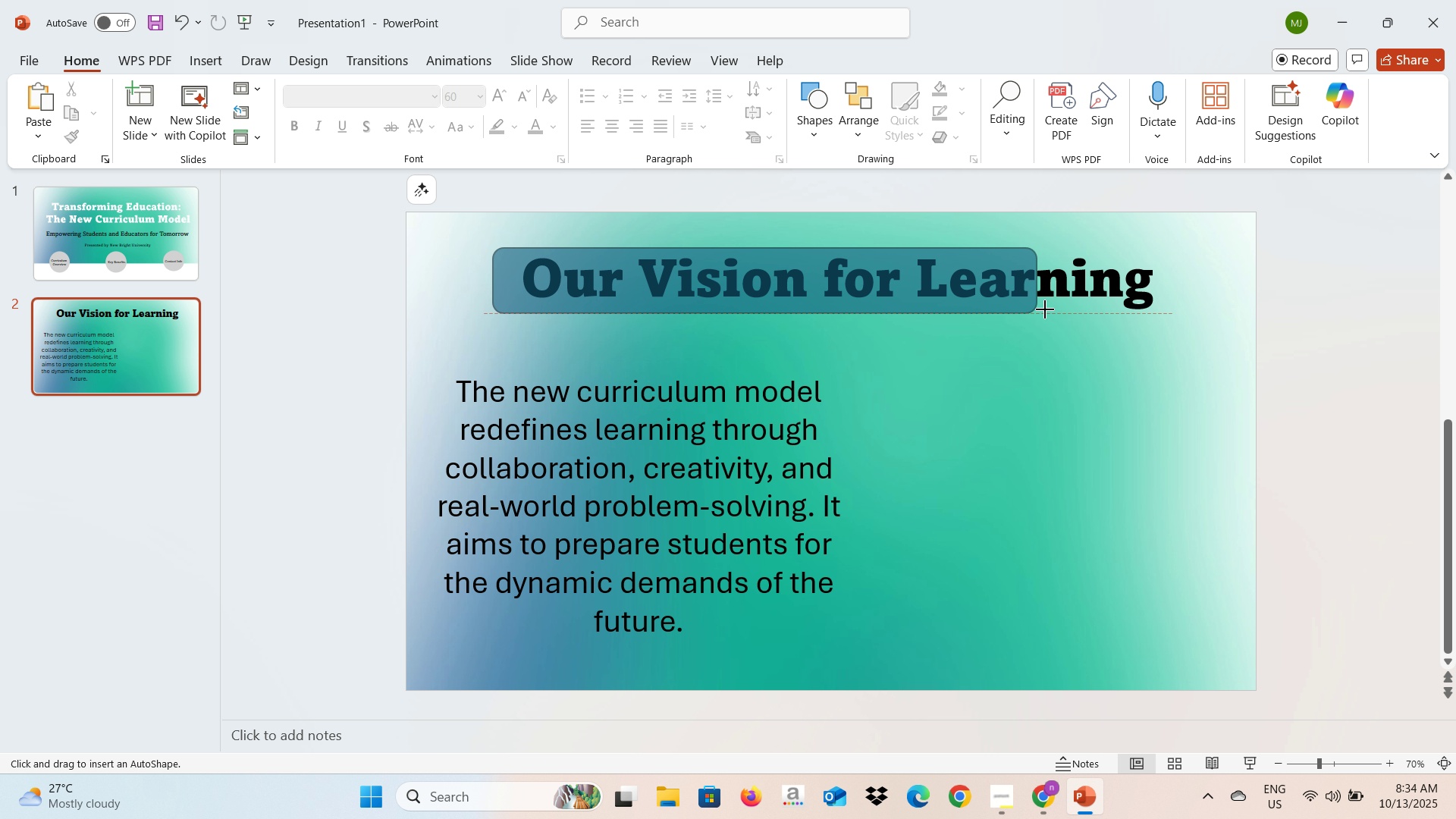 
left_click([608, 265])
 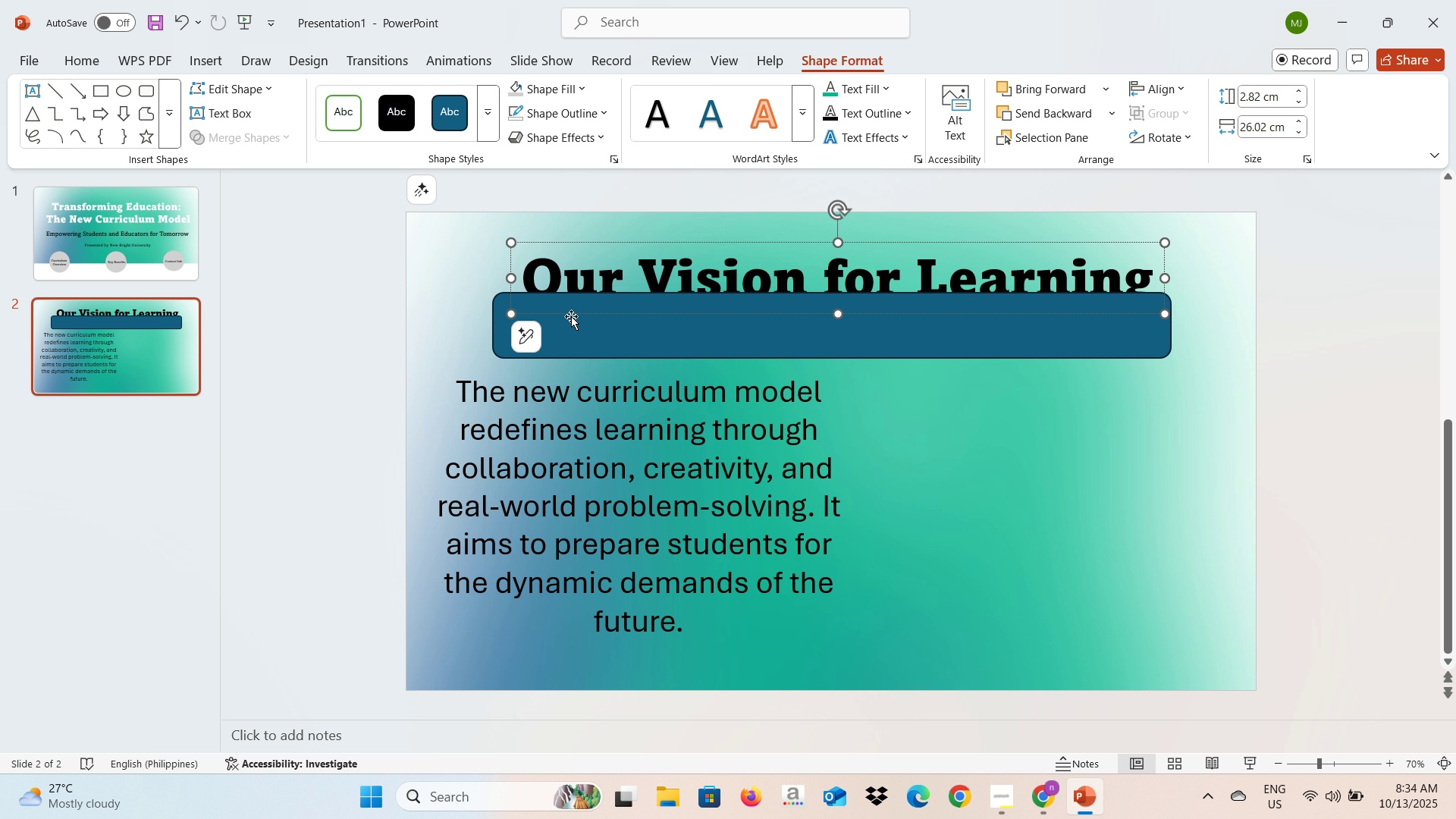 
left_click([571, 316])
 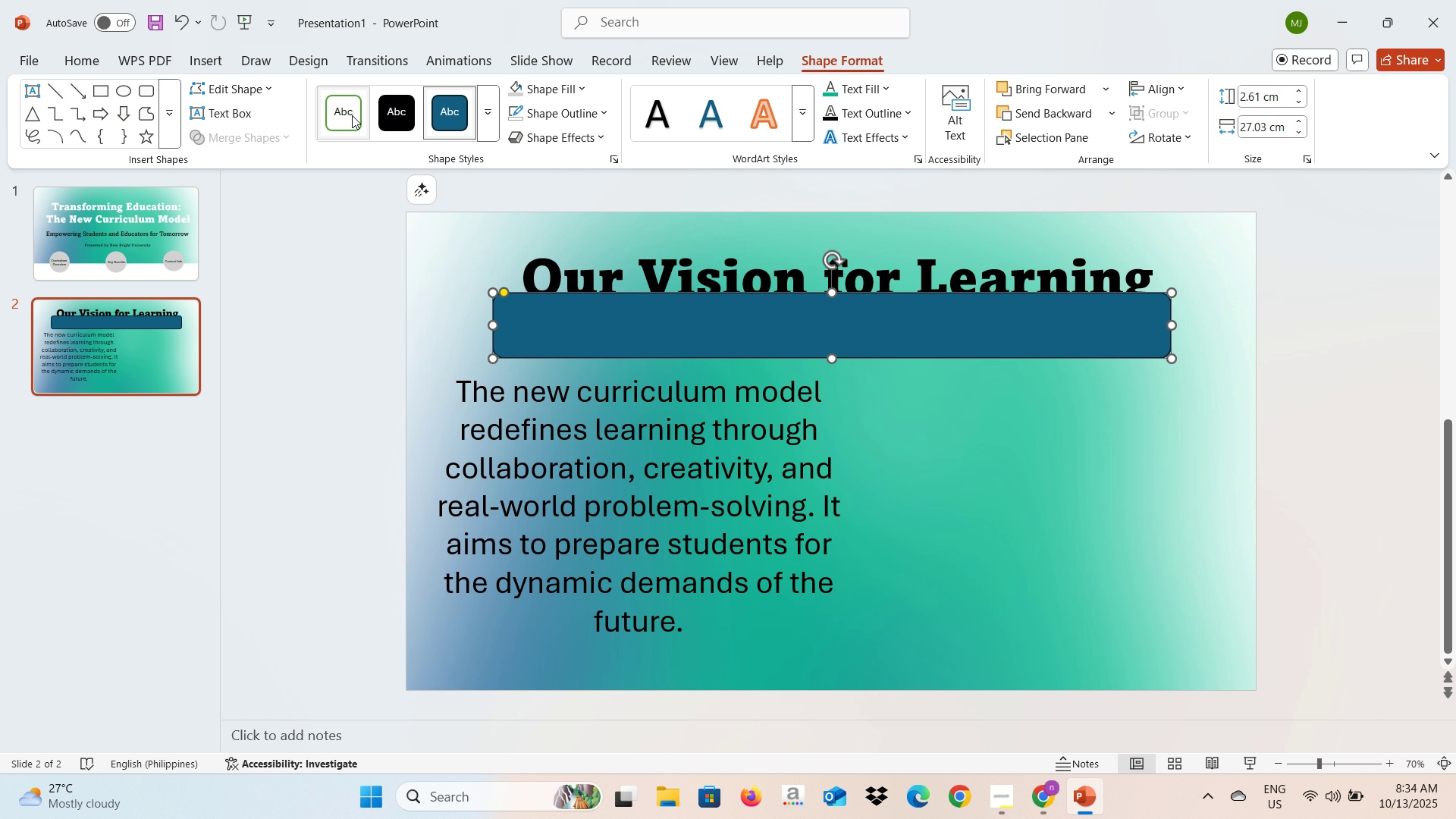 
left_click([352, 115])
 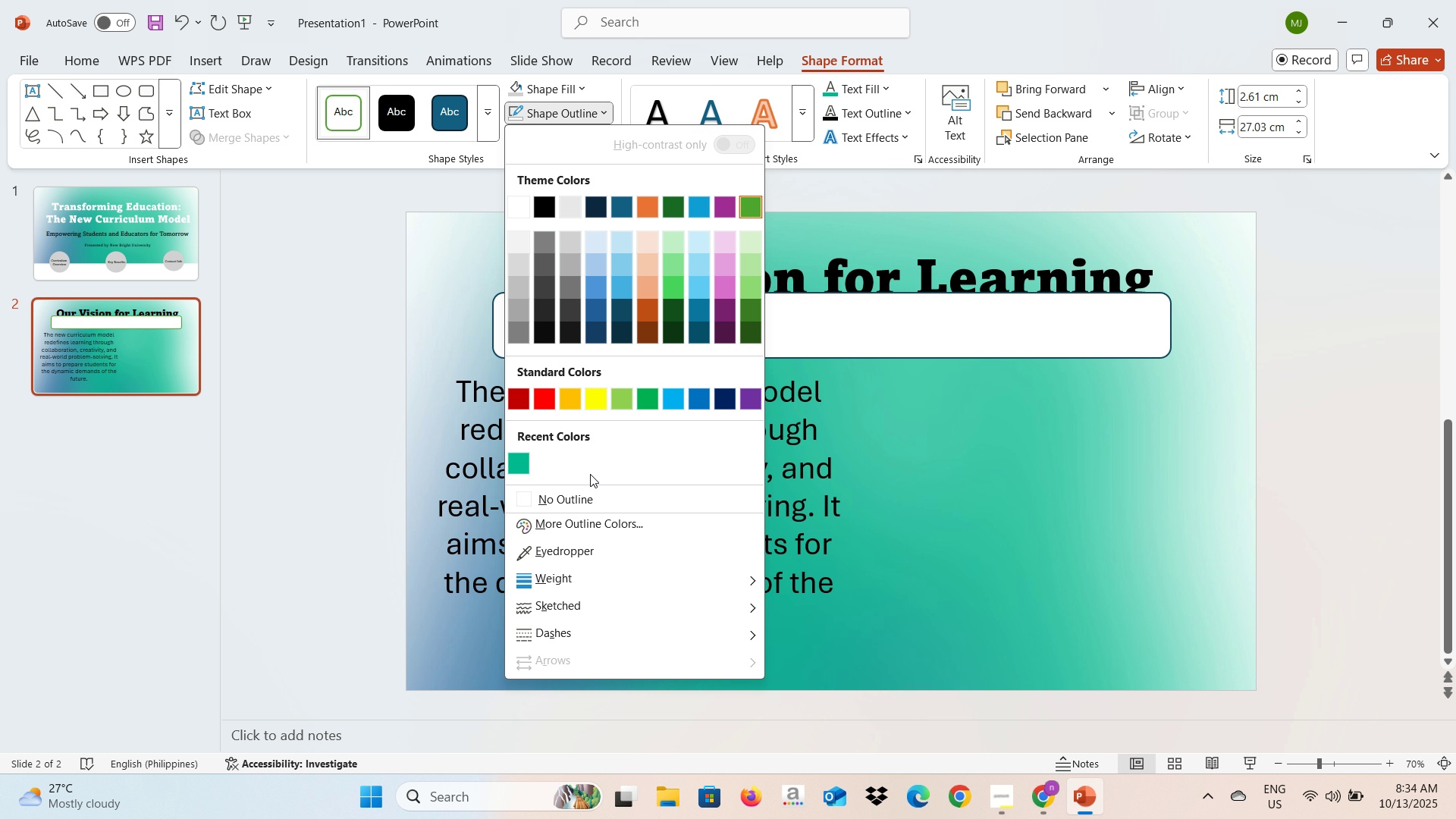 
left_click([587, 498])
 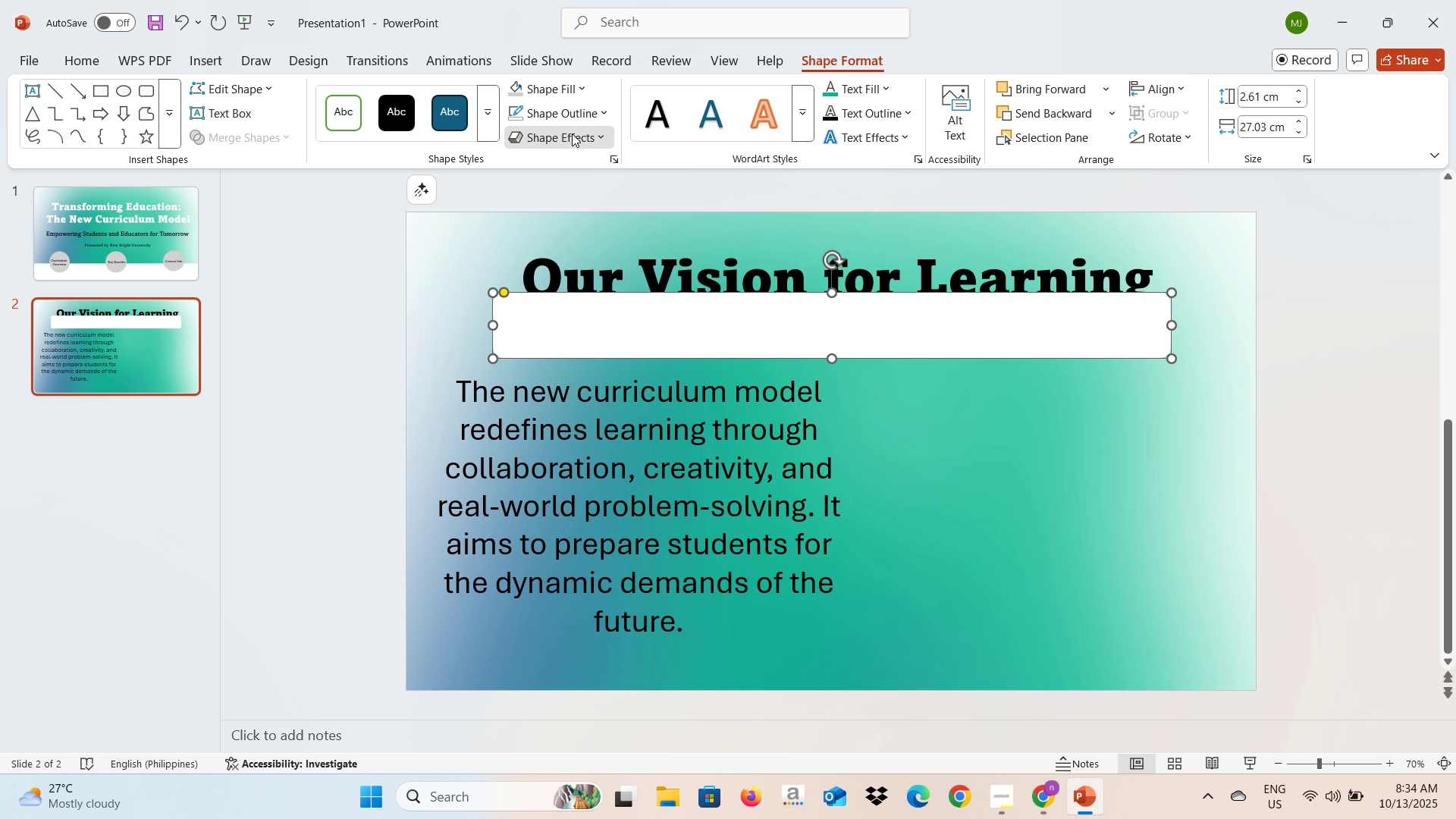 
left_click([572, 133])
 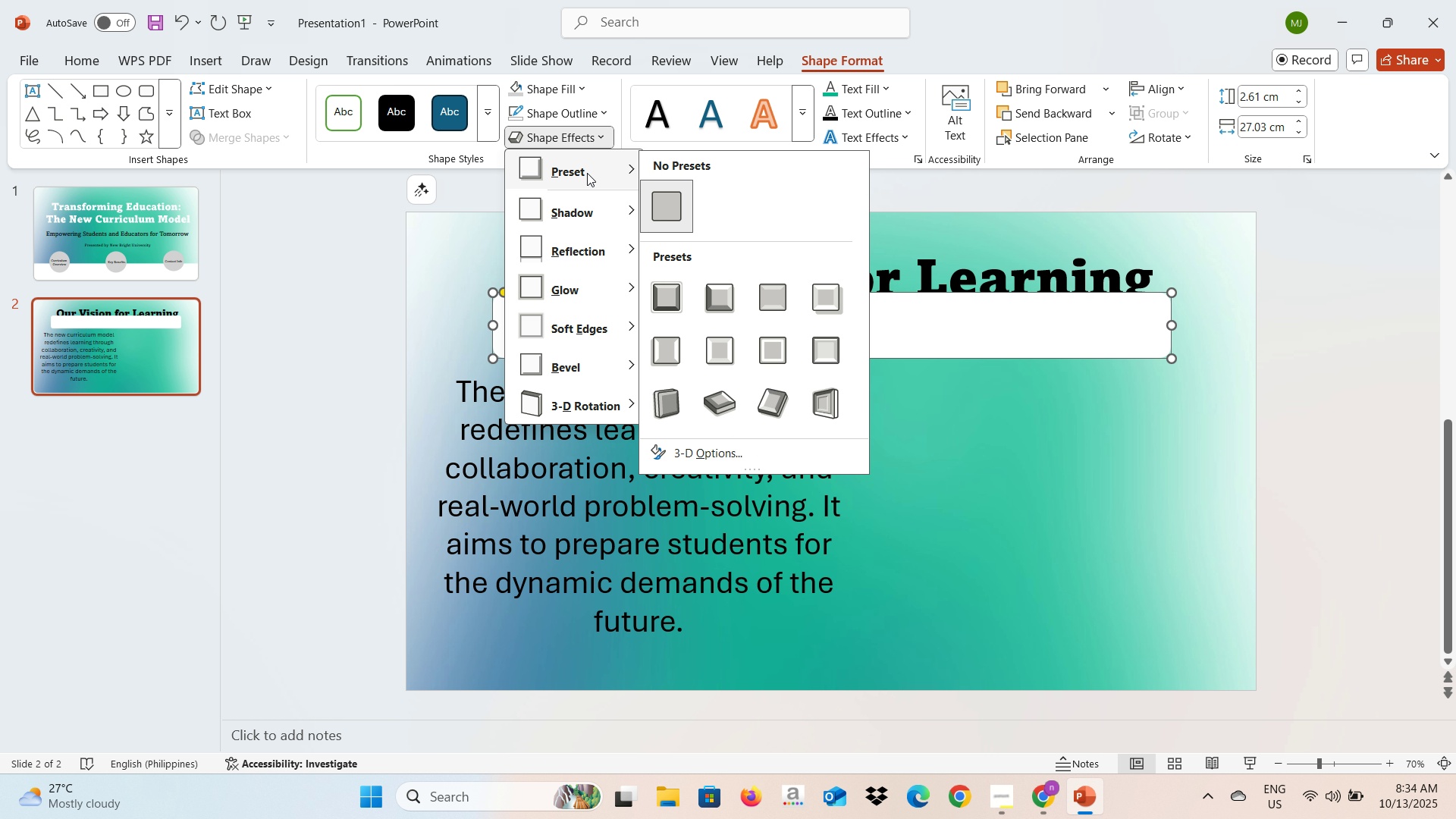 
left_click([587, 173])
 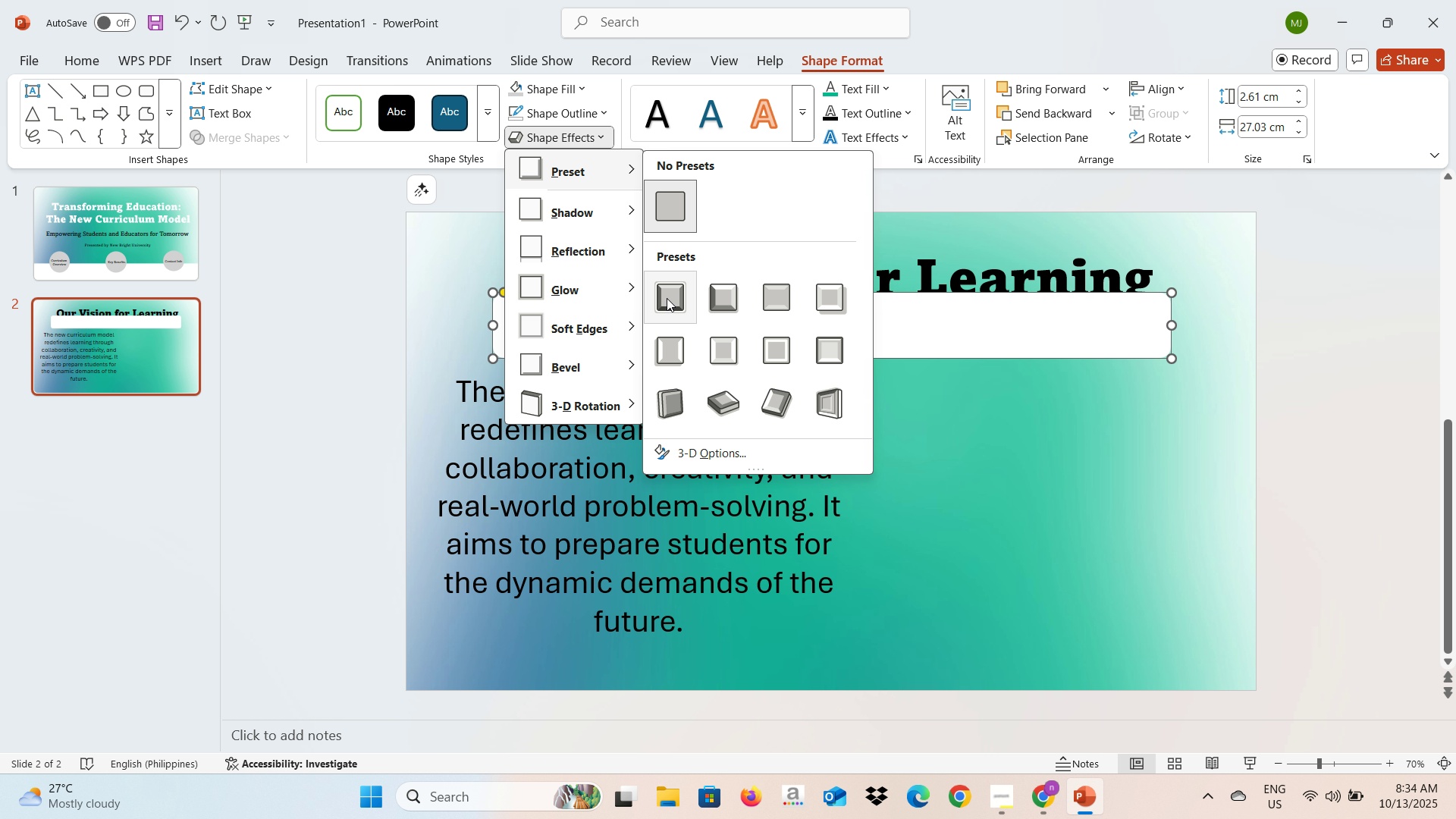 
left_click([667, 298])
 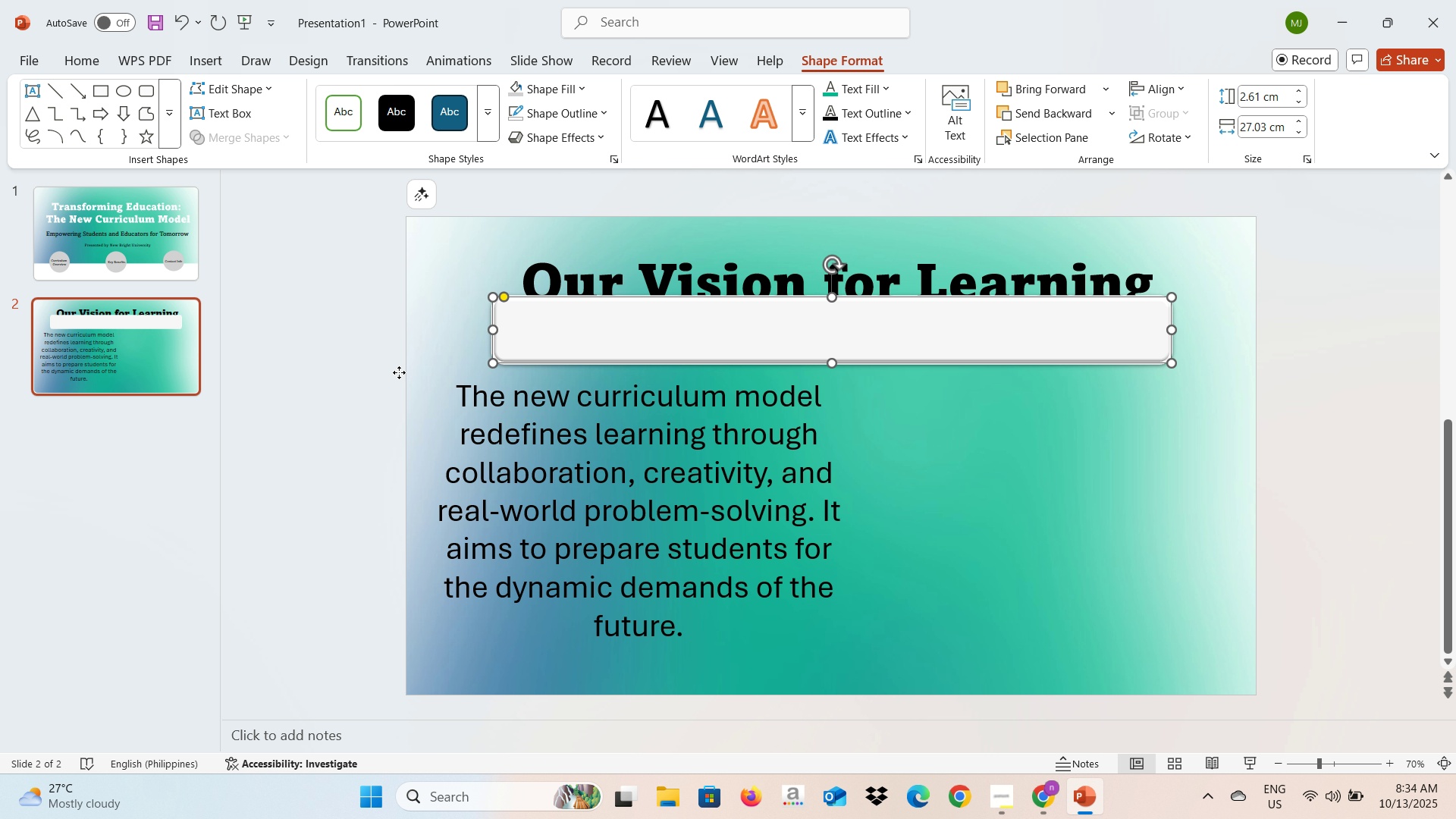 
left_click([399, 372])
 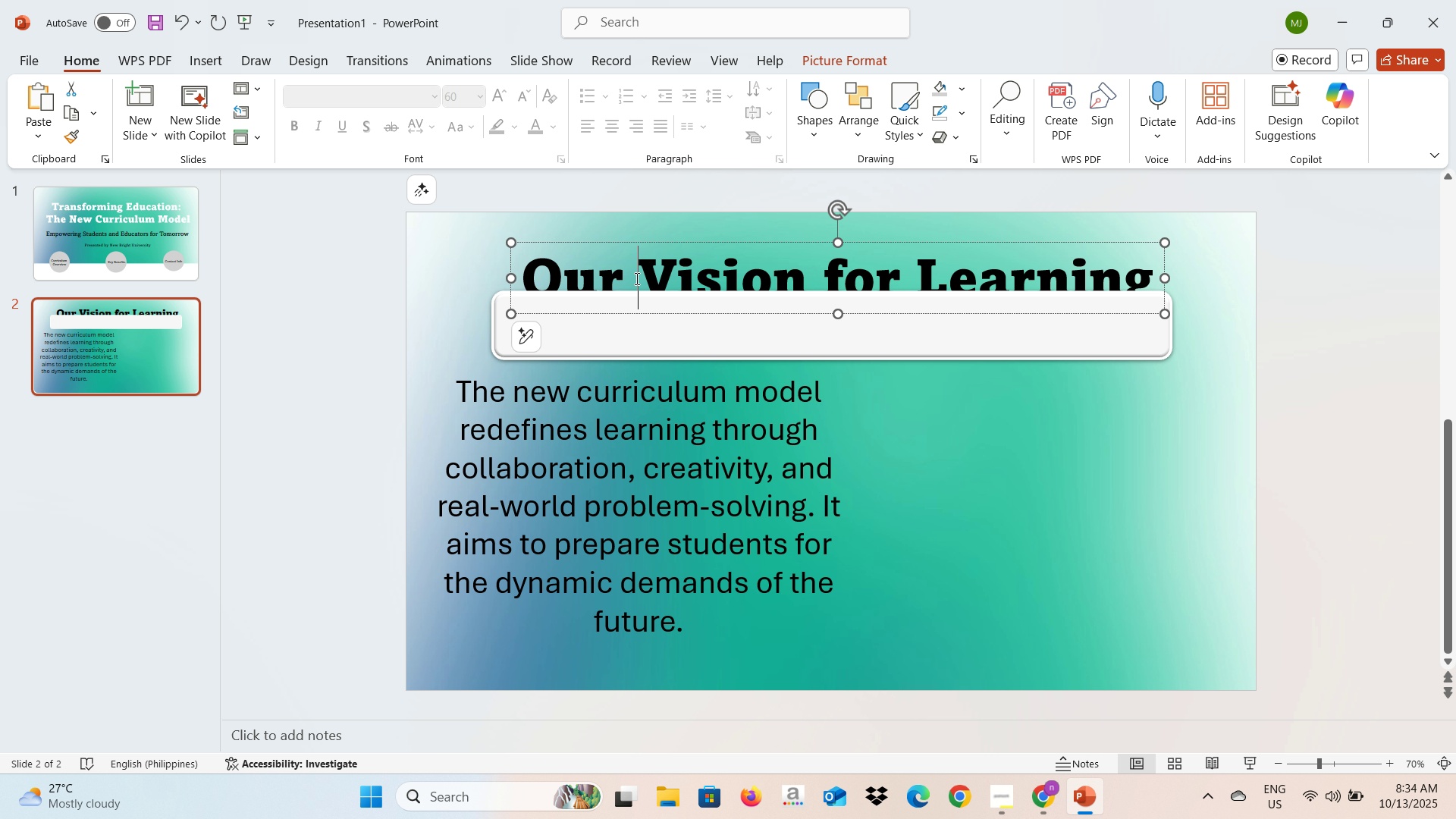 
left_click([635, 278])
 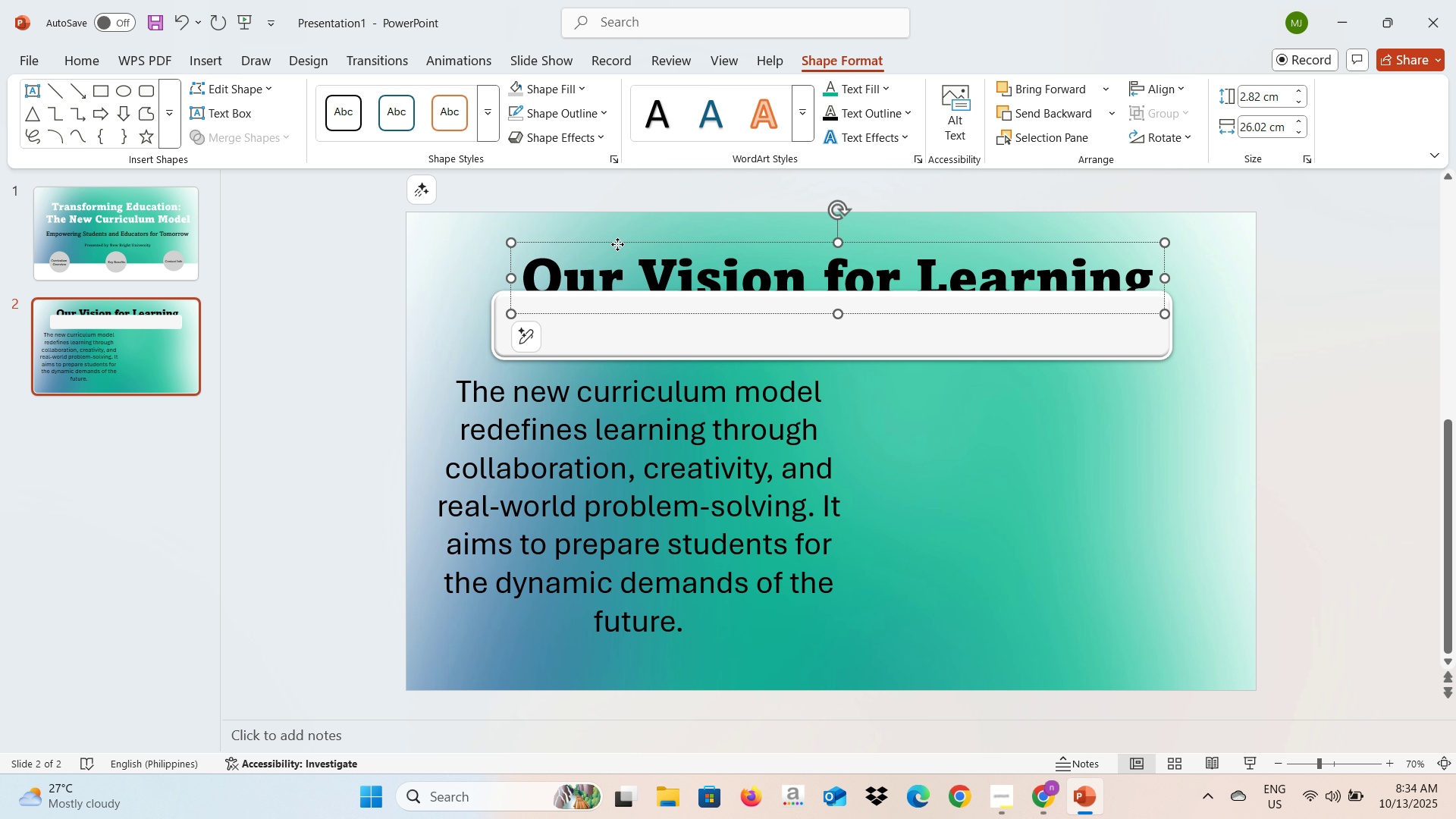 
right_click([617, 244])
 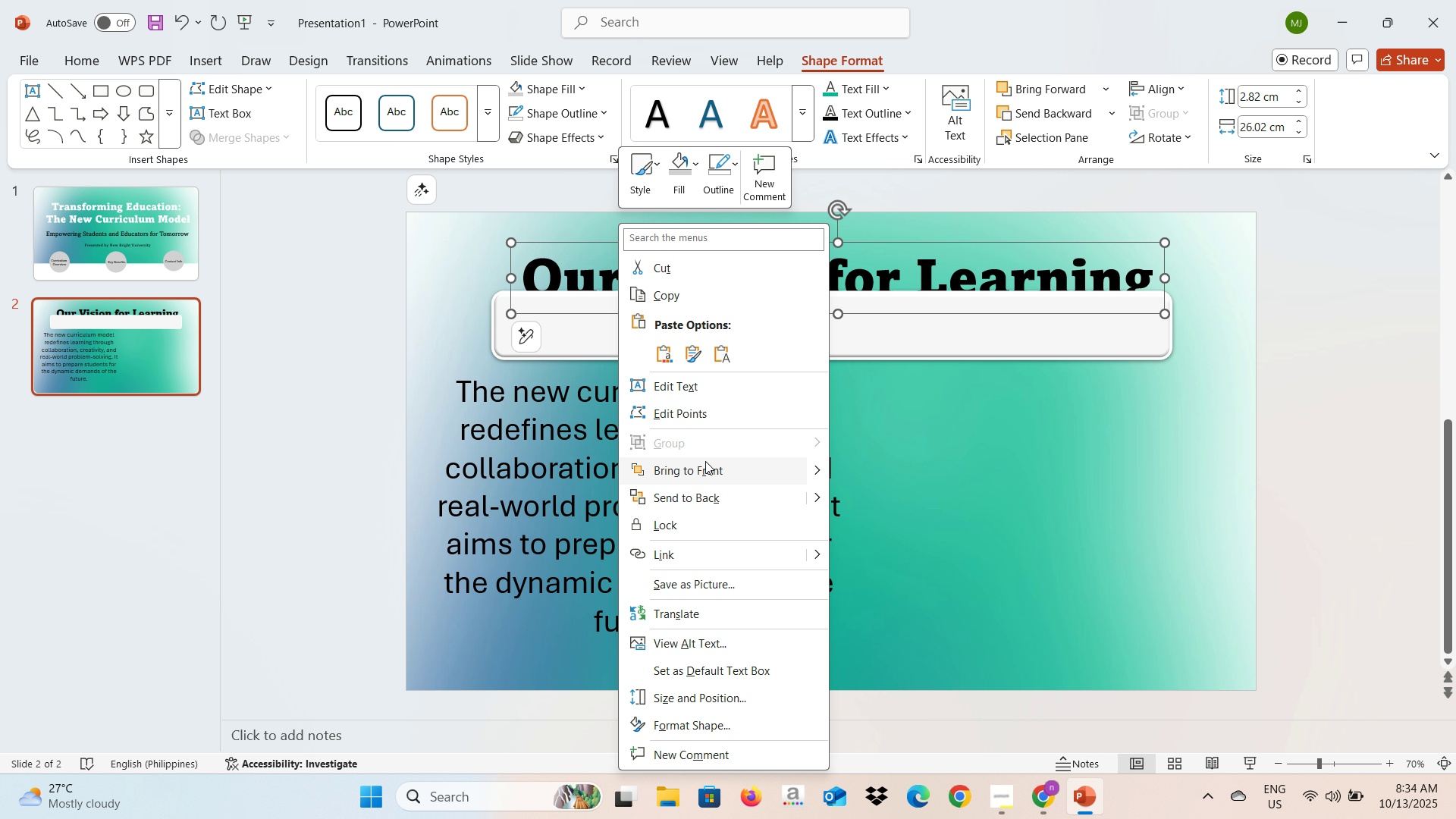 
left_click([705, 466])
 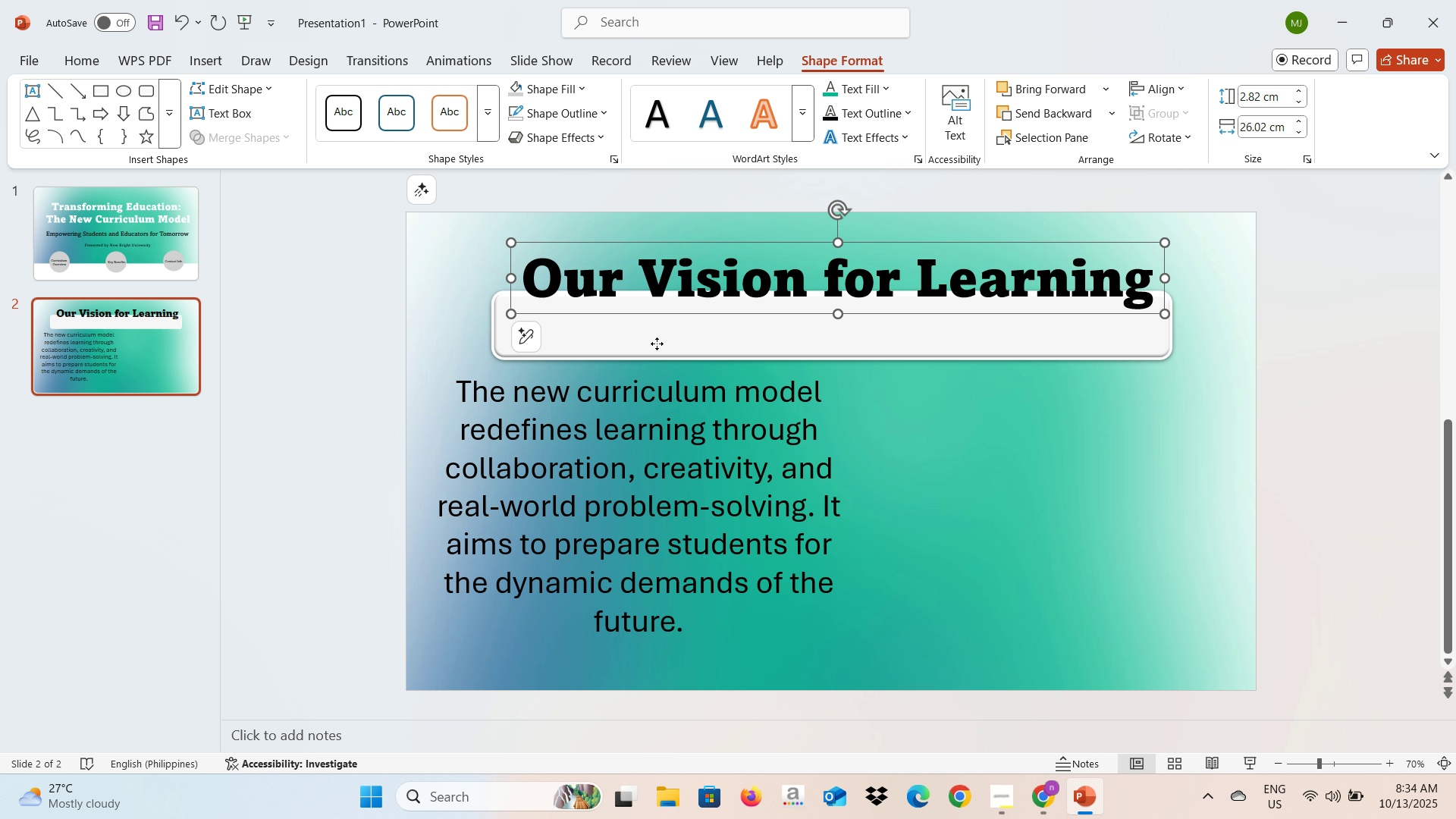 
left_click([657, 344])
 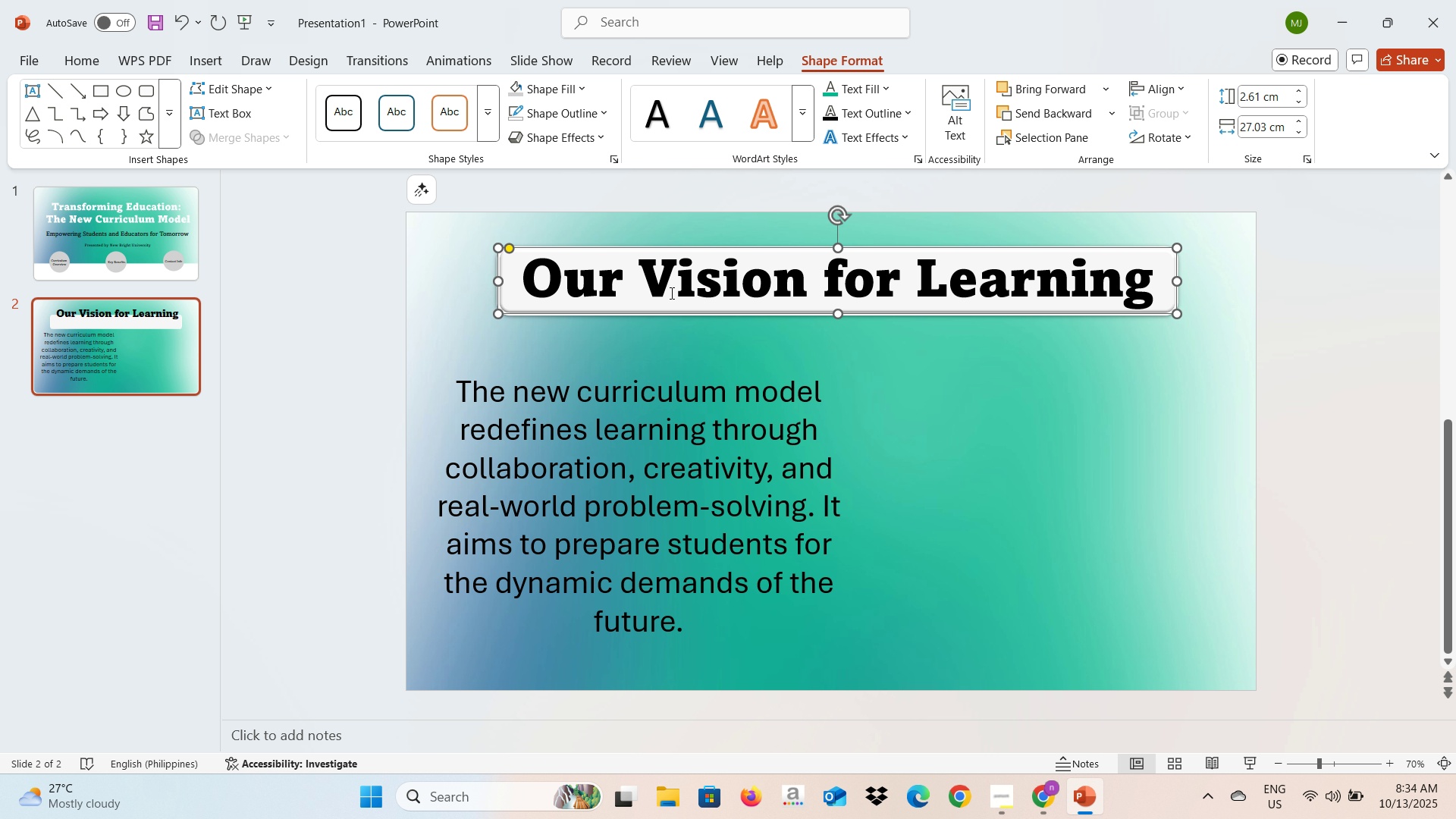 
left_click([378, 442])
 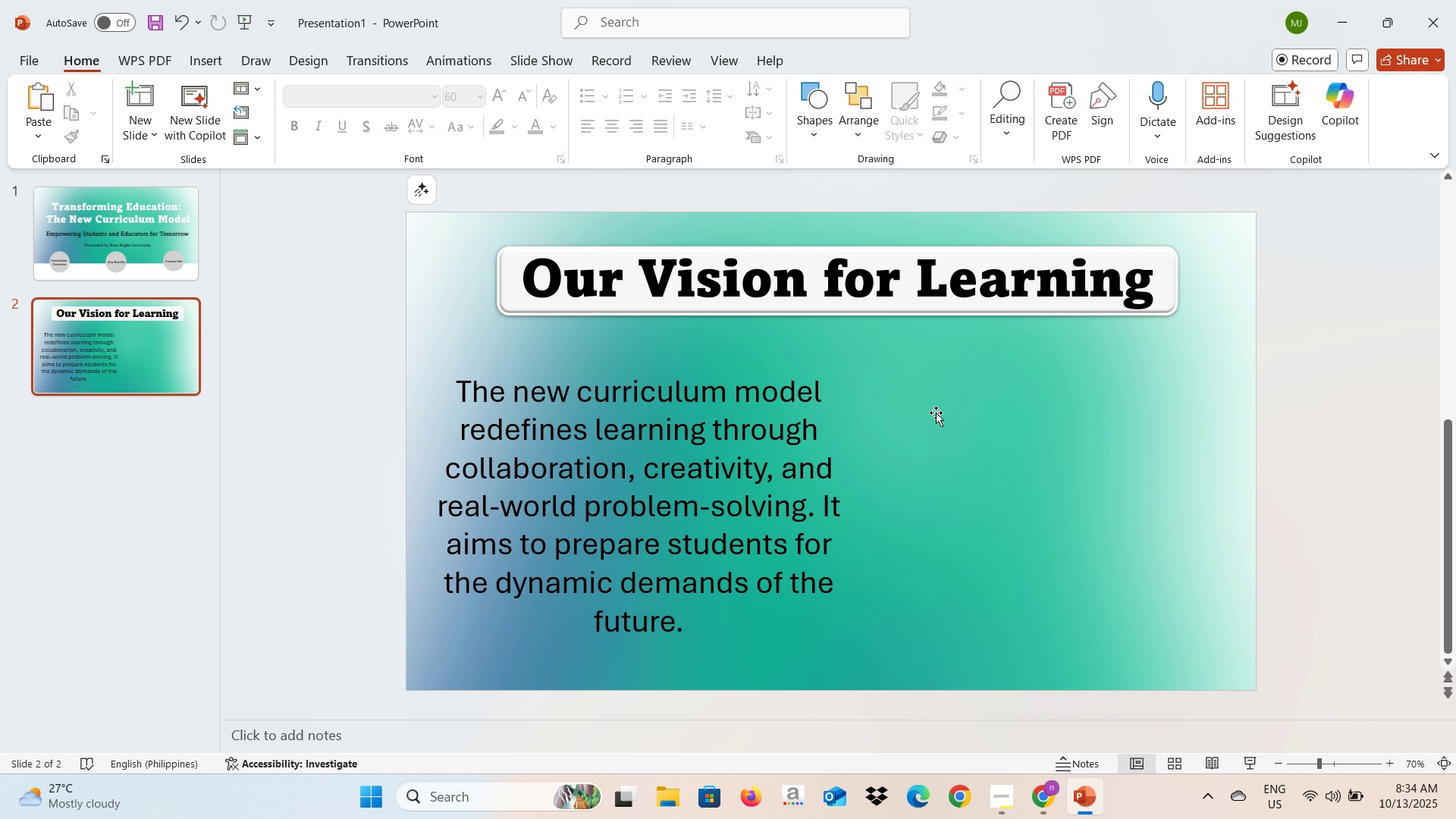 
left_click([724, 457])
 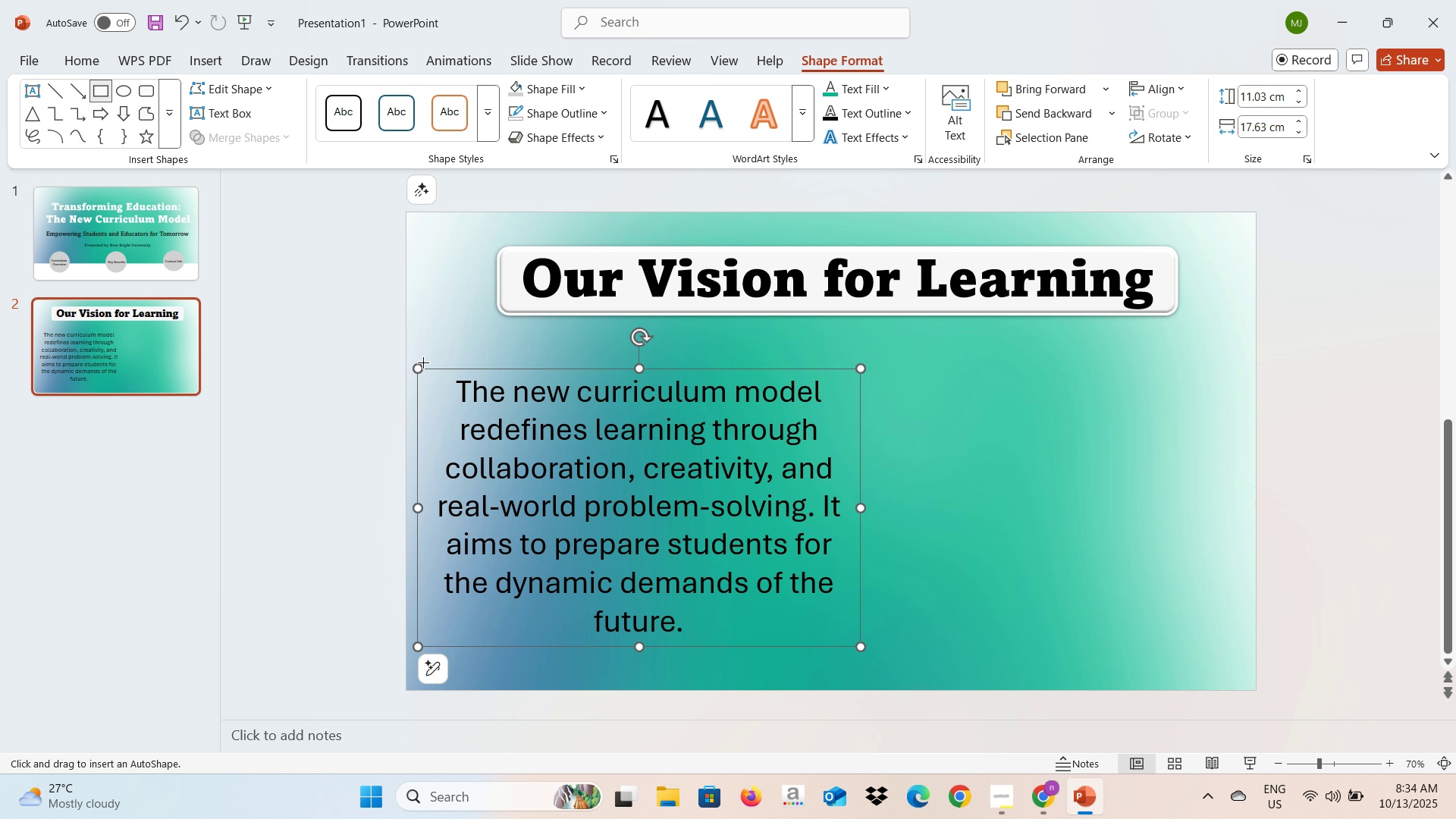 
wait(10.28)
 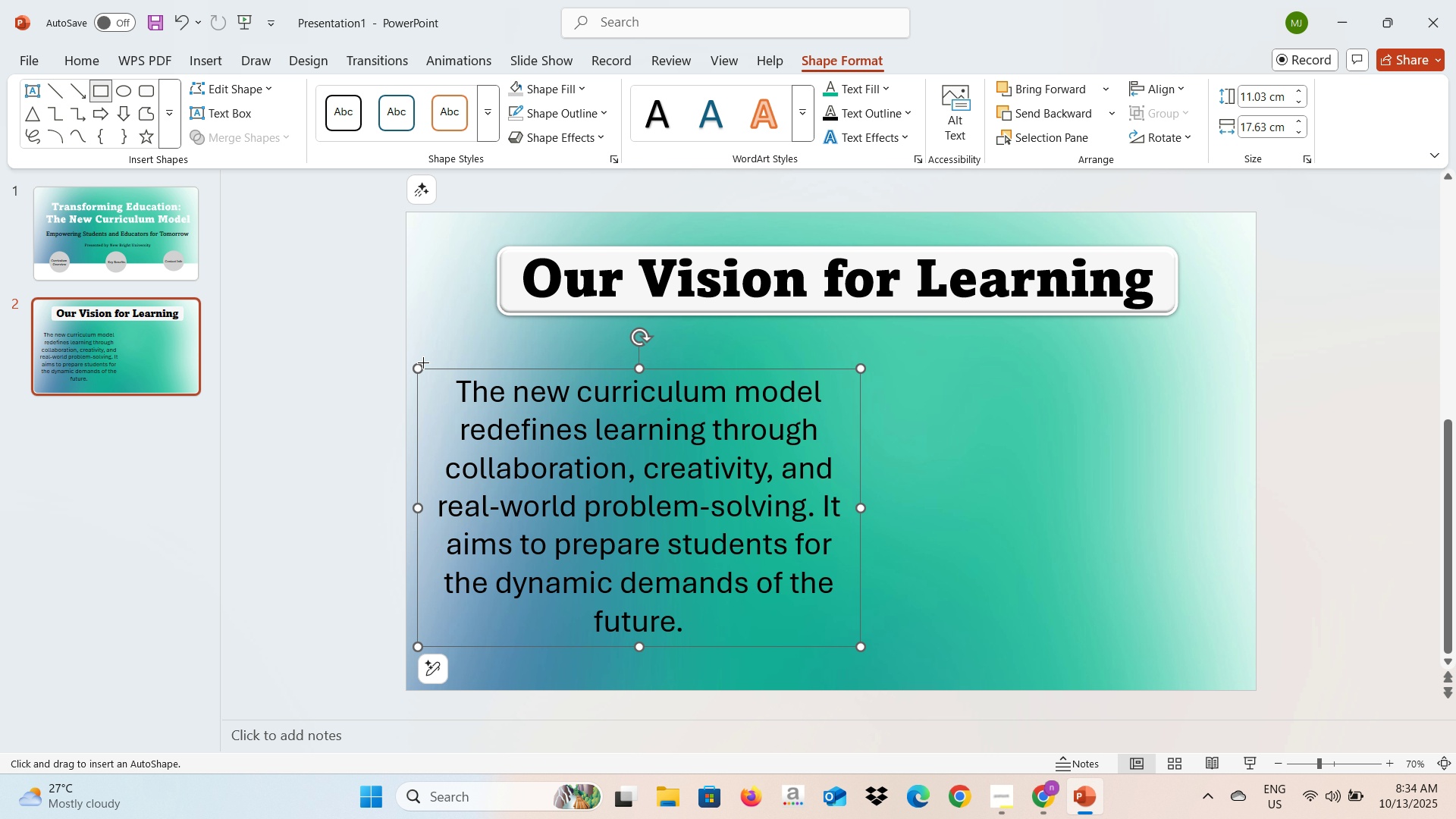 
left_click([349, 104])
 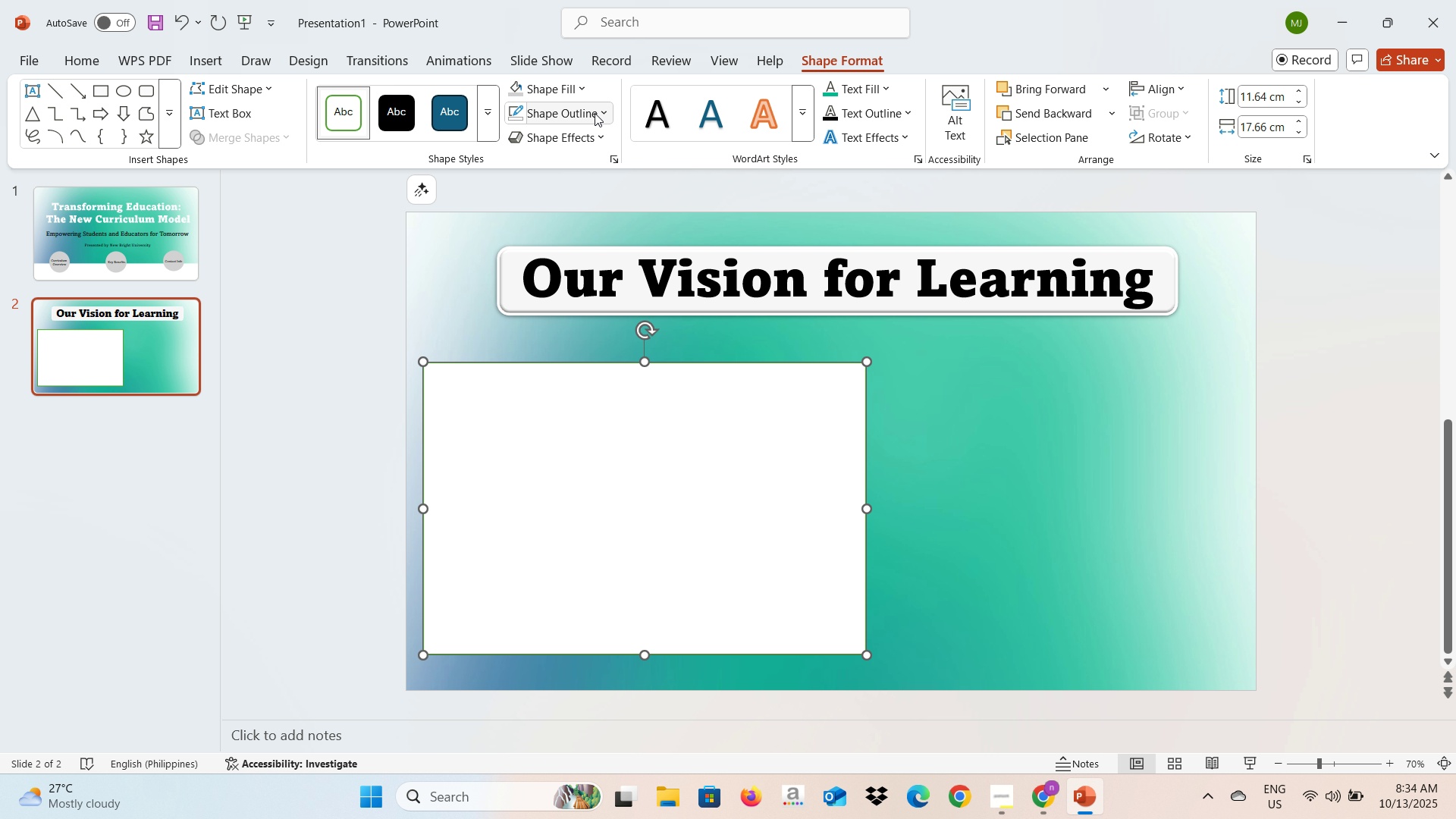 
left_click([592, 108])
 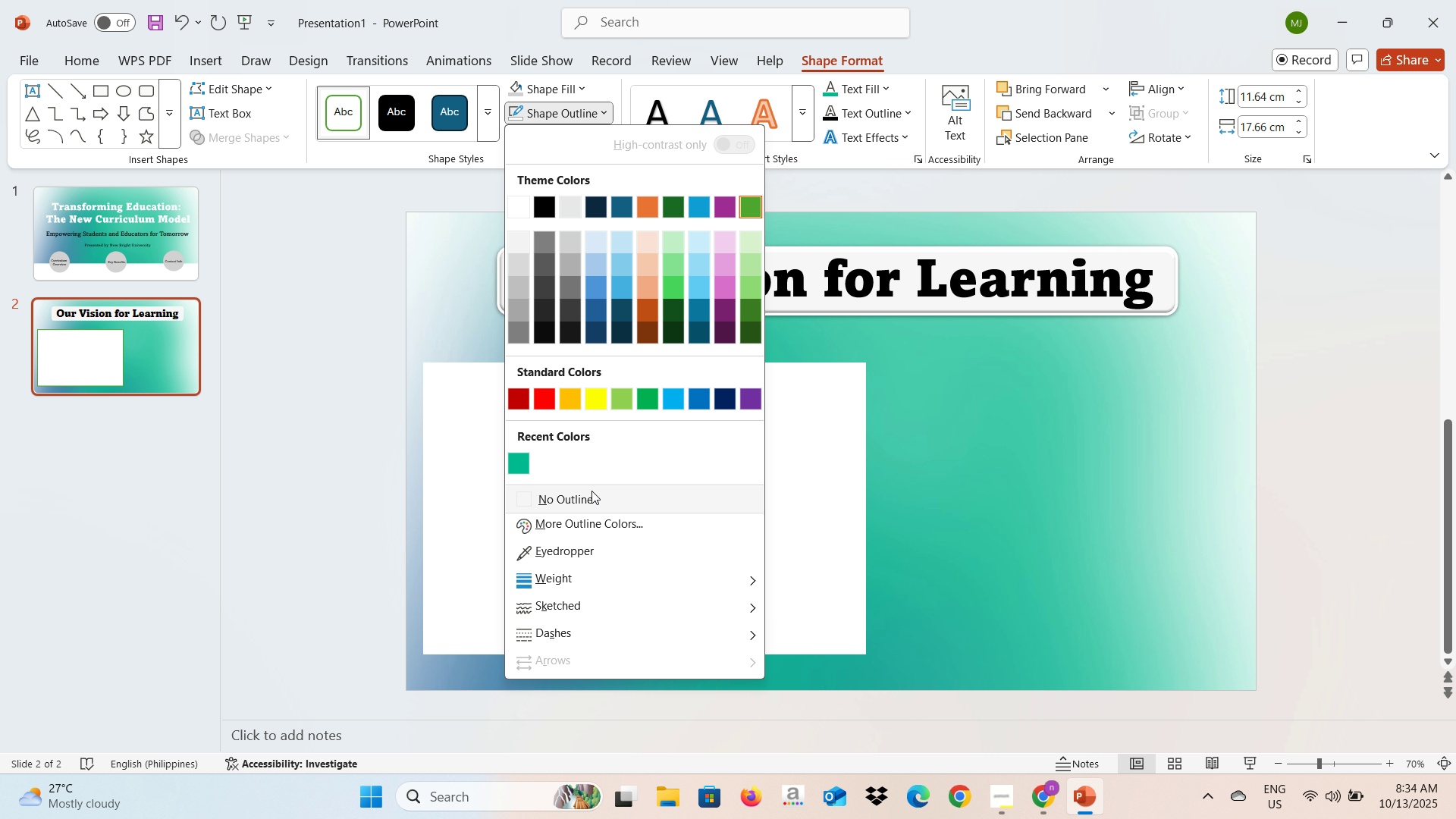 
left_click([592, 491])
 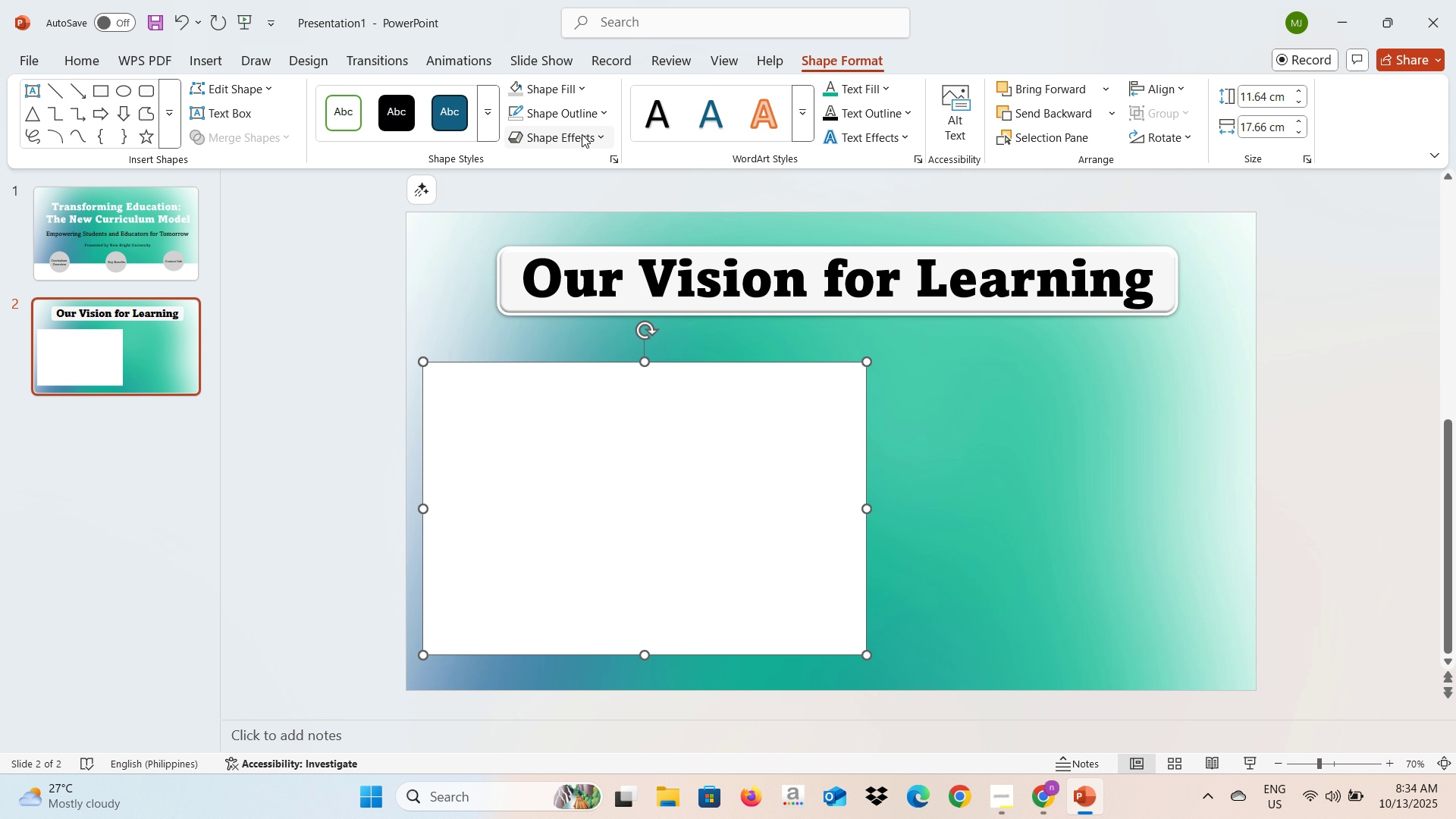 
double_click([582, 134])
 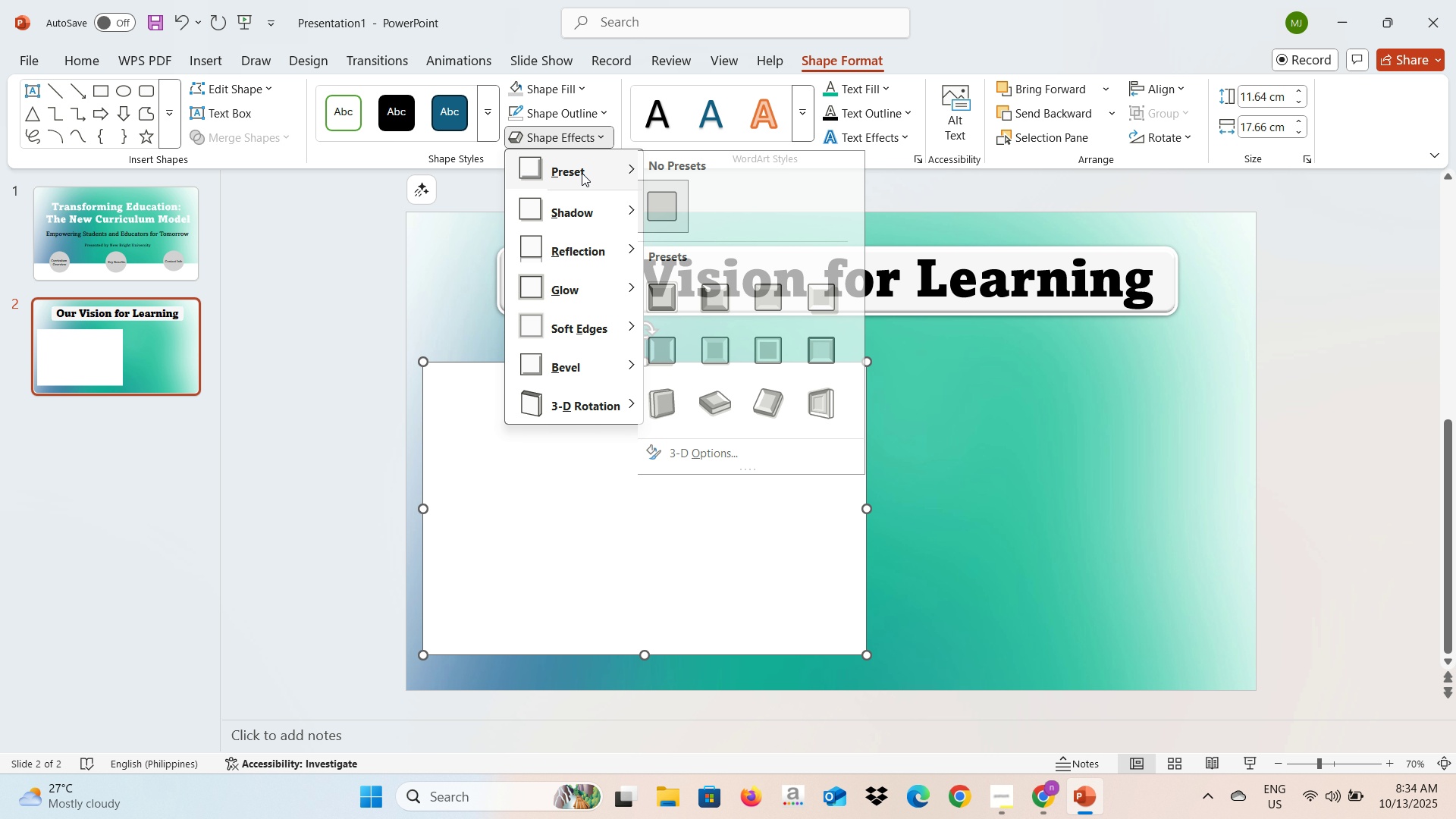 
left_click([582, 173])
 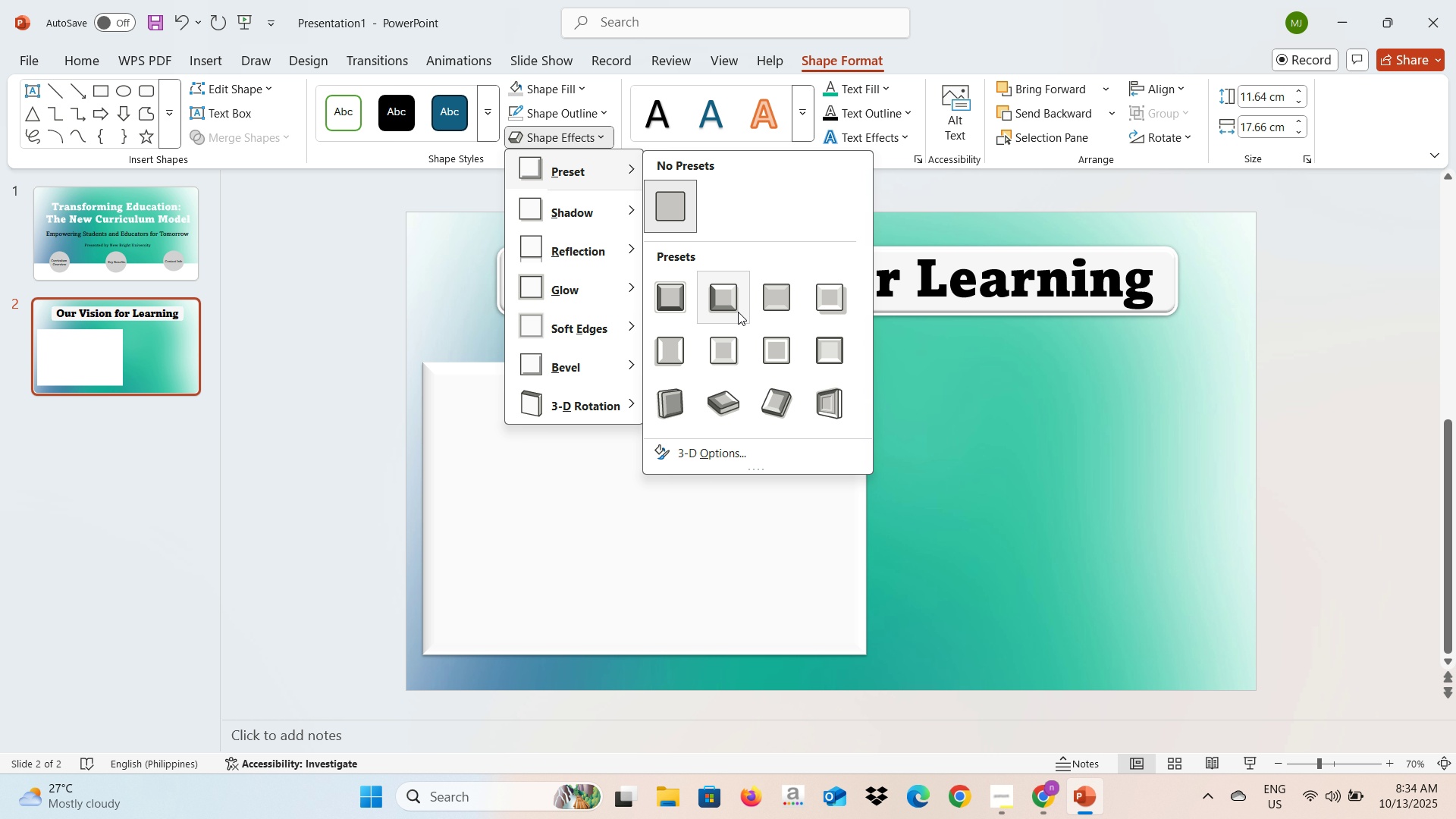 
left_click([738, 312])
 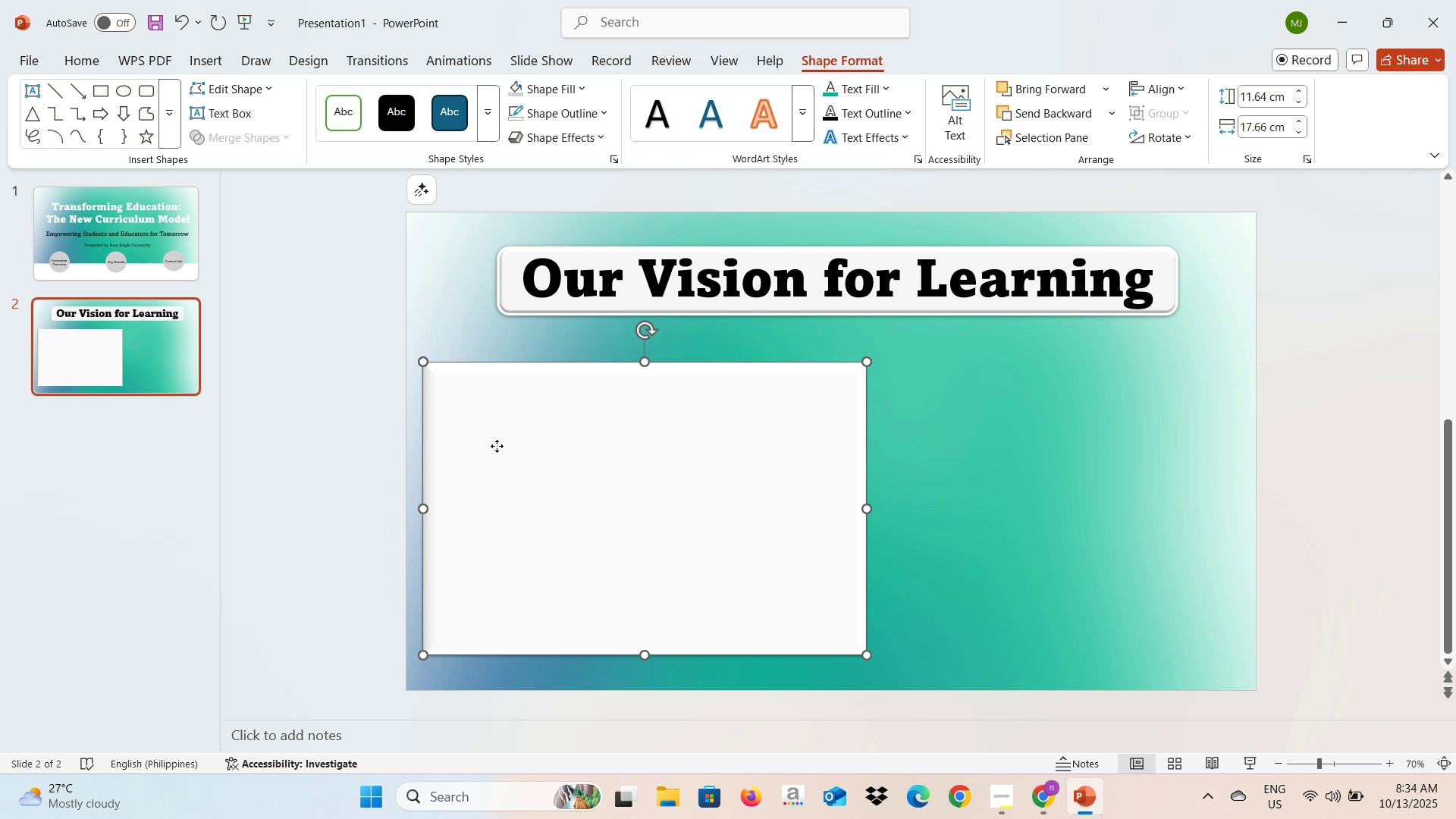 
left_click([497, 446])
 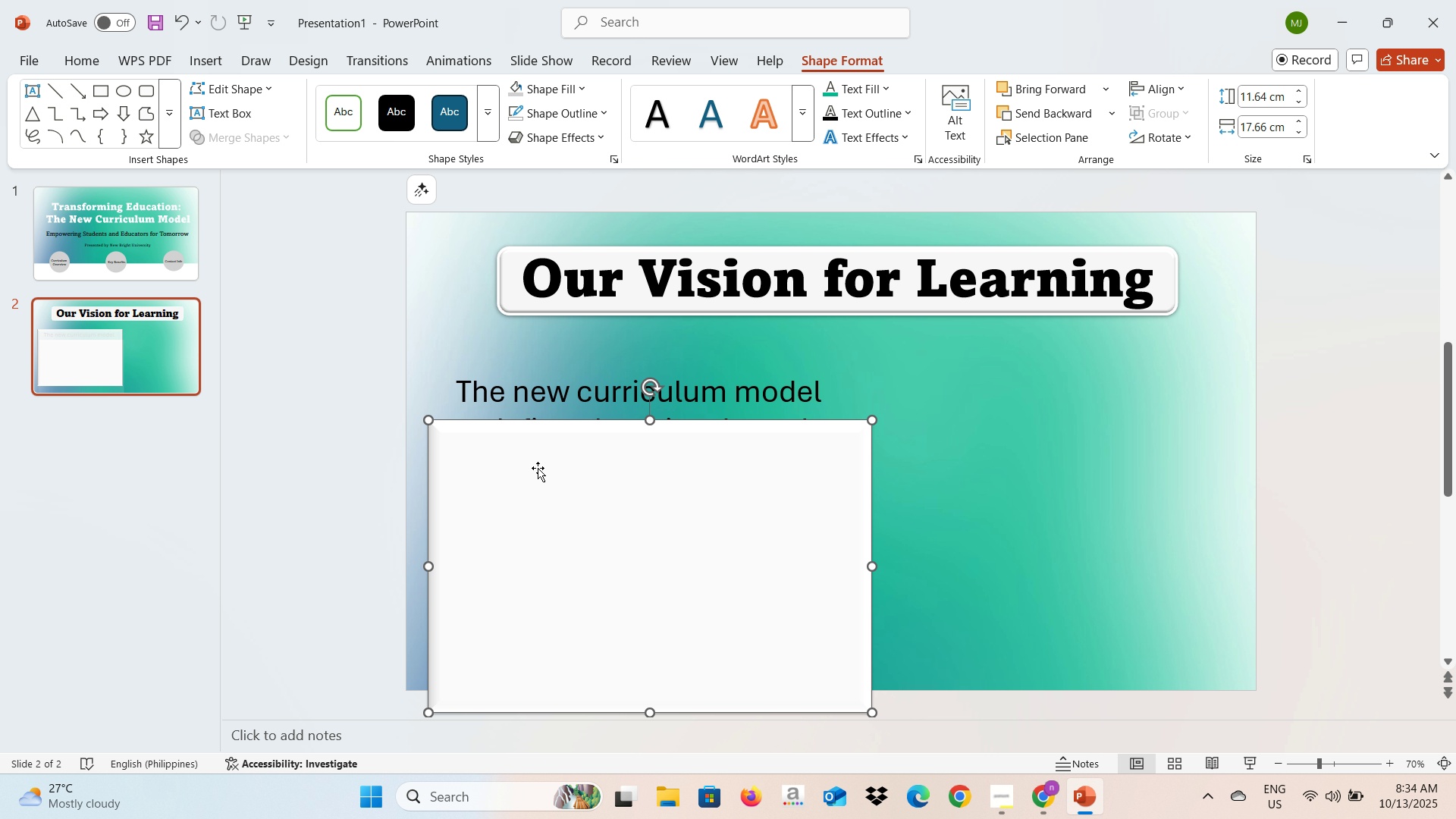 
left_click([527, 392])
 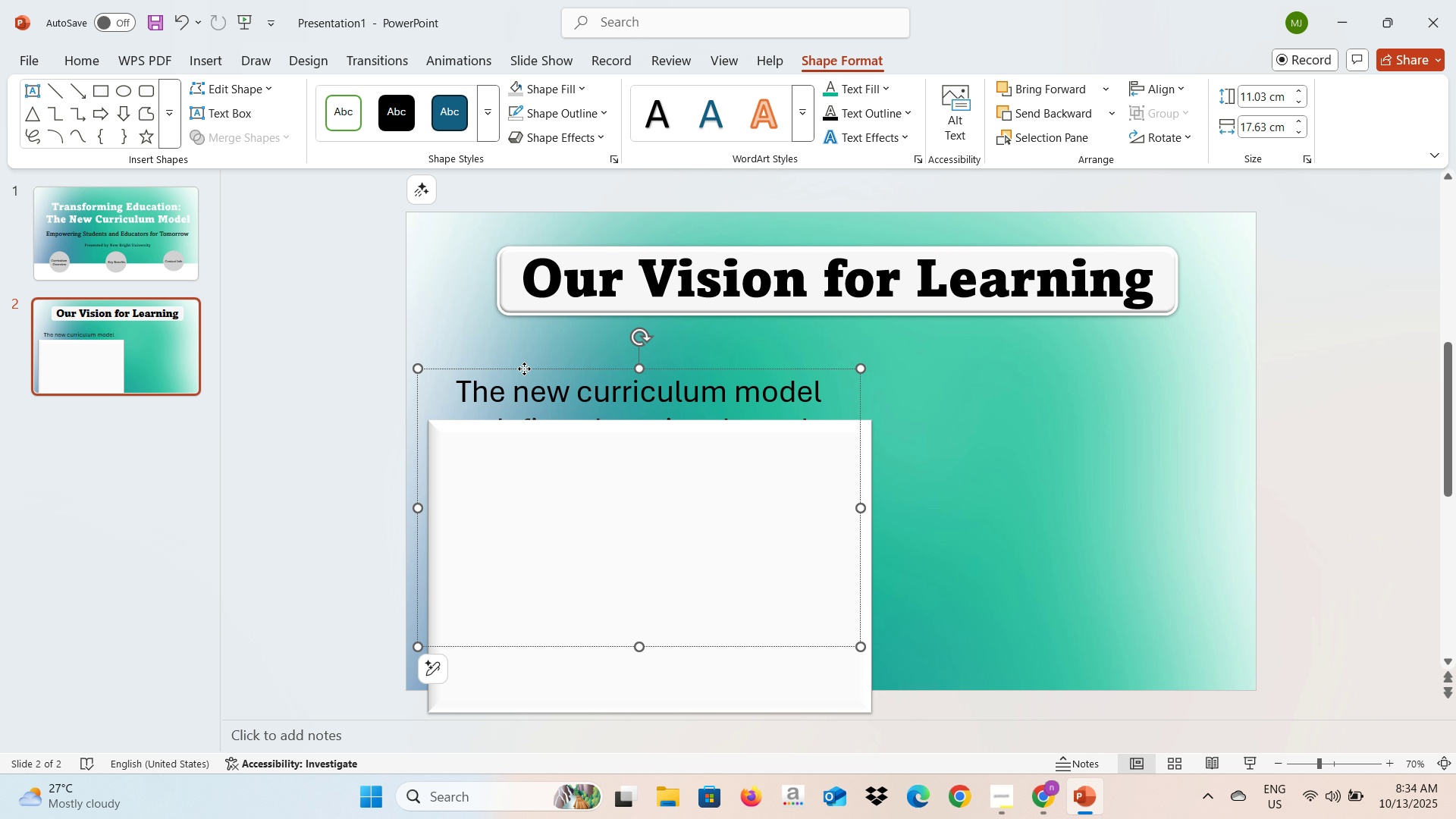 
left_click([524, 369])
 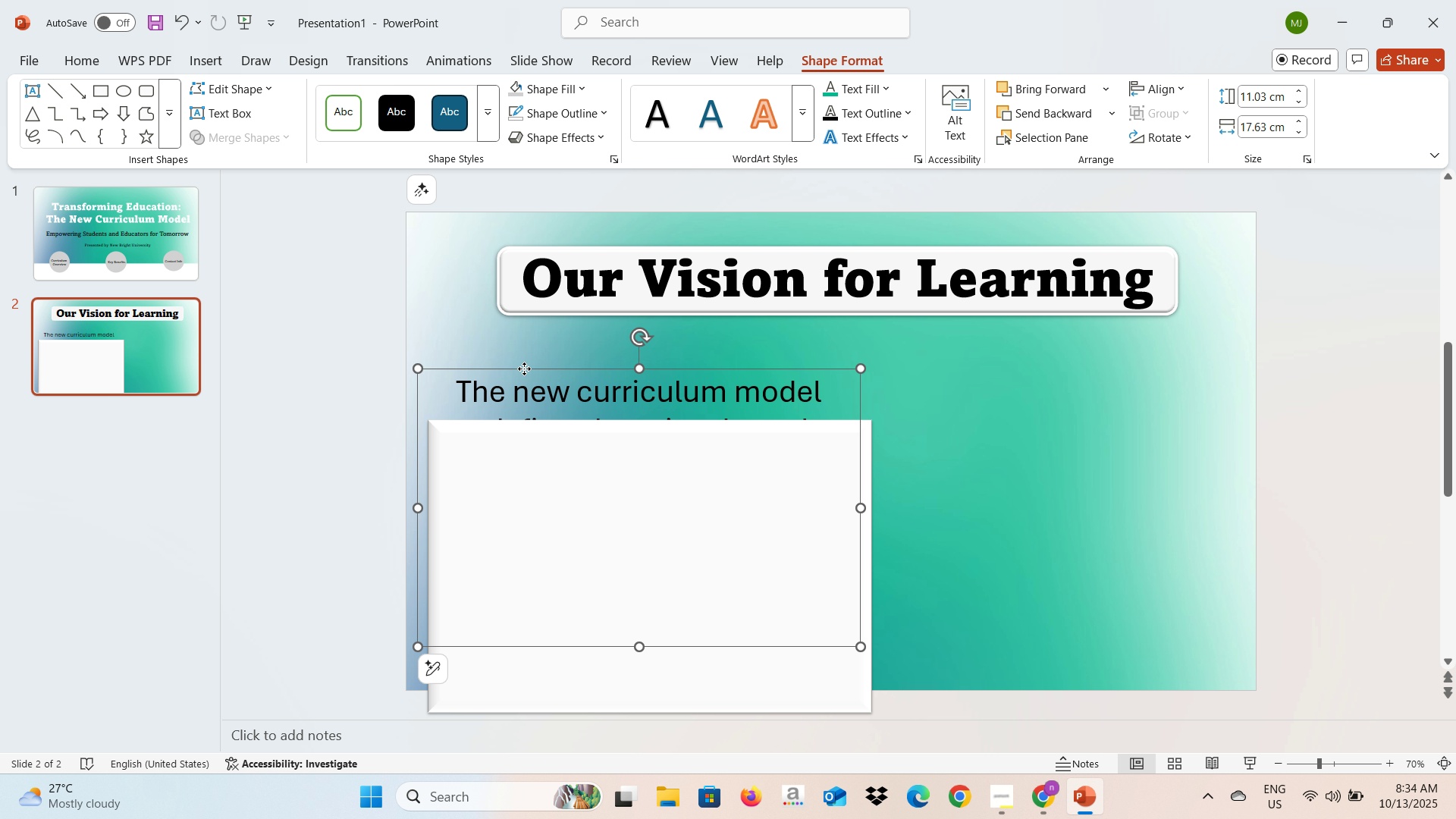 
right_click([524, 369])
 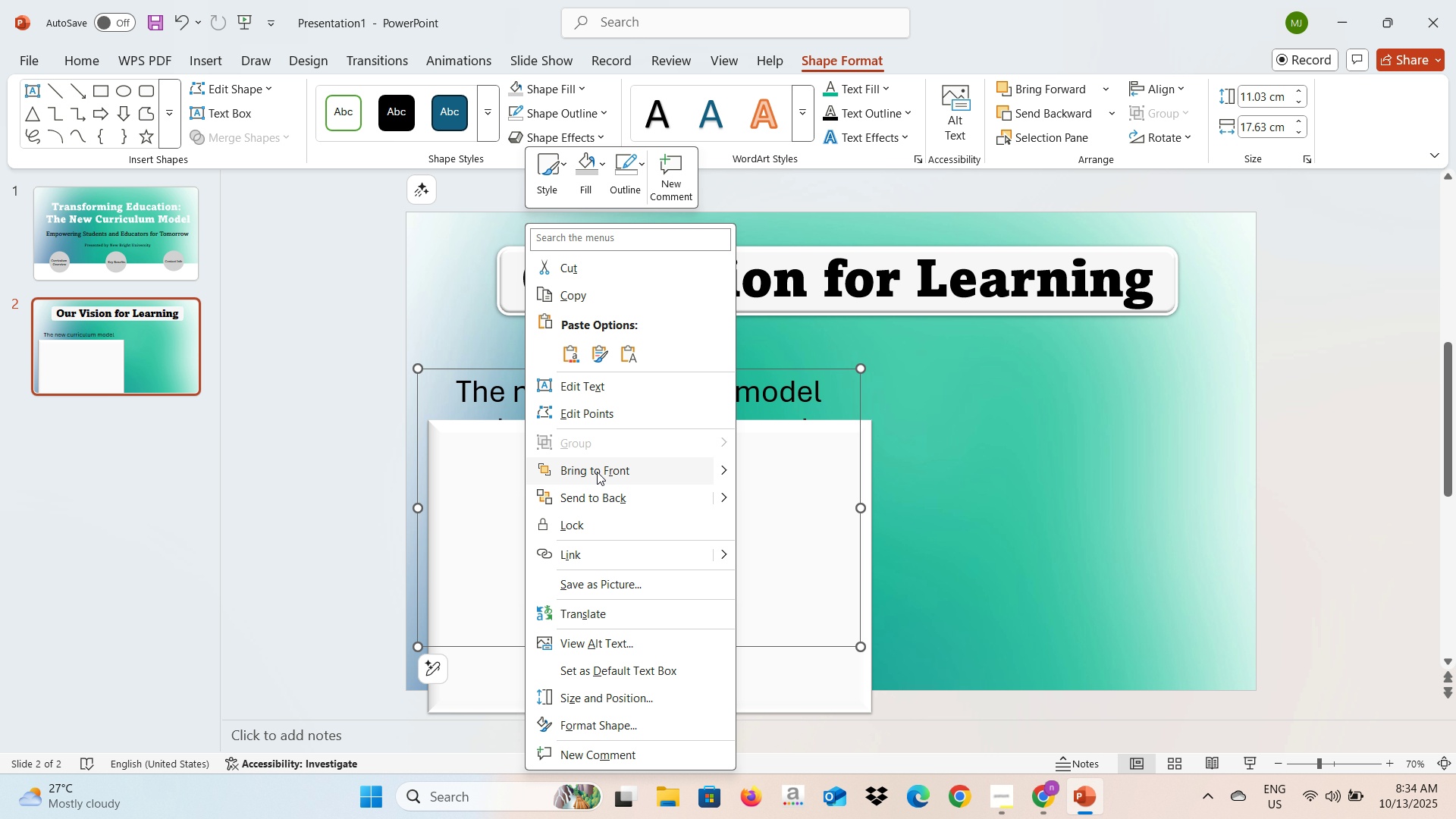 
left_click([597, 472])
 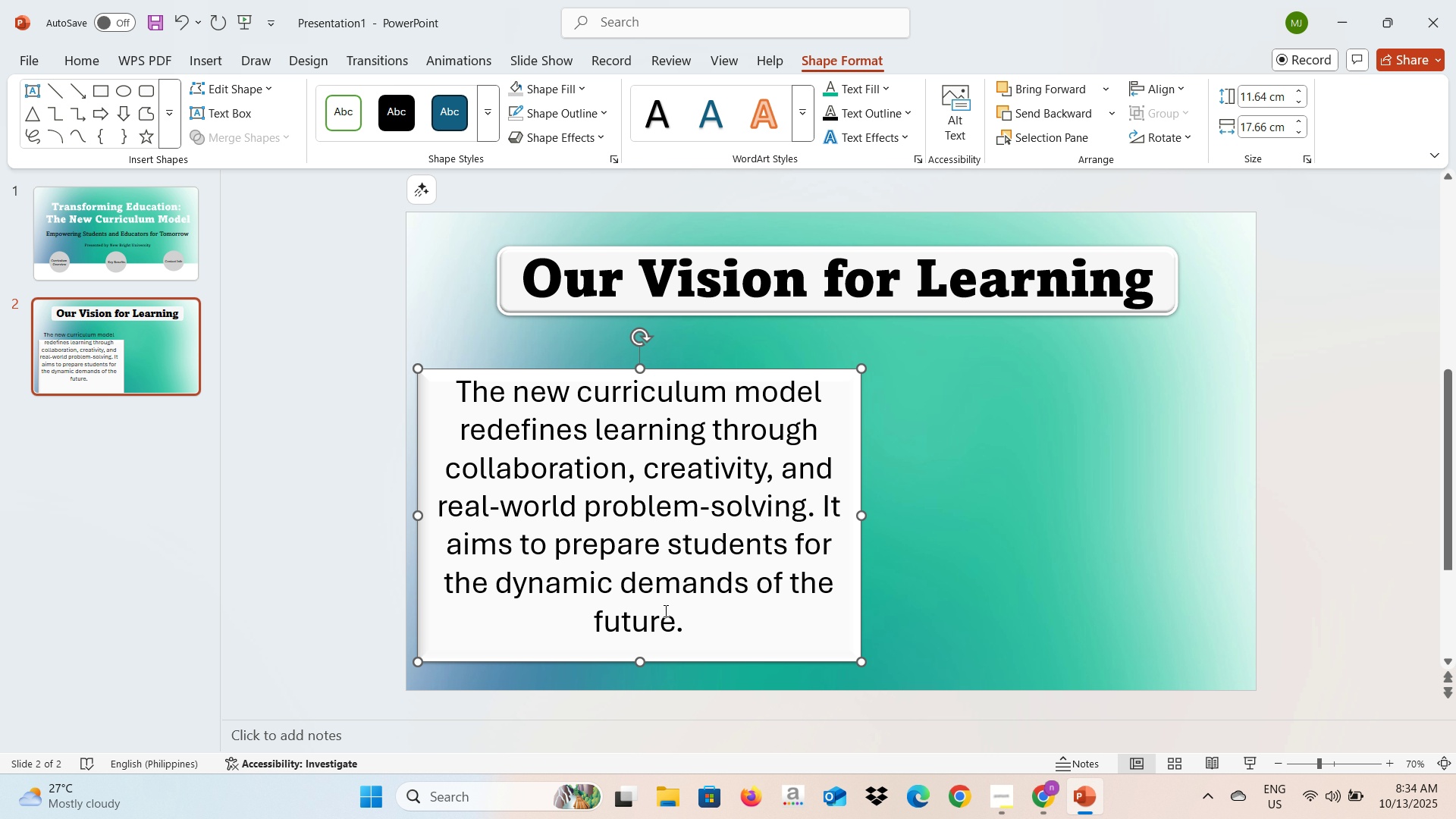 
left_click([611, 572])
 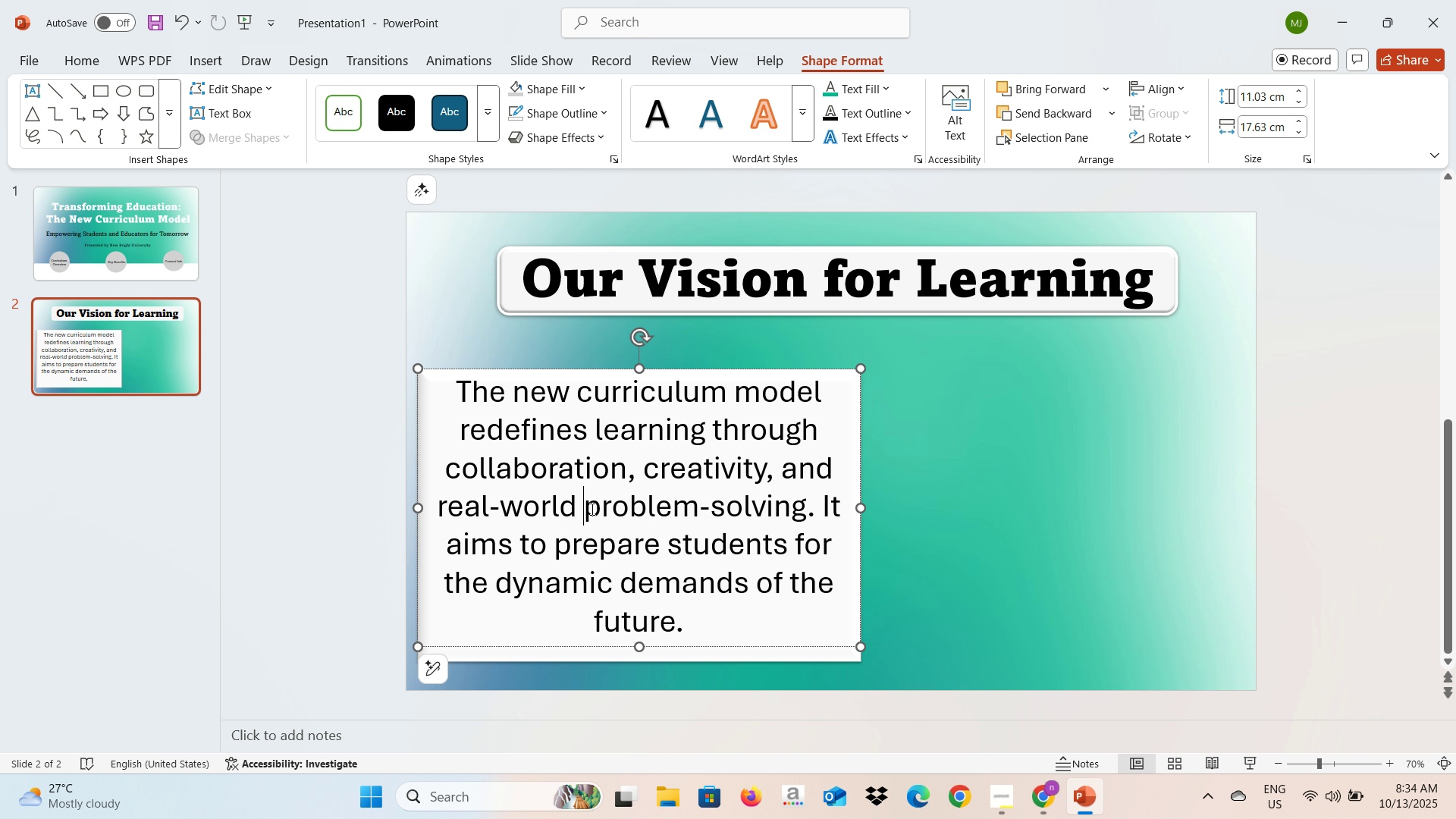 
left_click([591, 509])
 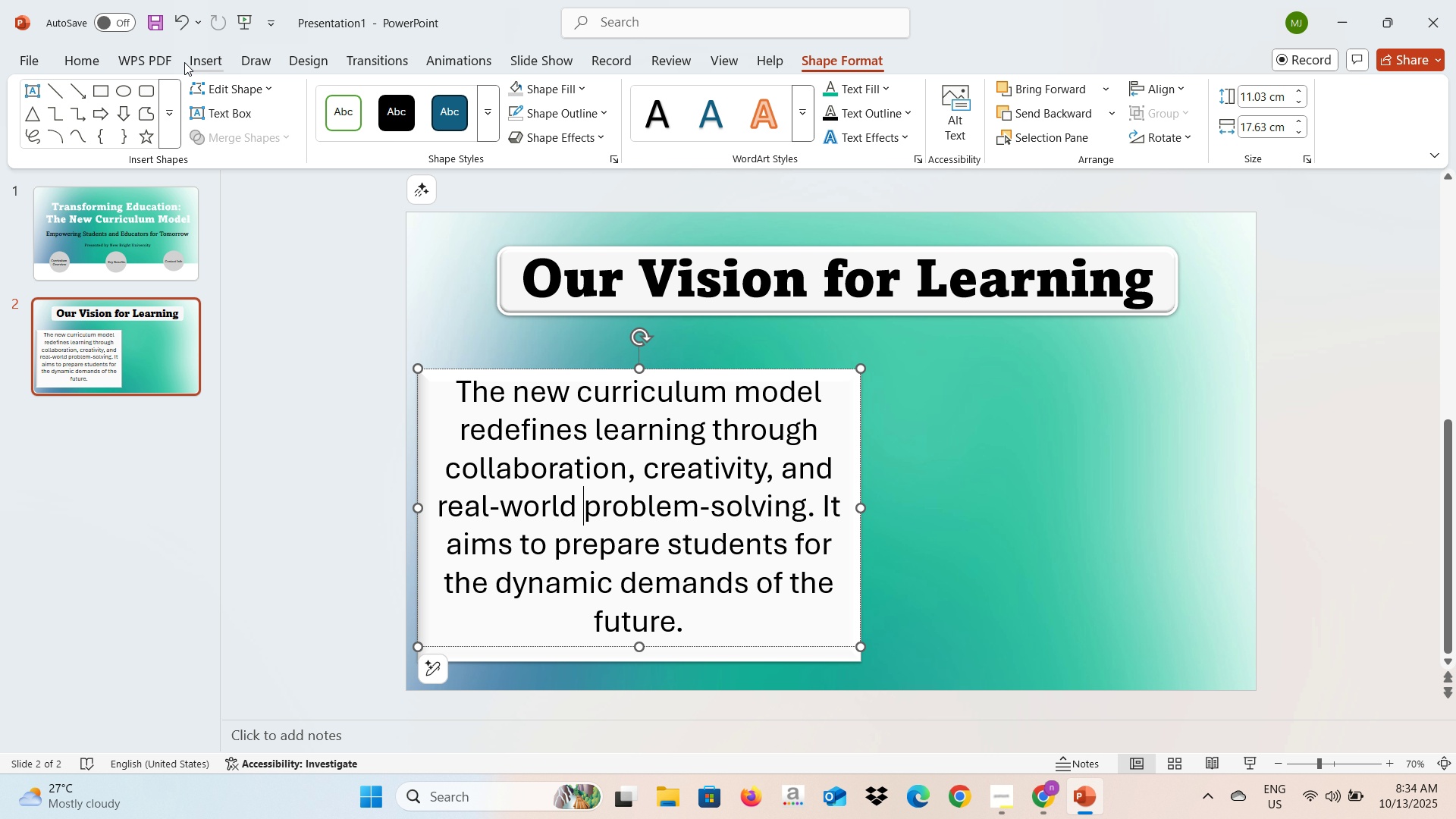 
left_click([186, 61])
 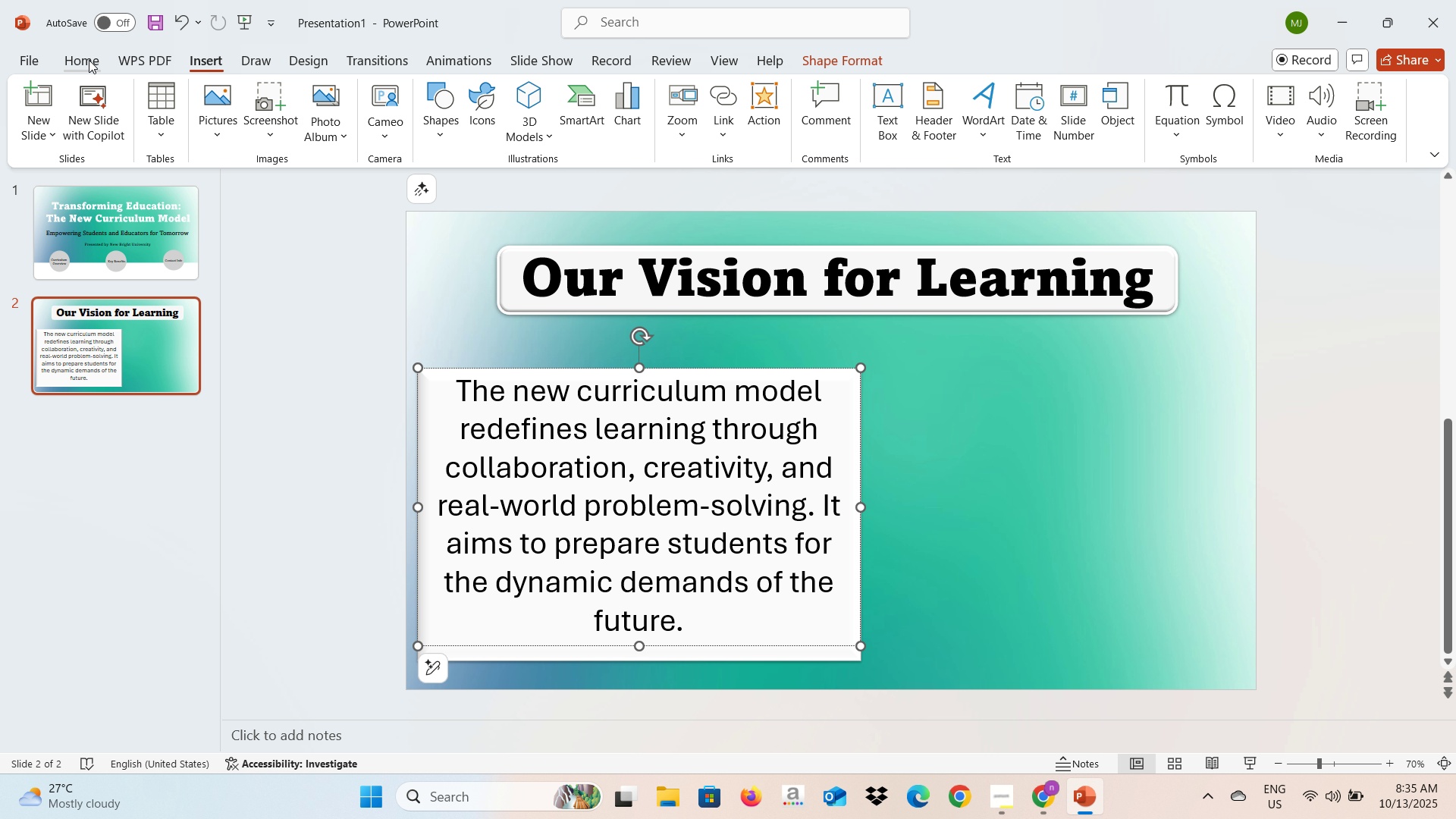 
left_click([89, 60])
 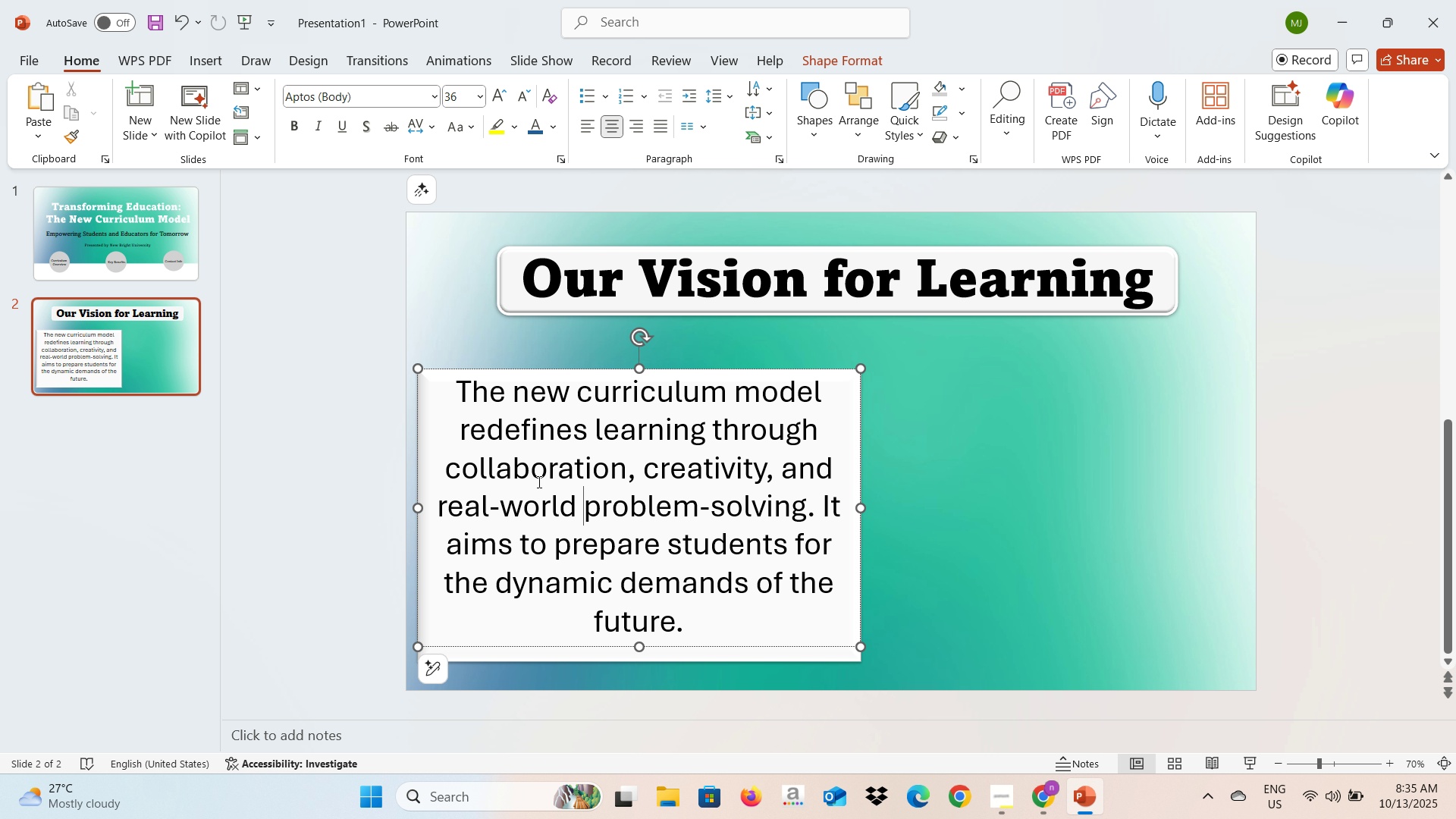 
key(Control+A)
 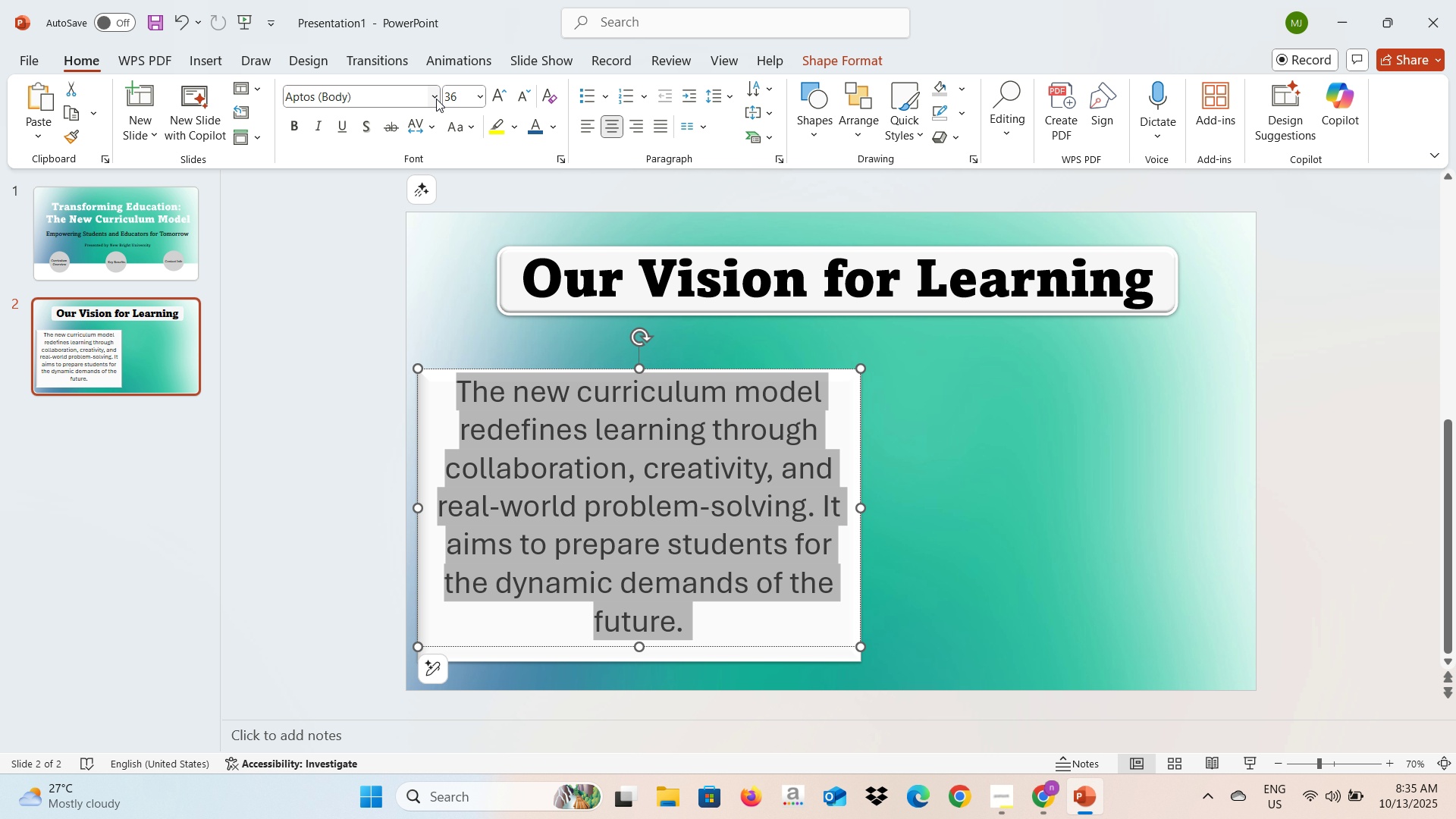 
left_click([436, 99])
 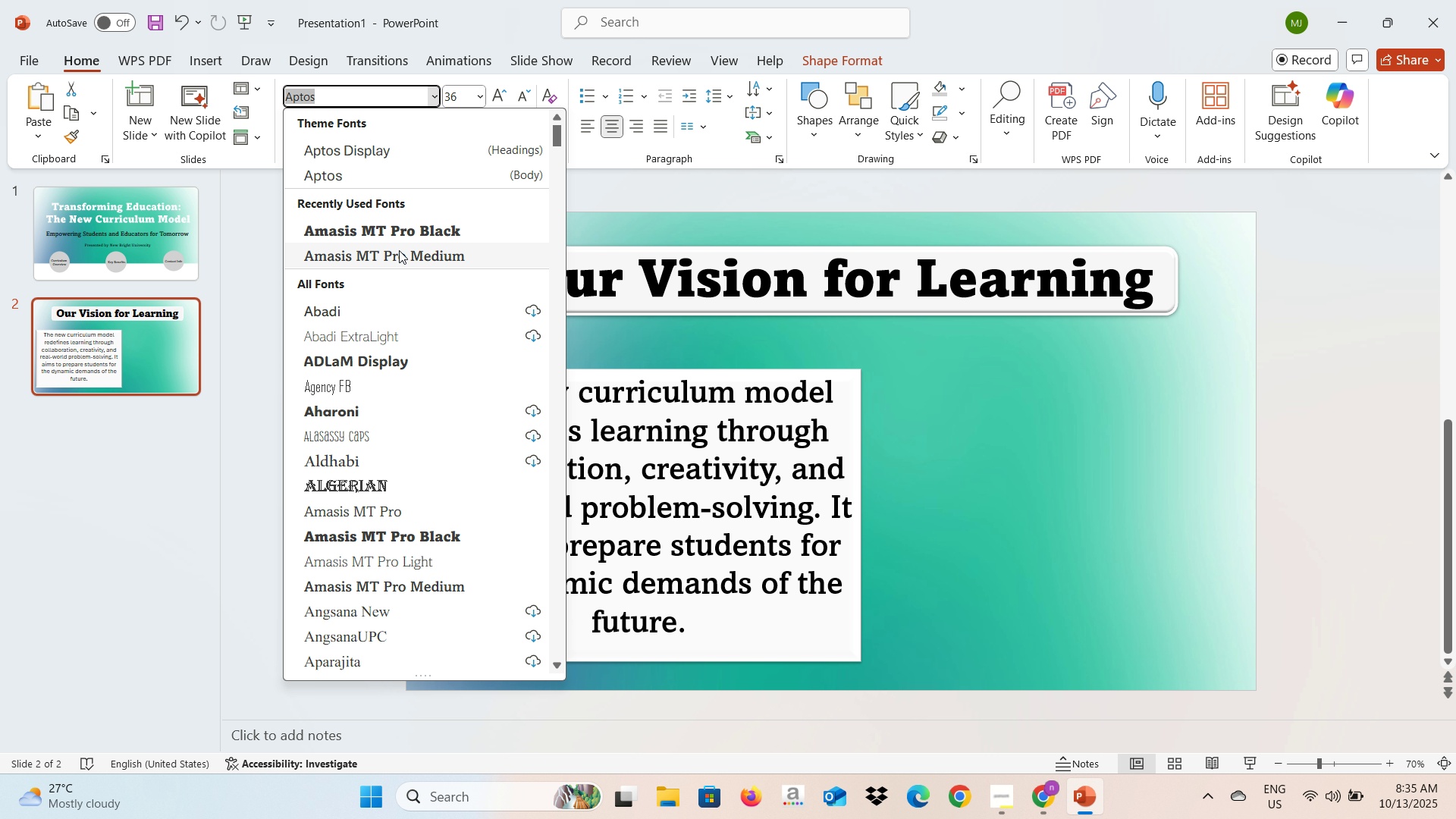 
left_click([399, 250])
 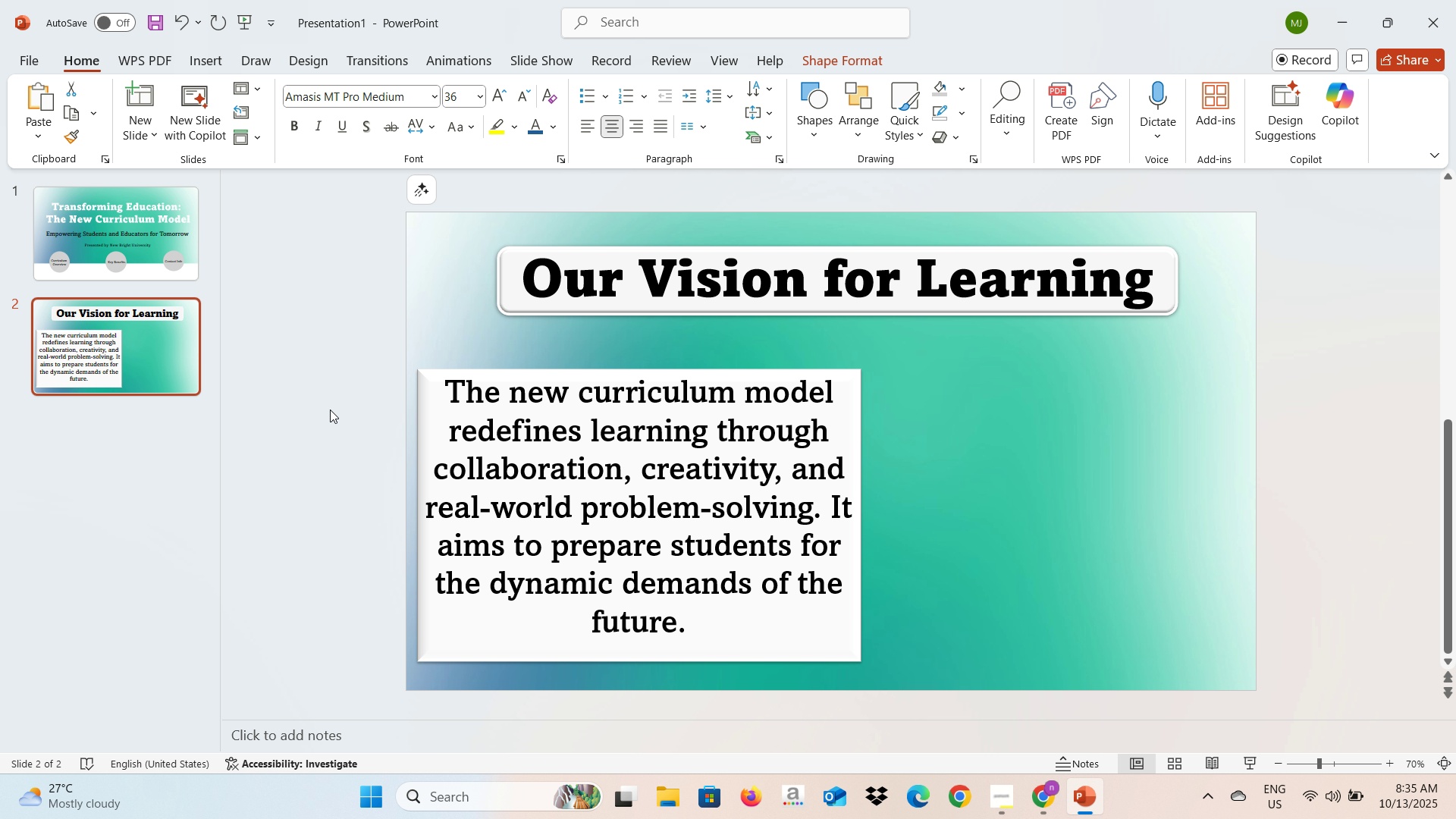 
left_click([330, 410])
 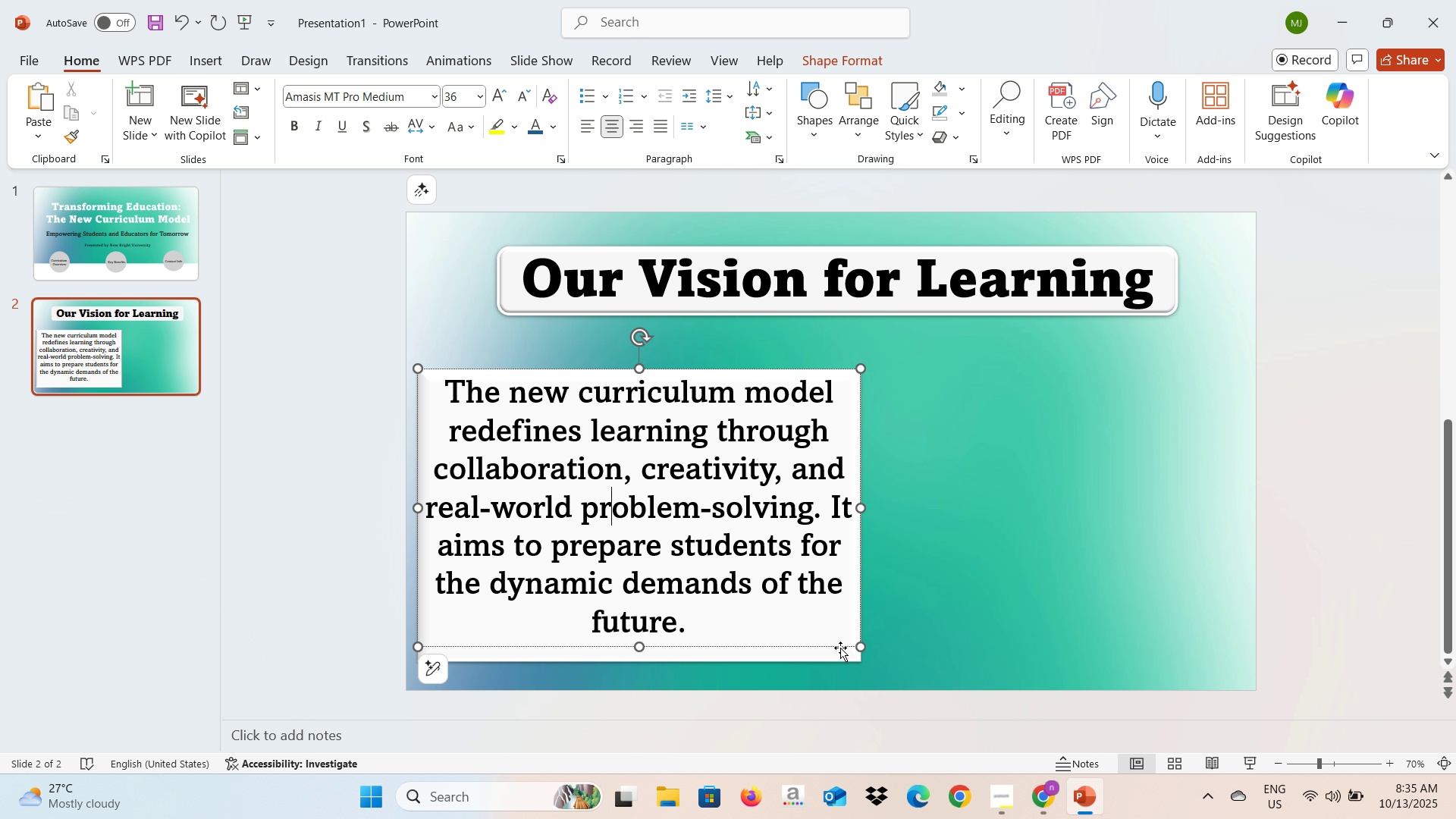 
left_click([837, 654])
 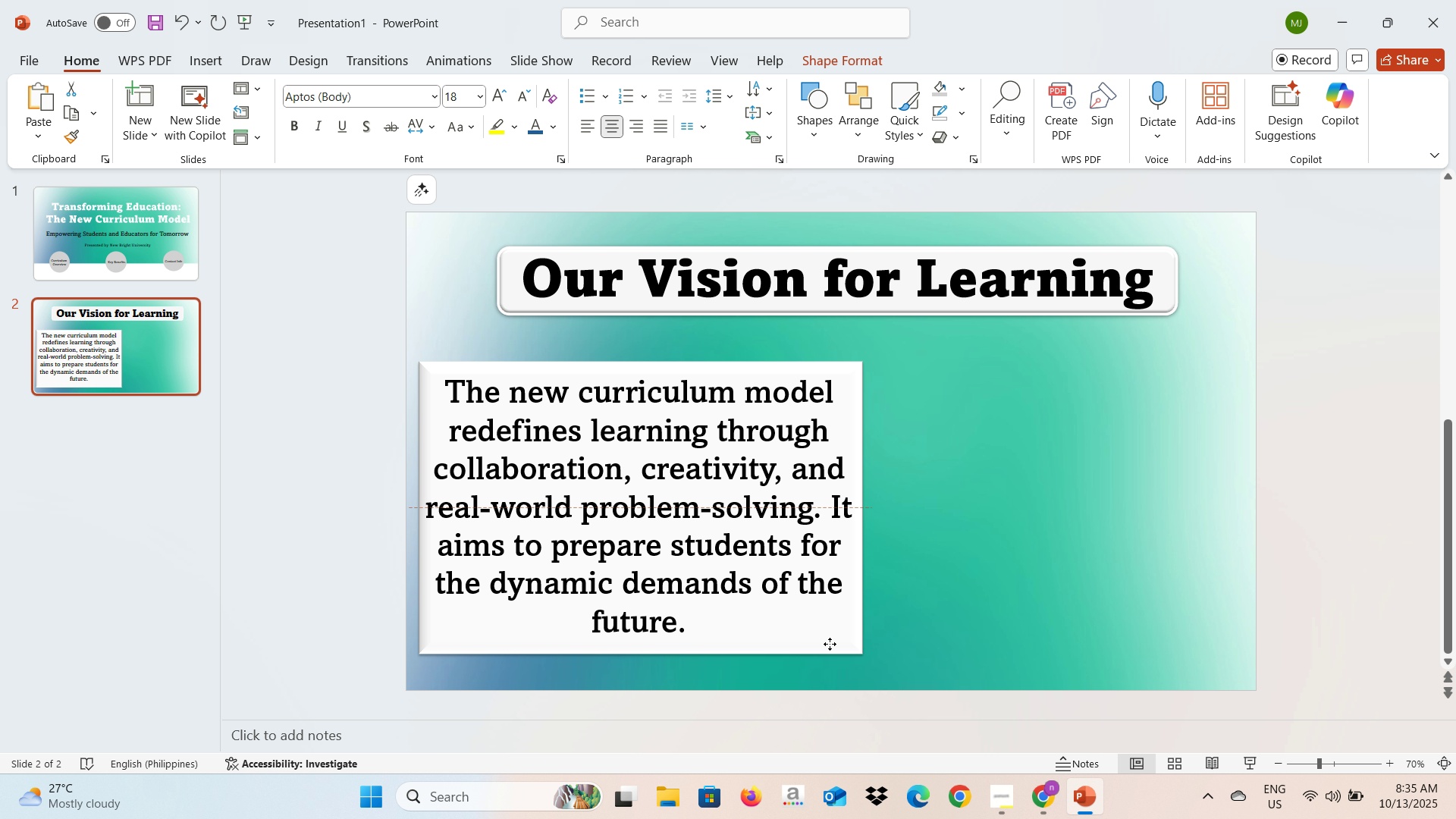 
left_click([271, 588])
 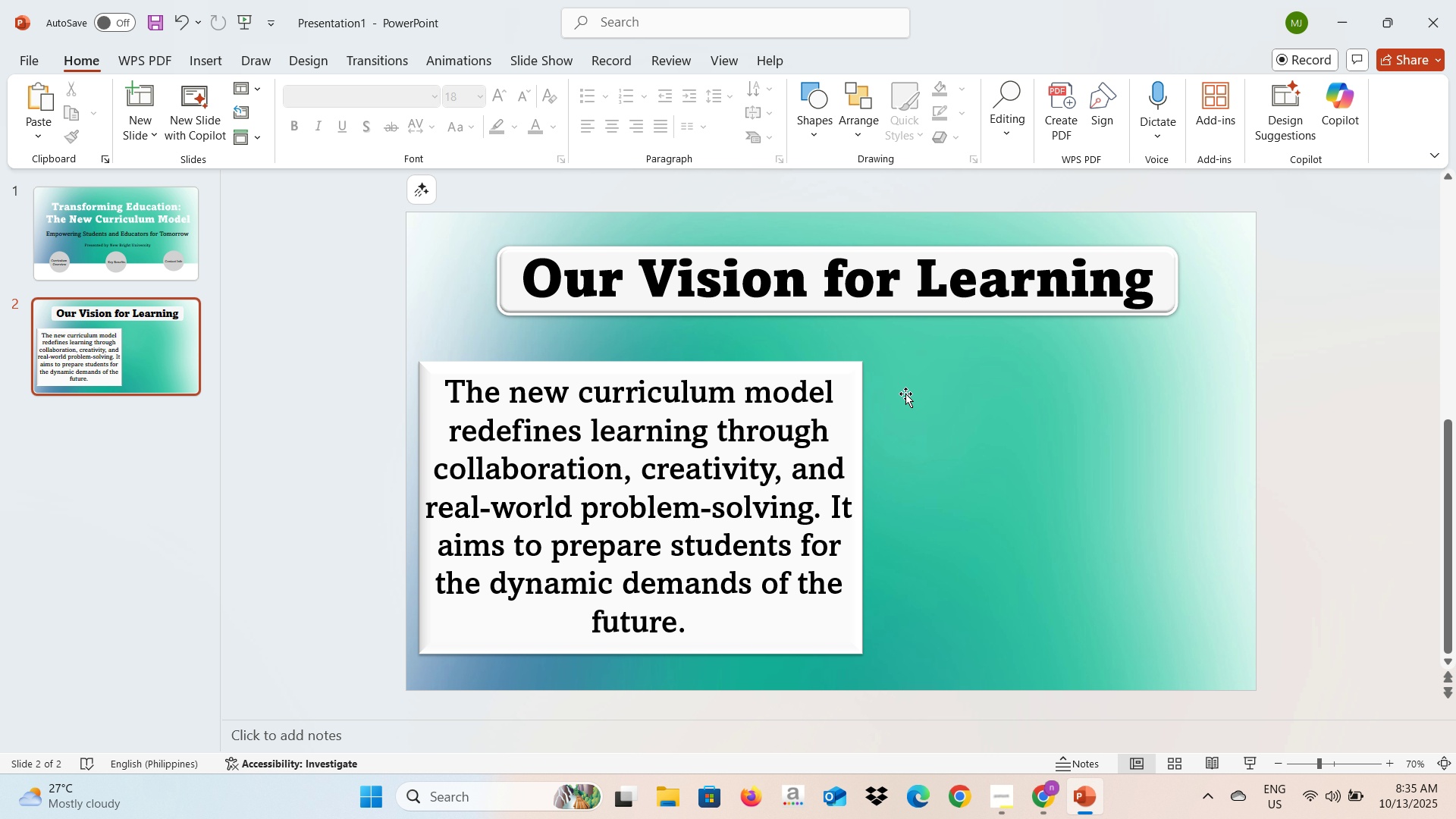 
key(Alt+AltLeft)
 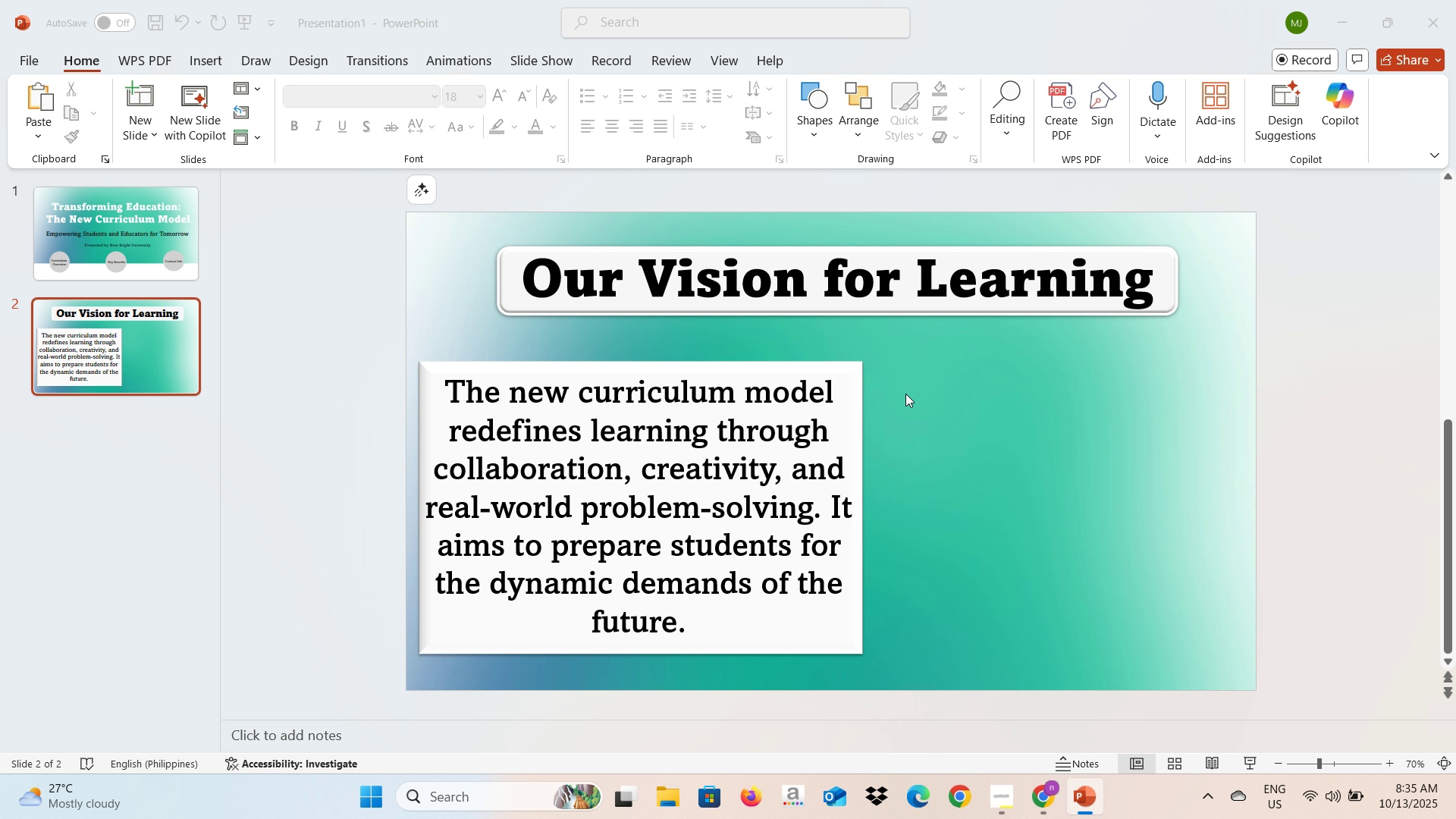 
key(Alt+Tab)
 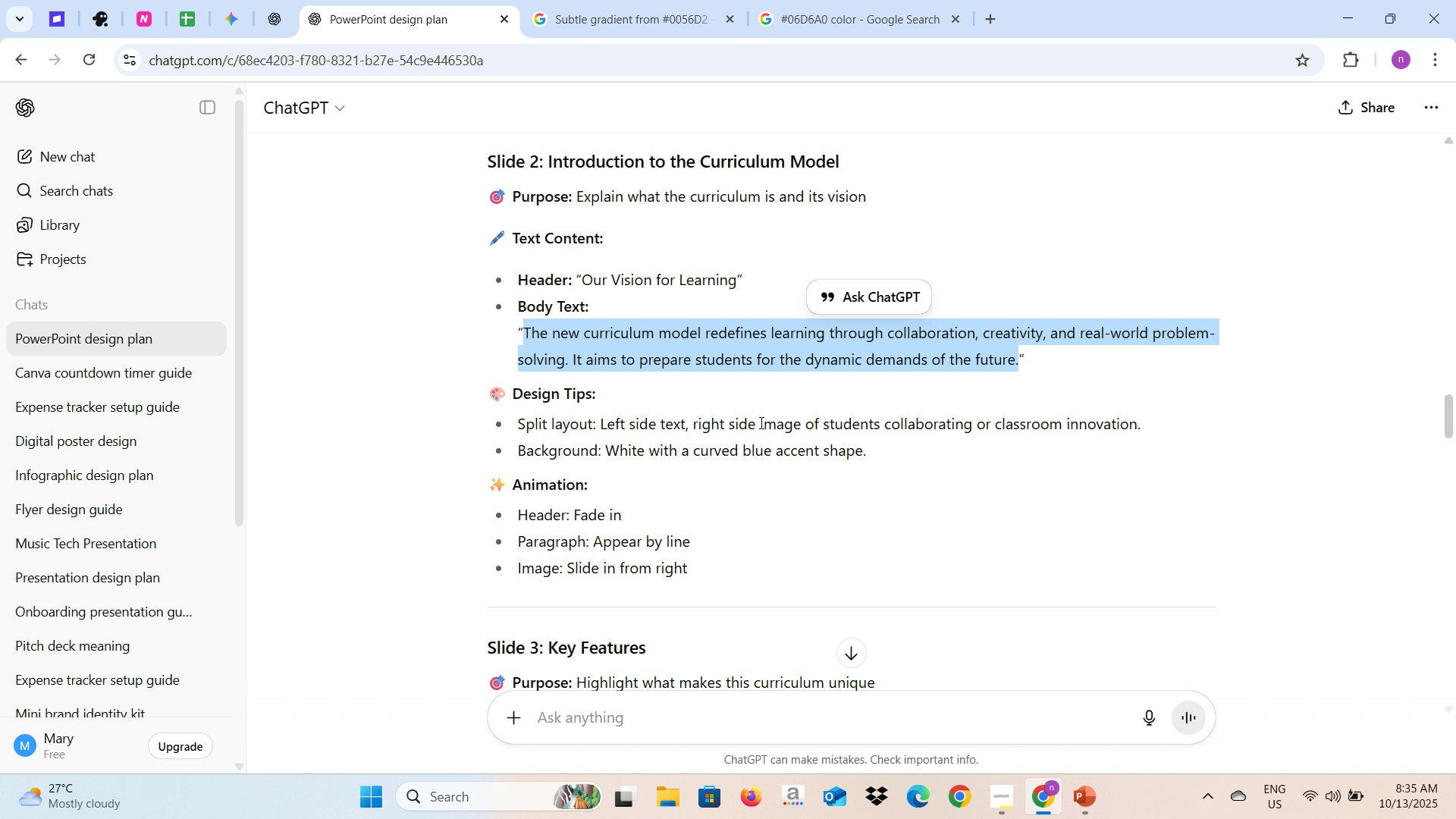 
wait(10.29)
 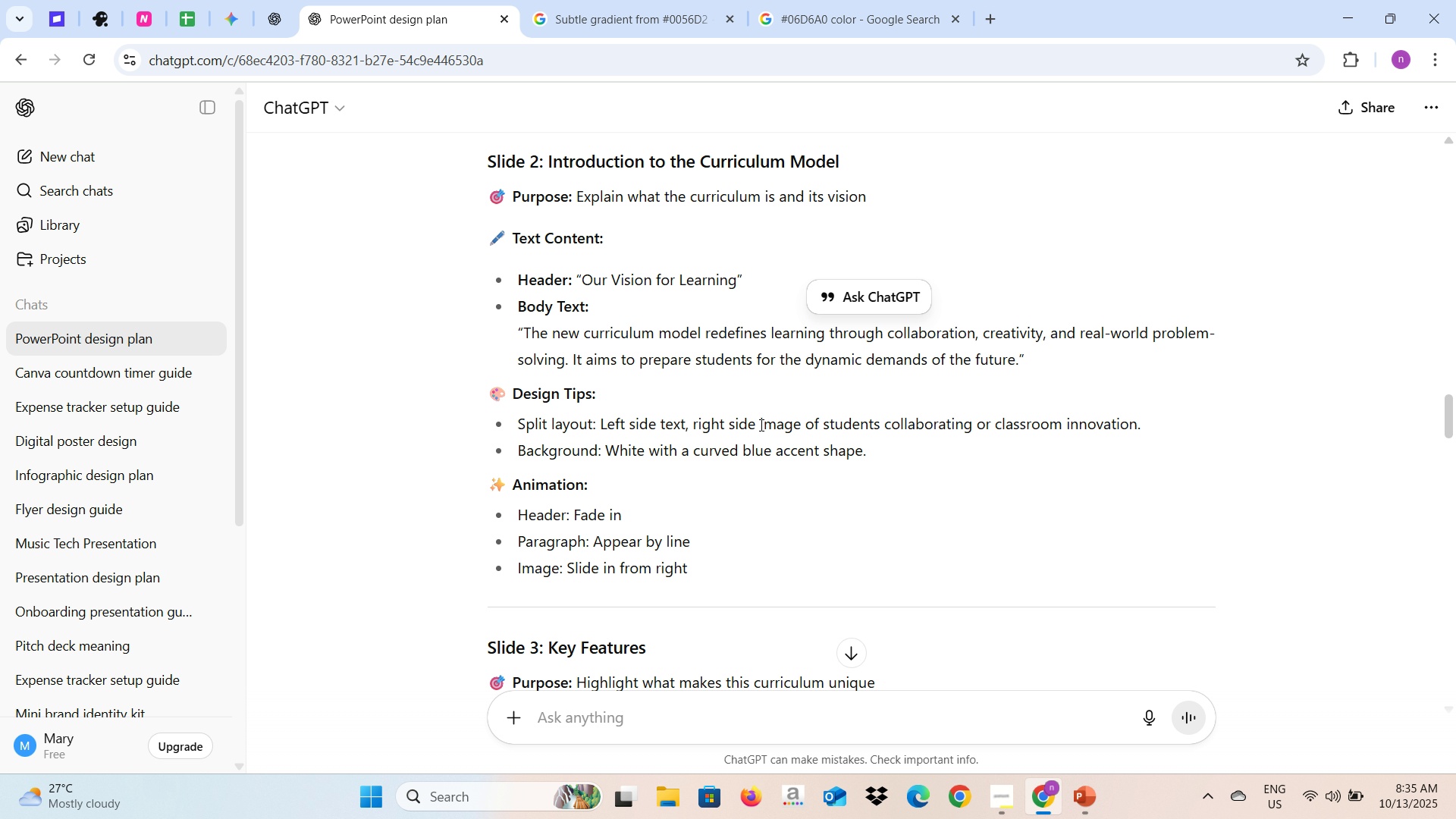 
key(Control+C)
 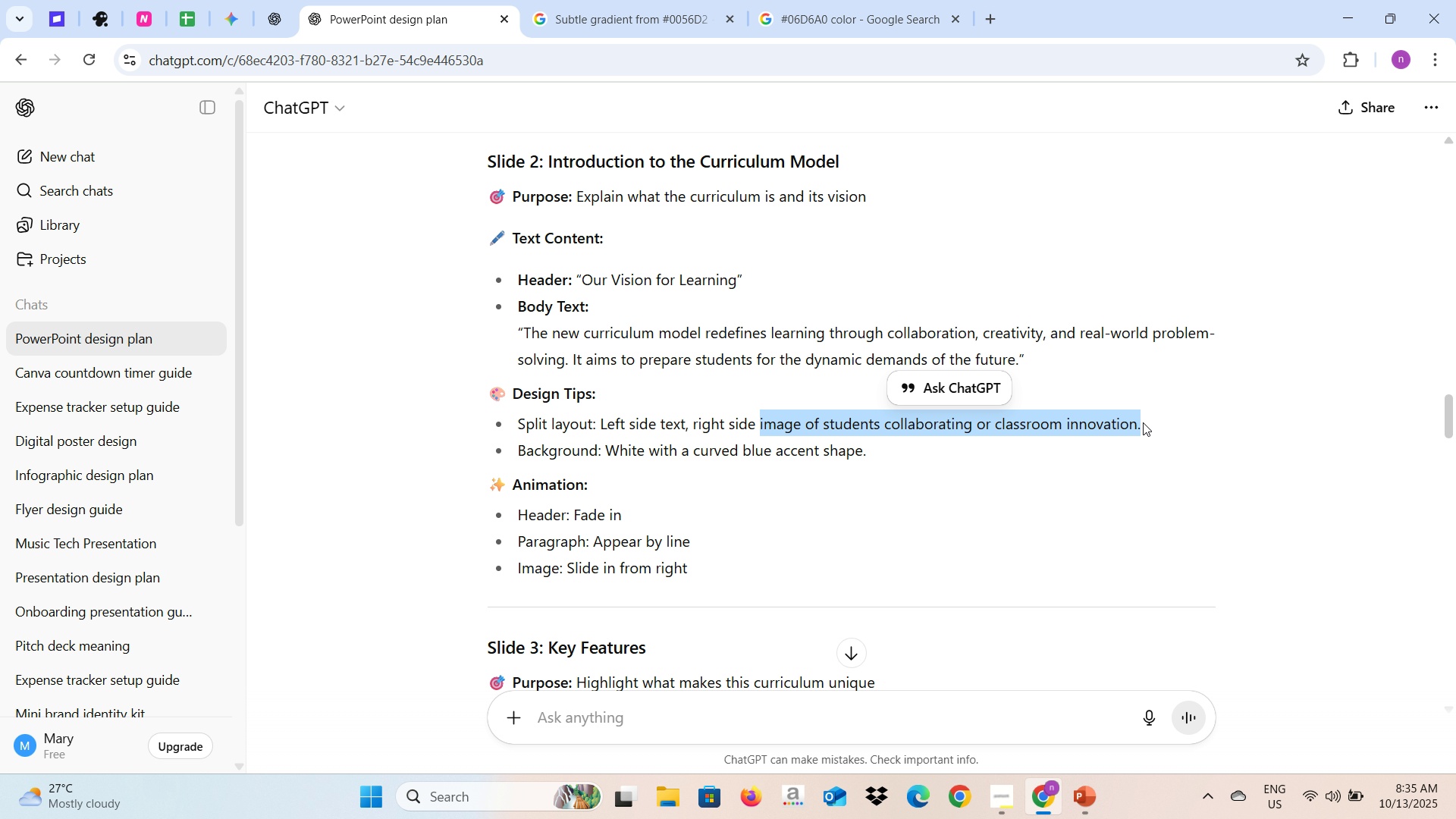 
key(Control+C)
 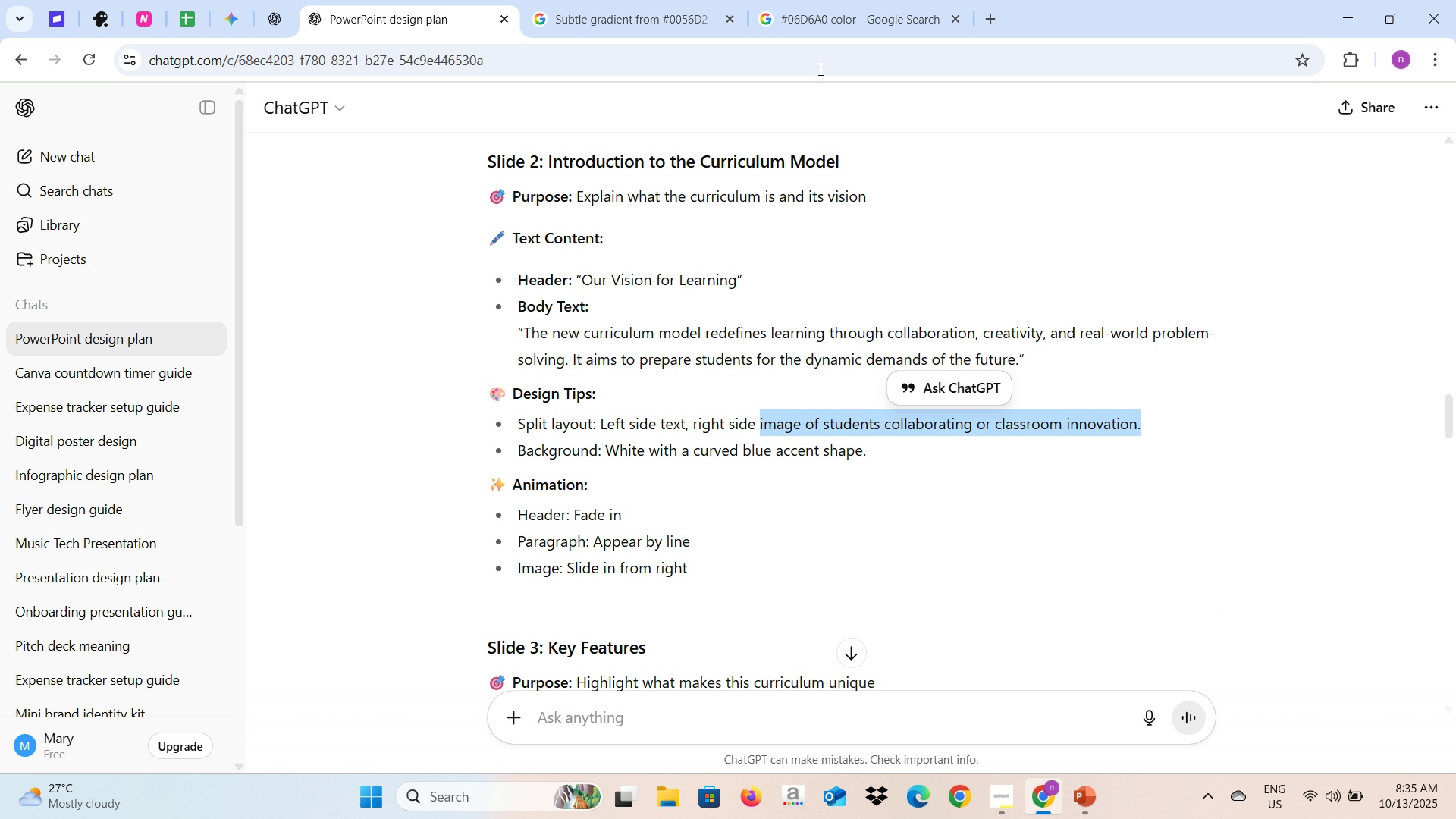 
left_click([814, 0])
 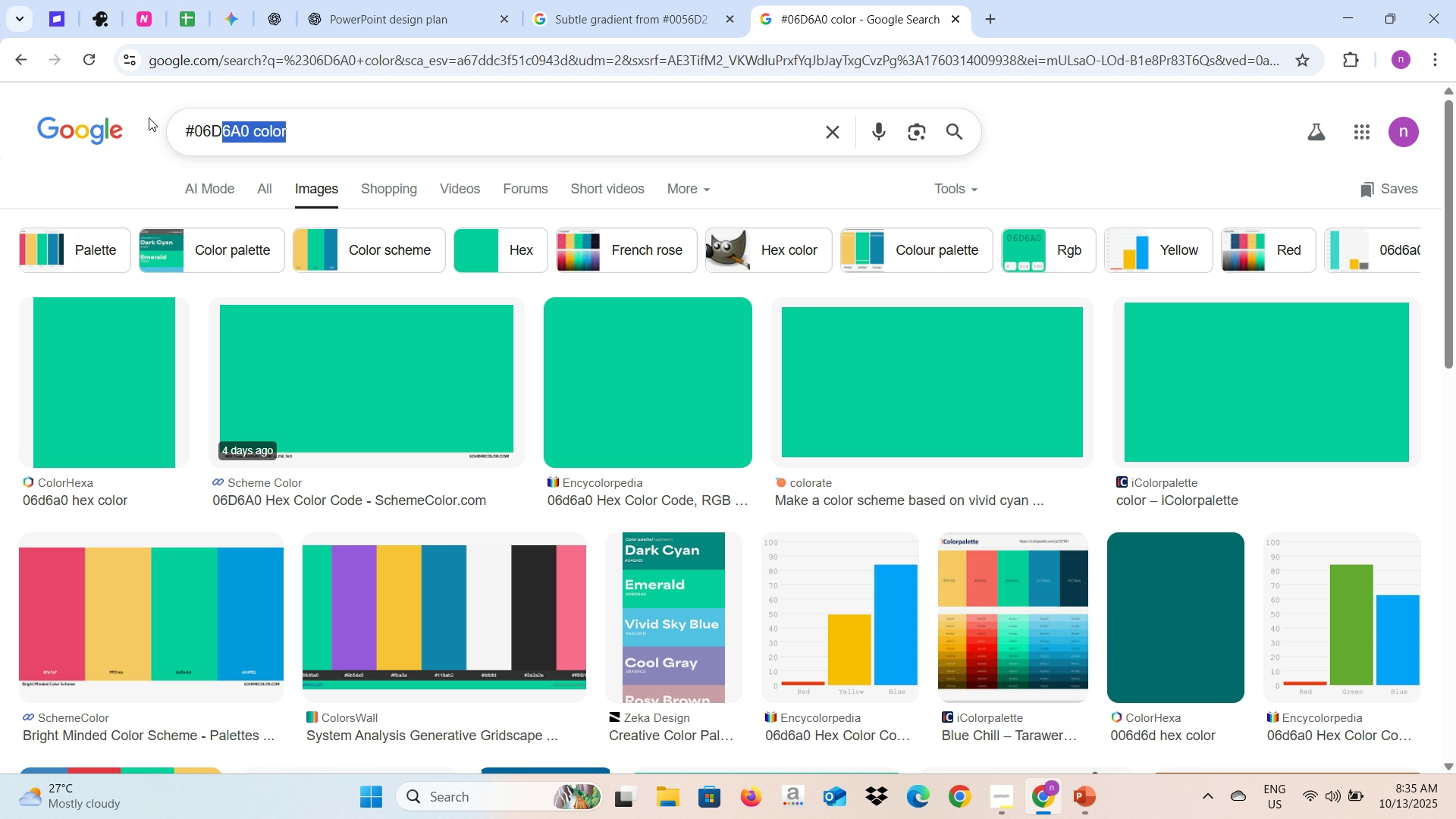 
key(Control+V)
 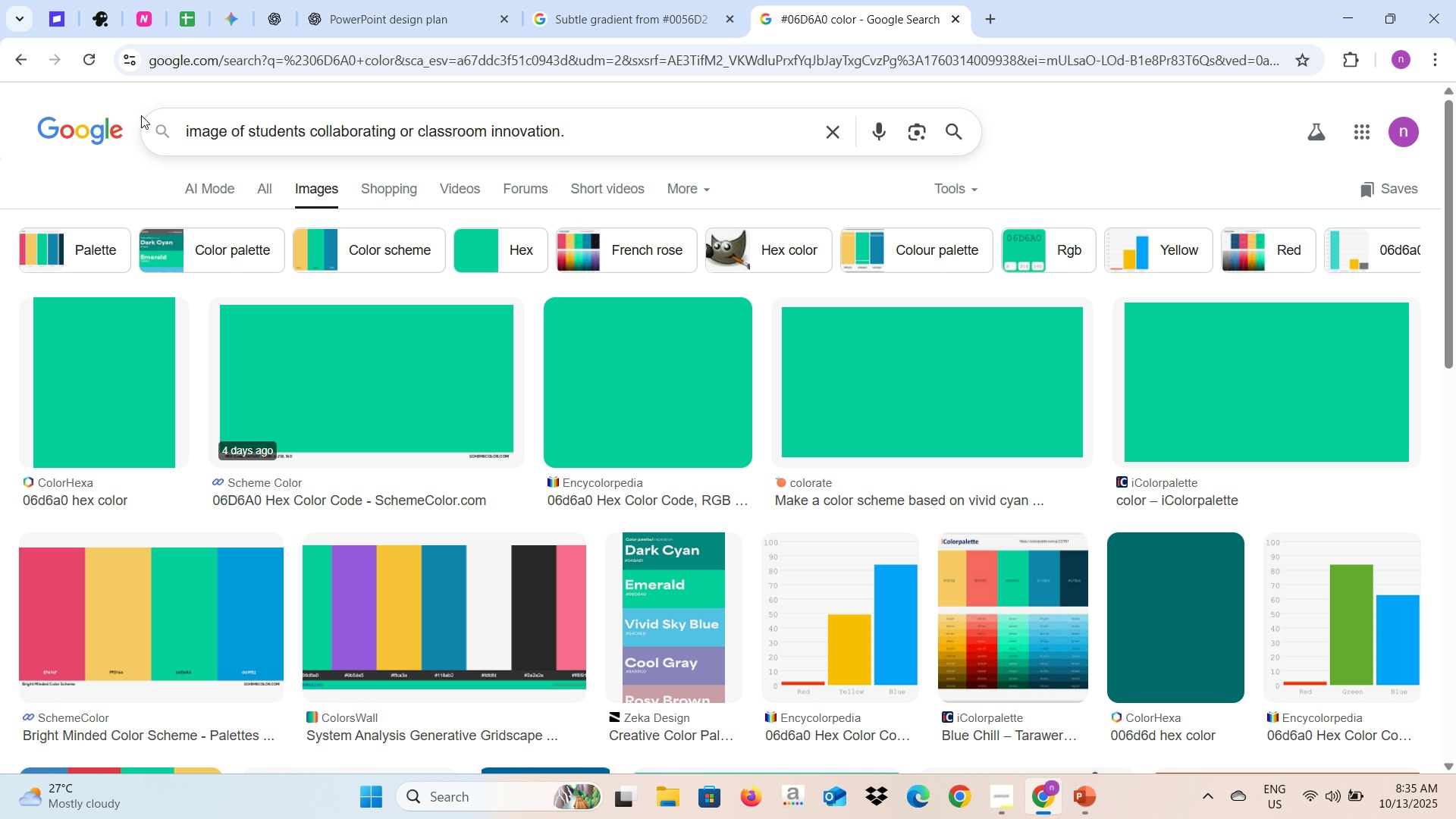 
key(Enter)
 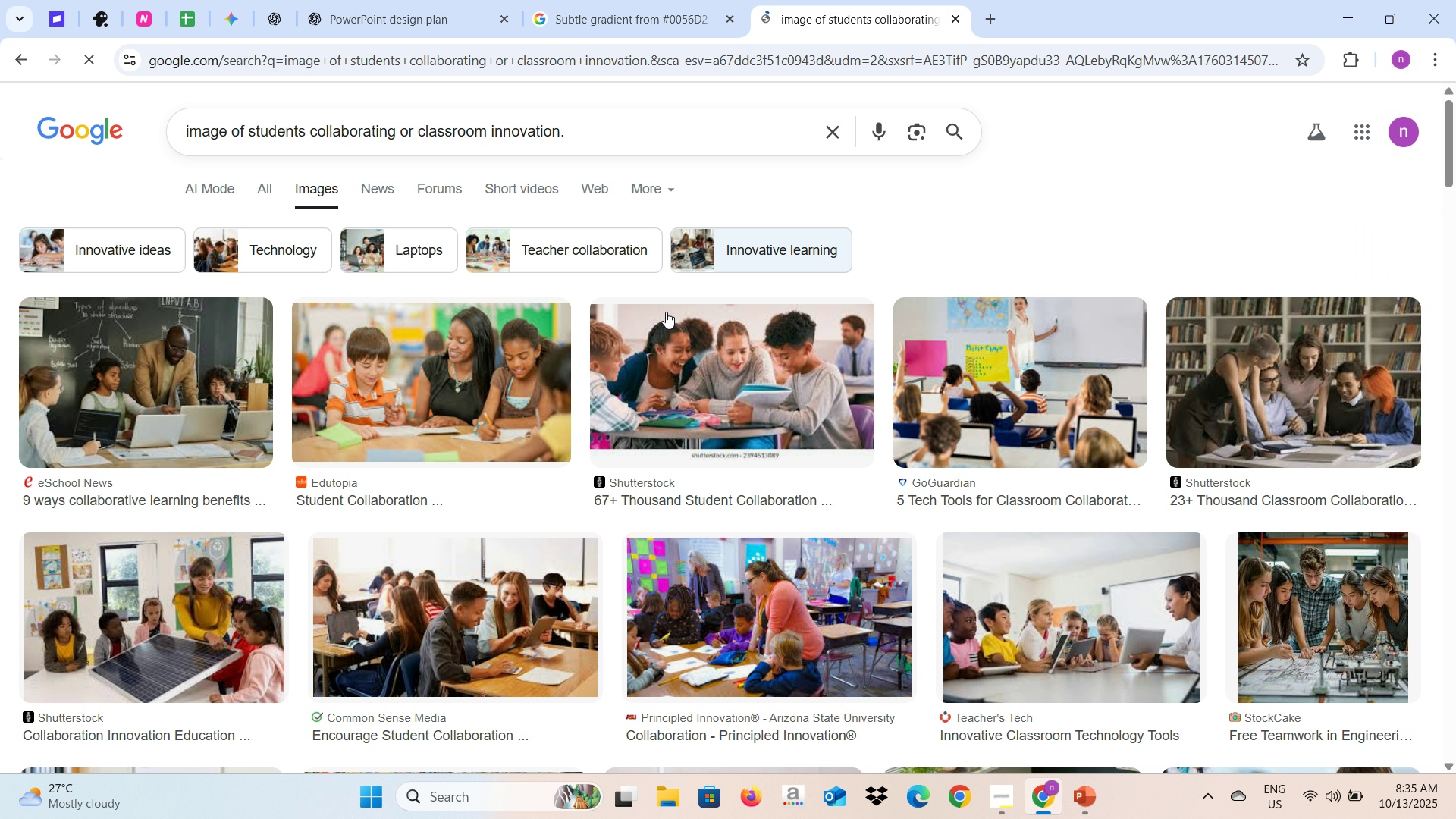 
key(Alt+AltLeft)
 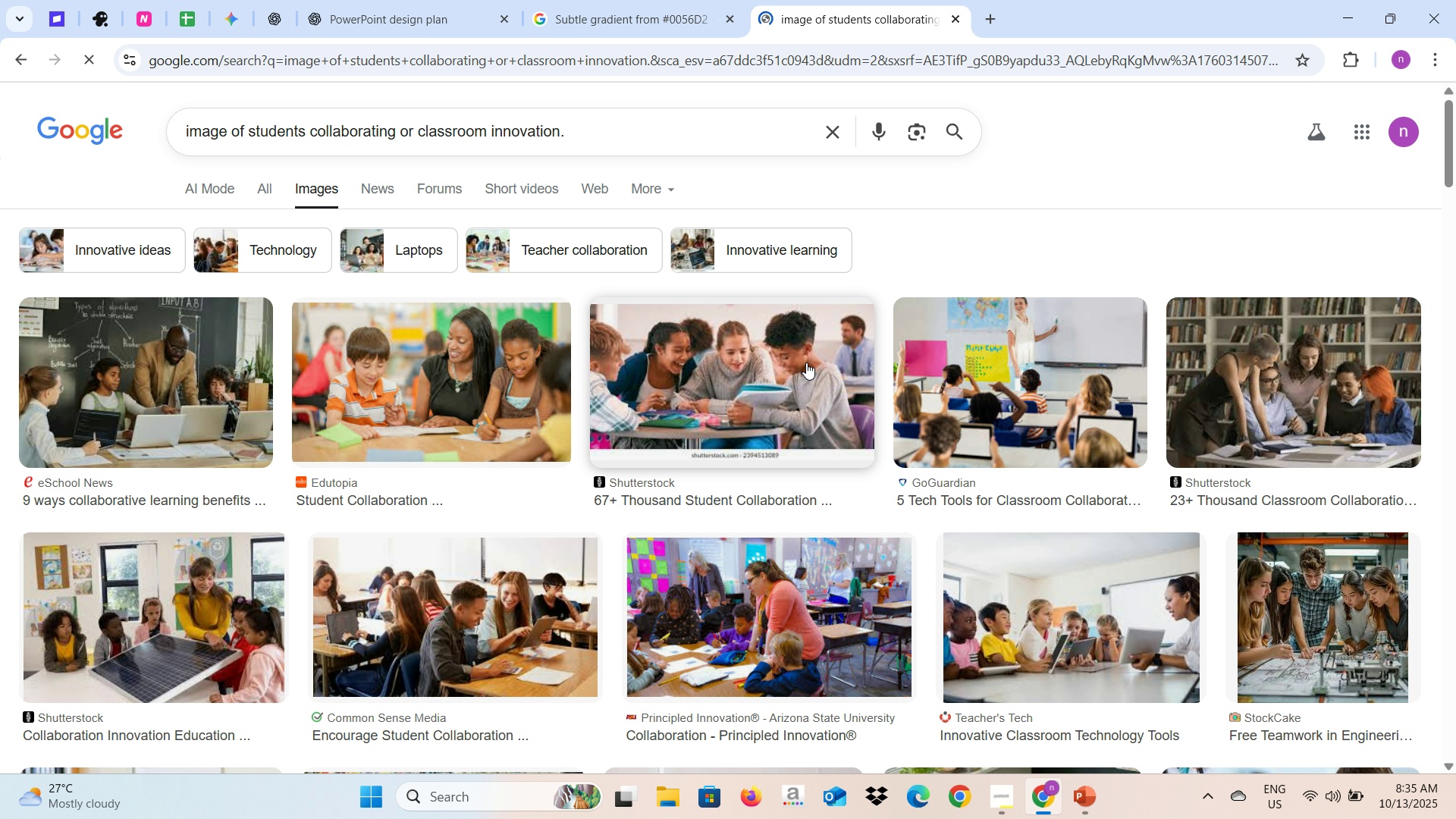 
key(Alt+Tab)
 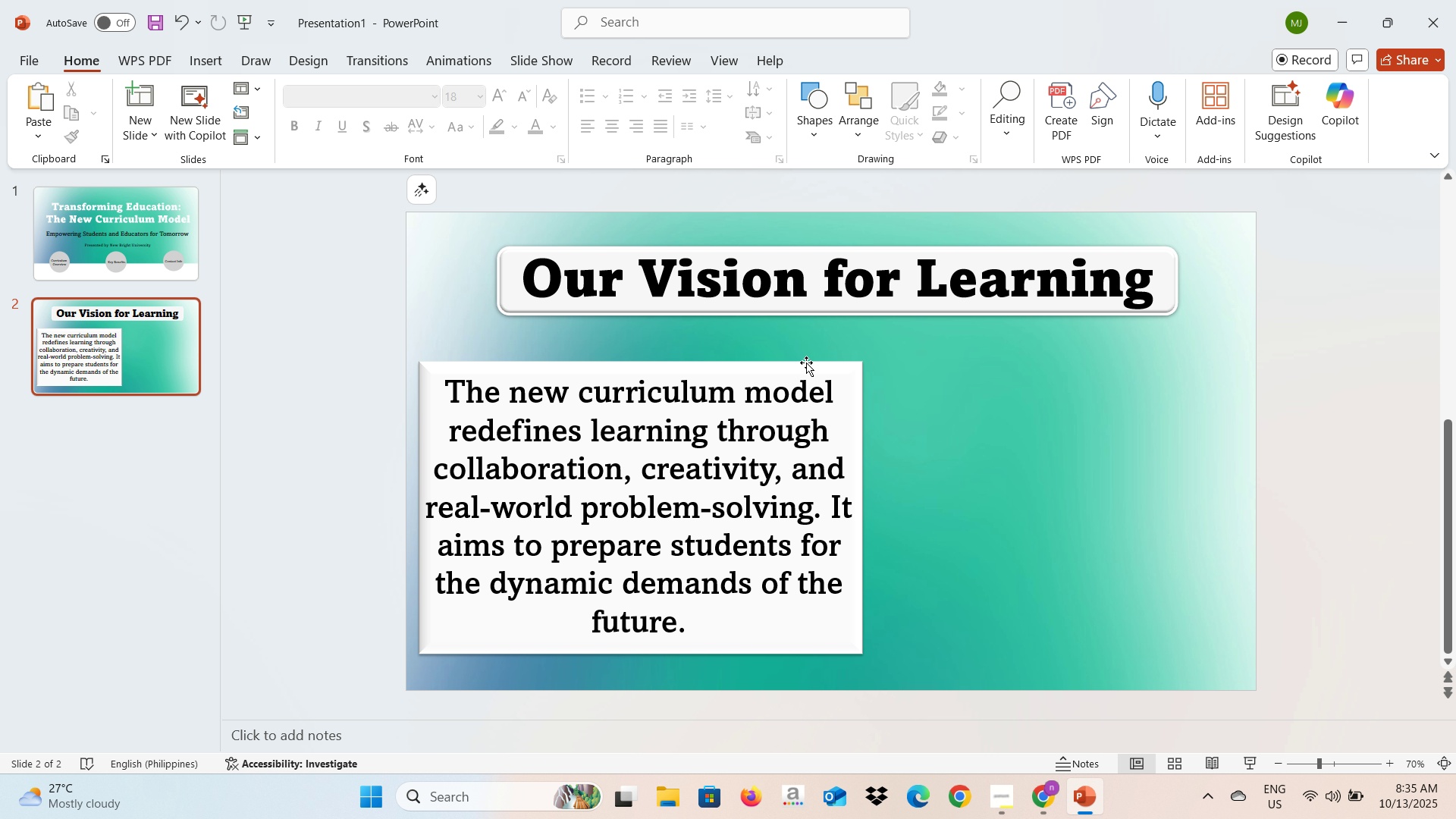 
key(Alt+AltLeft)
 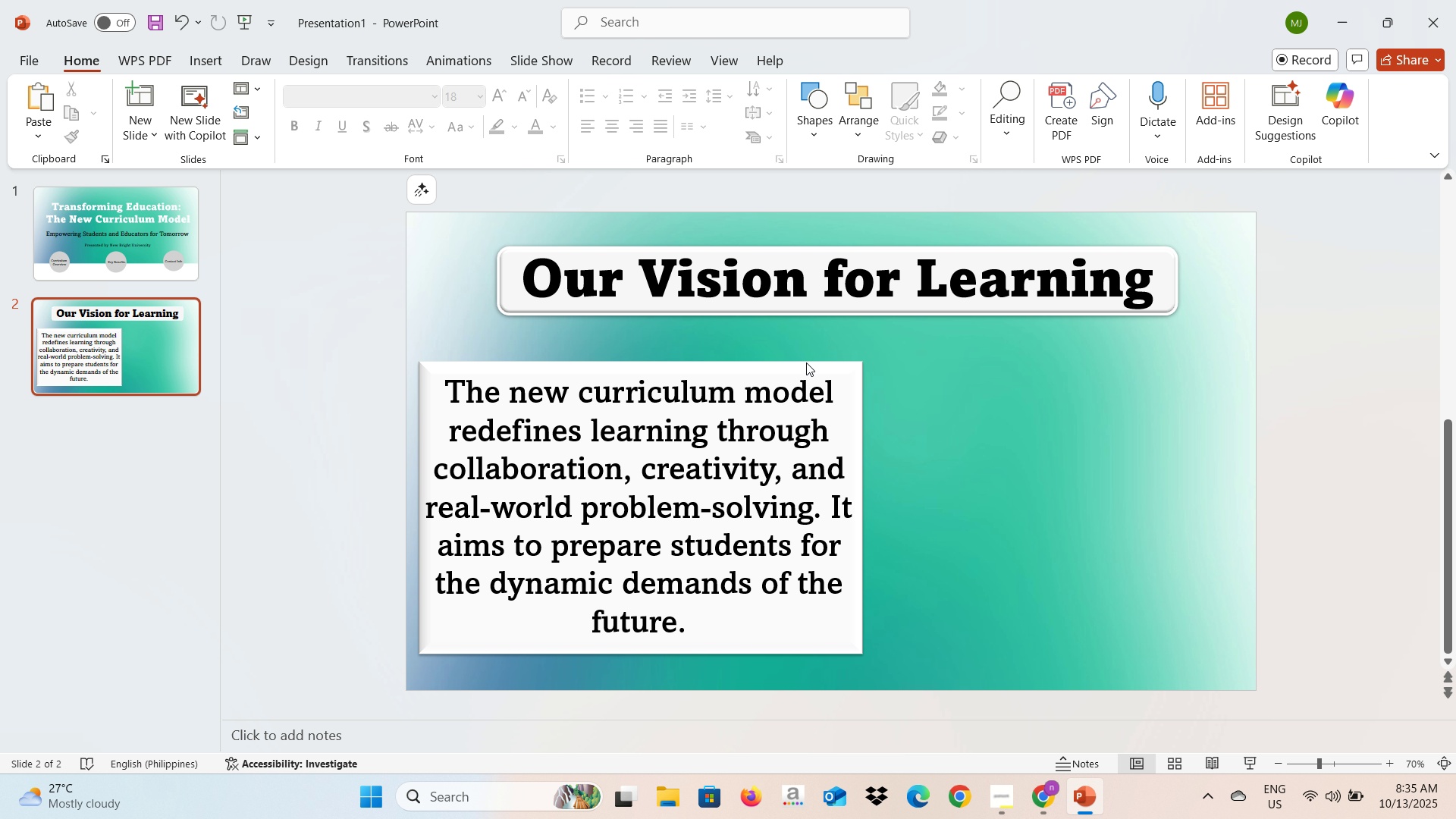 
key(Alt+Tab)
 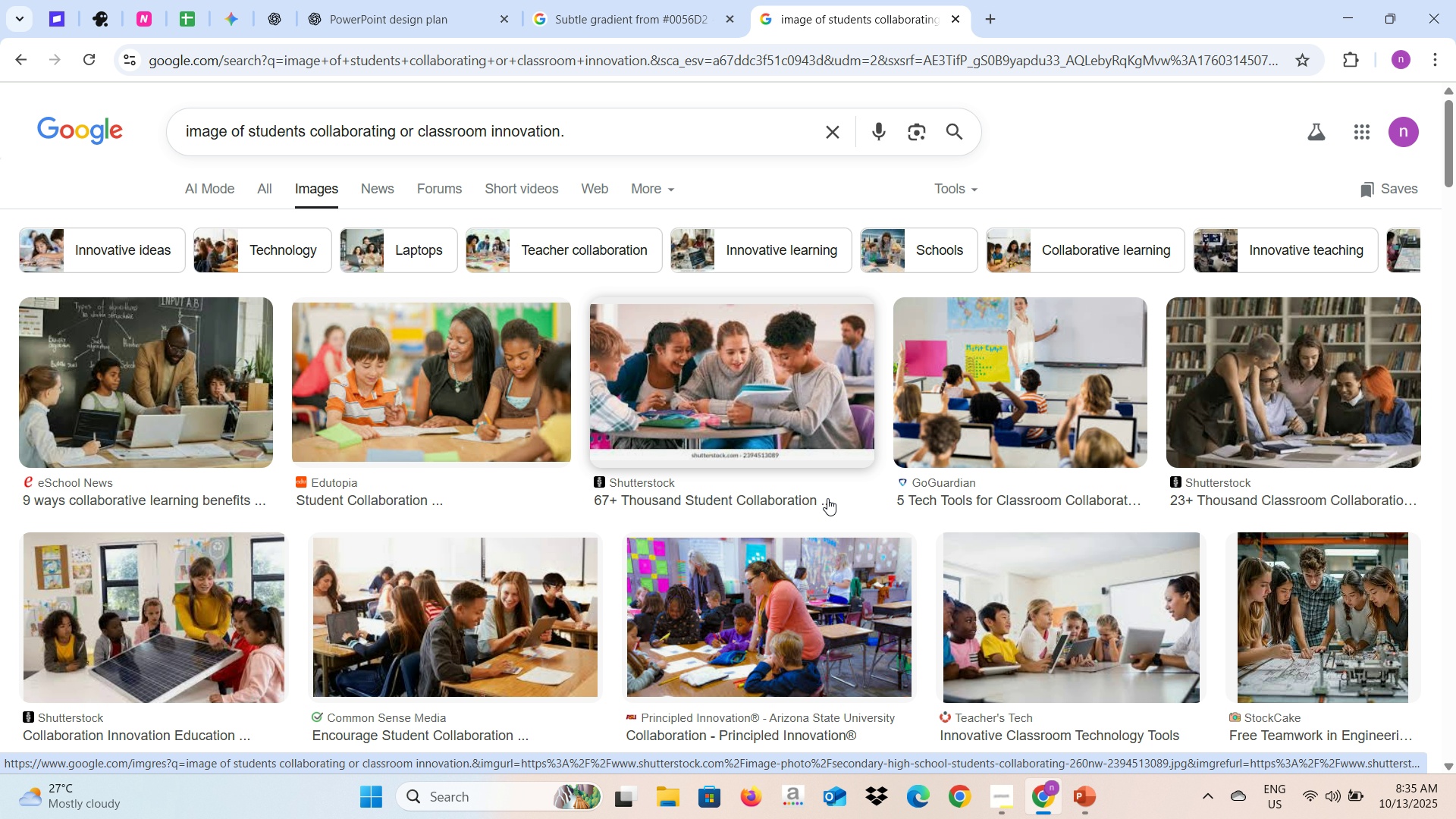 
wait(6.72)
 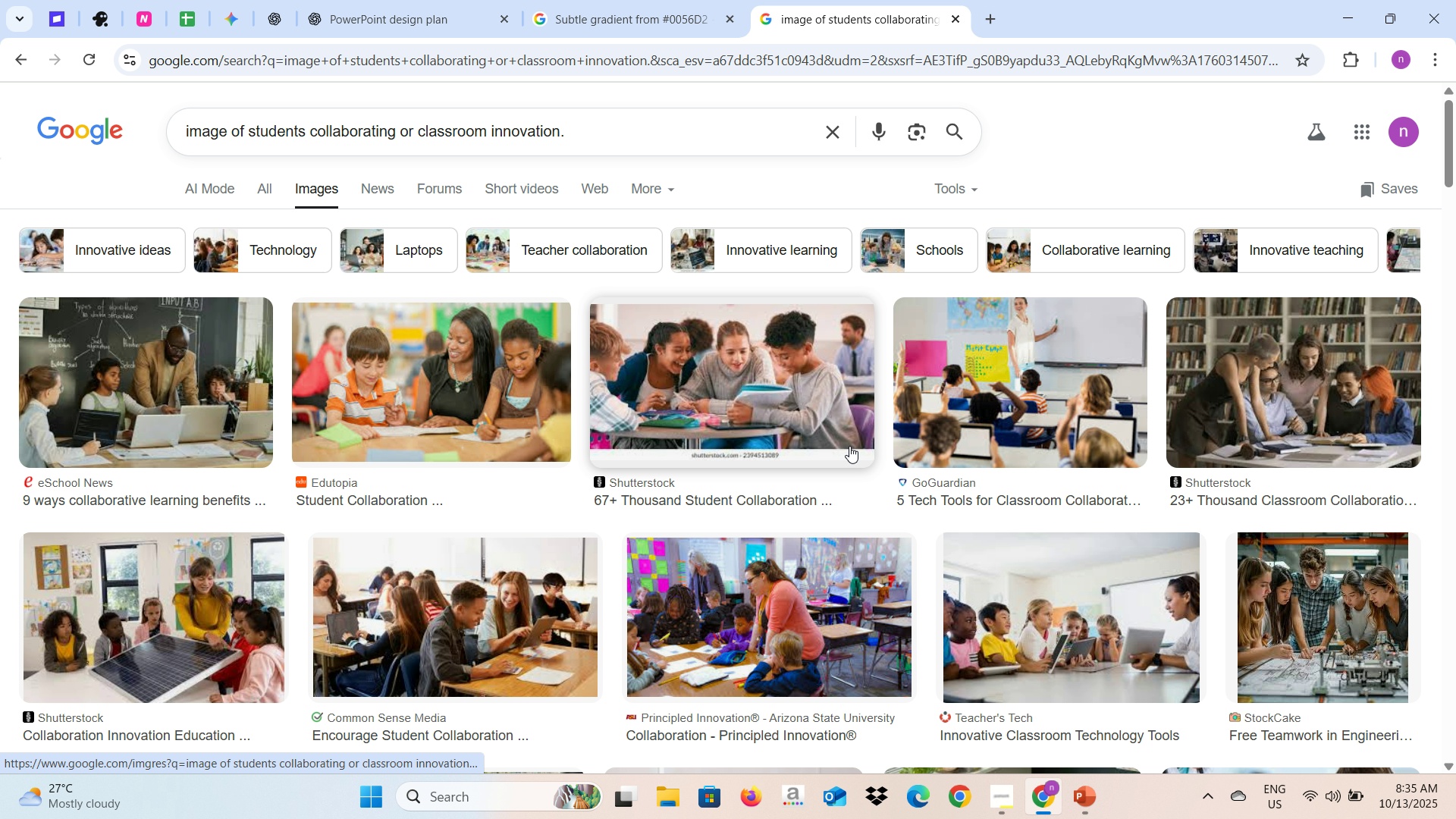 
scroll: coordinate [843, 598], scroll_direction: down, amount: 2.0
 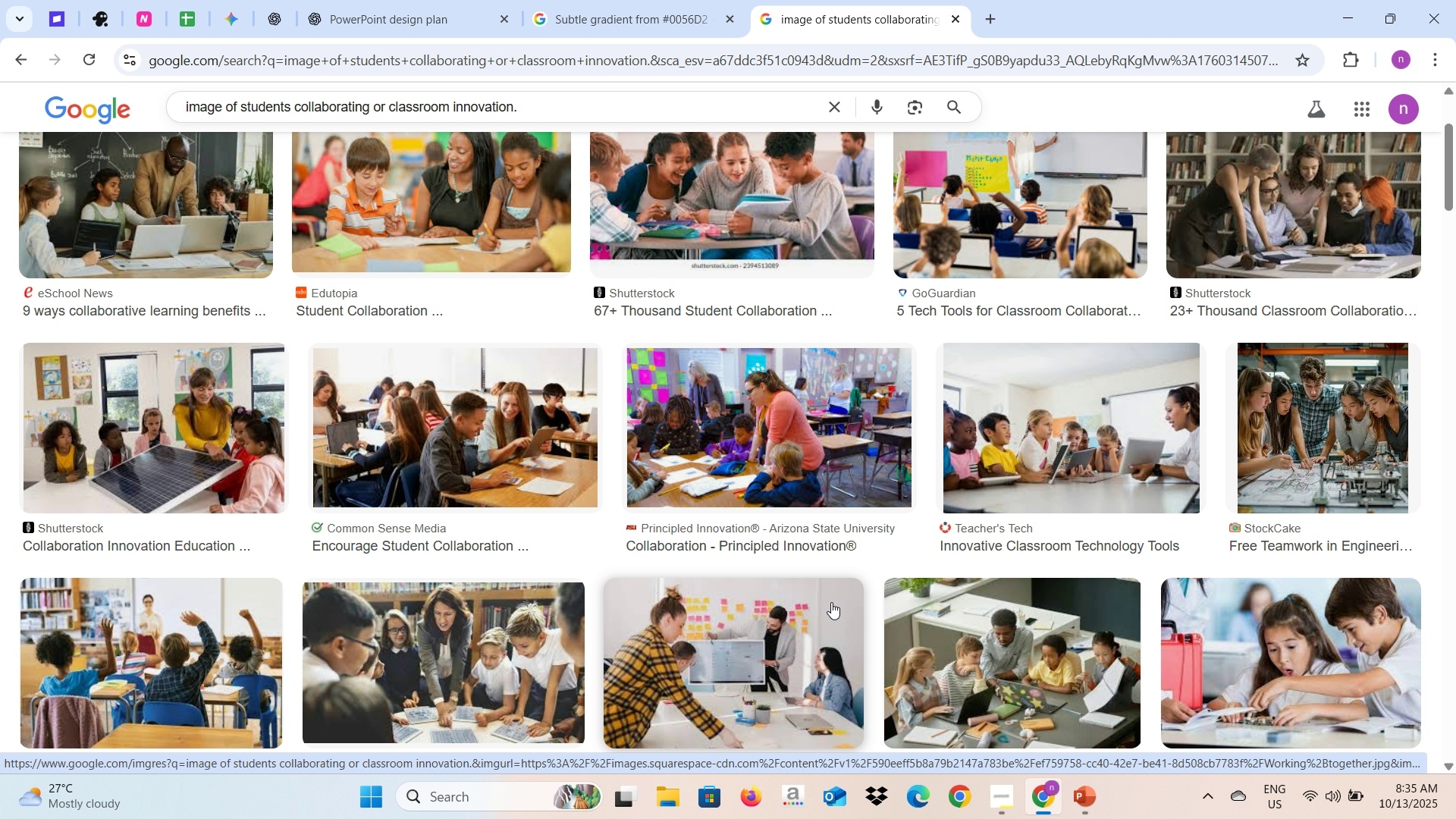 
scroll: coordinate [832, 603], scroll_direction: up, amount: 2.0
 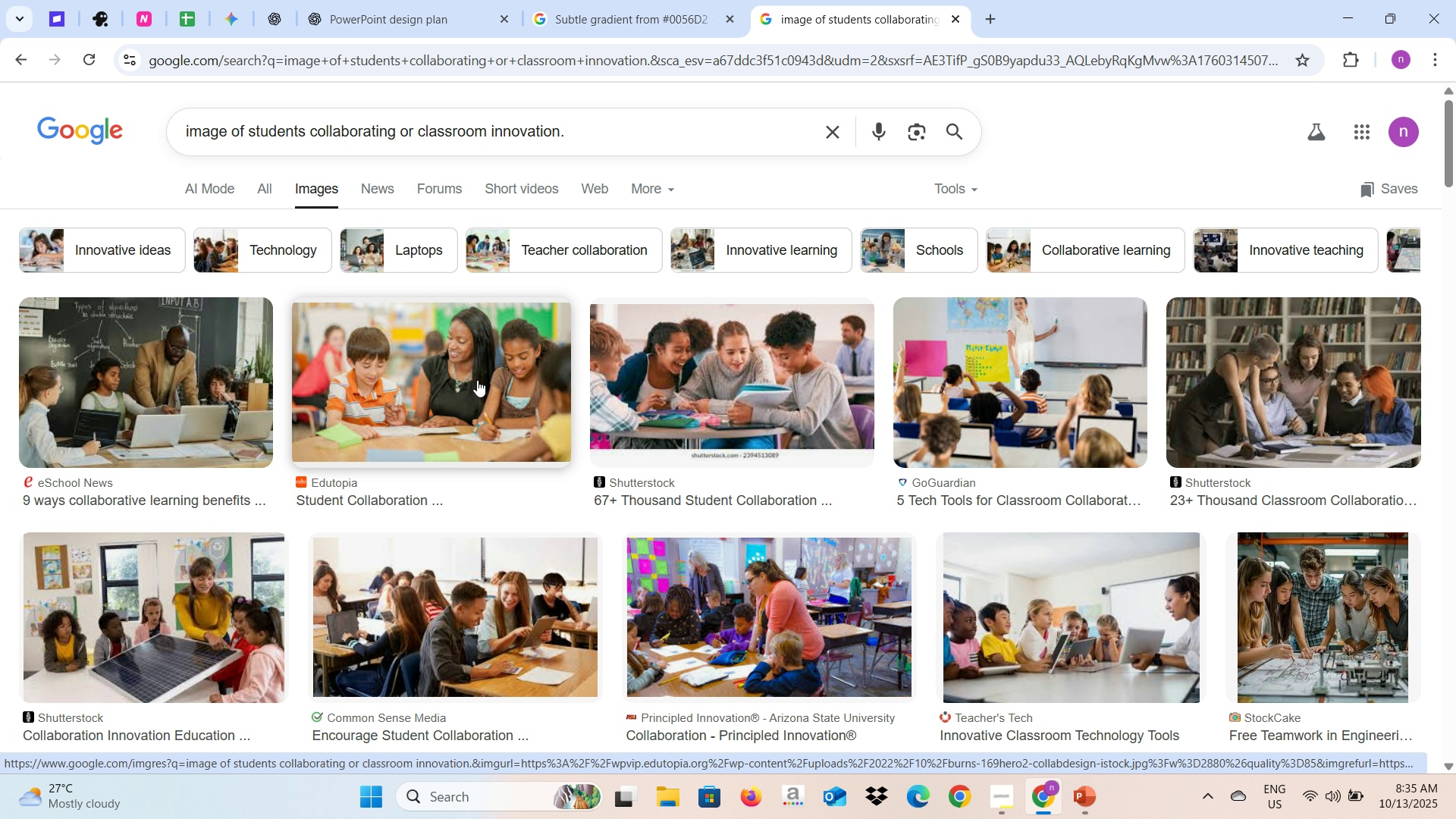 
left_click([477, 380])
 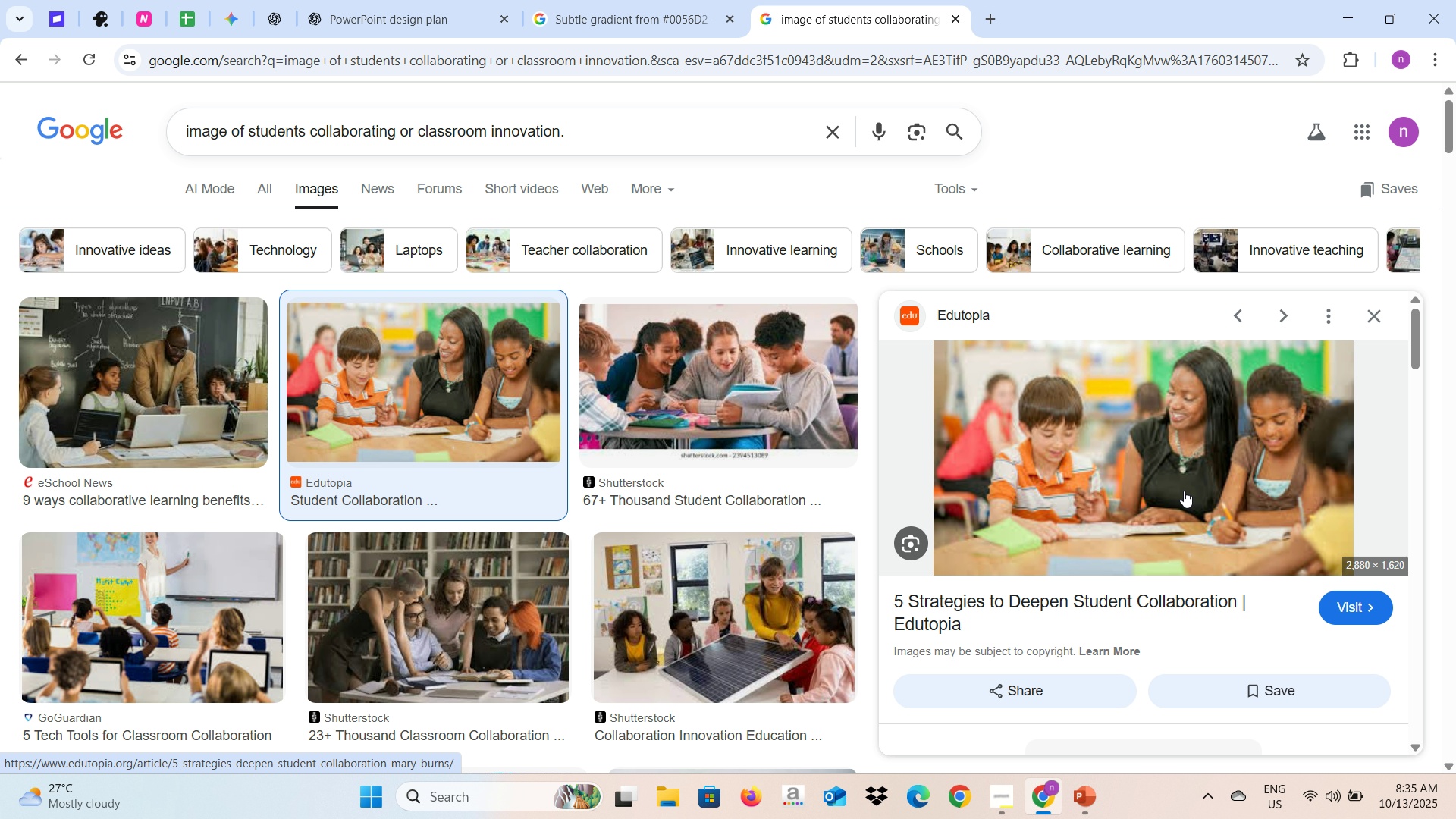 
wait(5.69)
 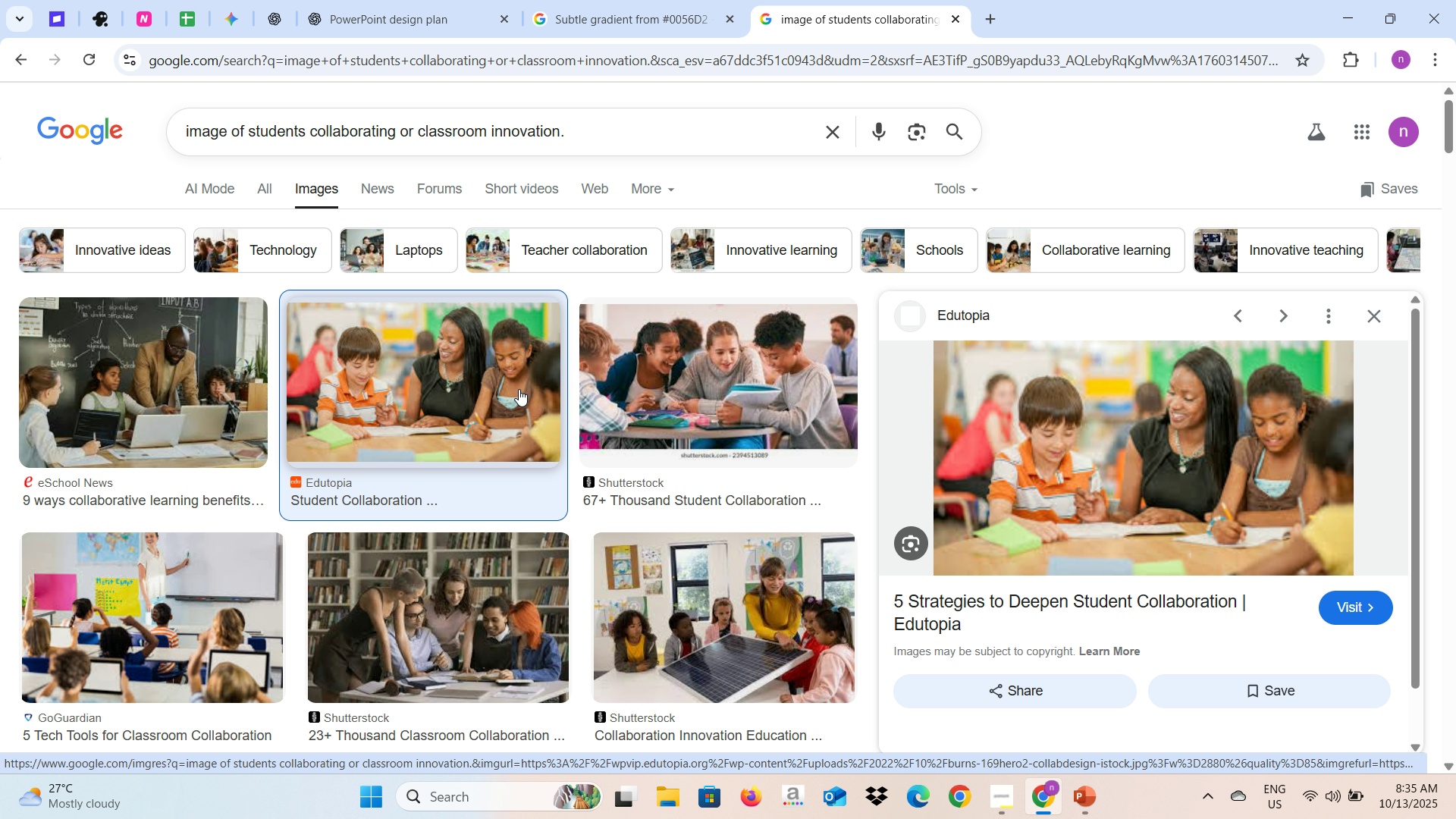 
right_click([1181, 489])
 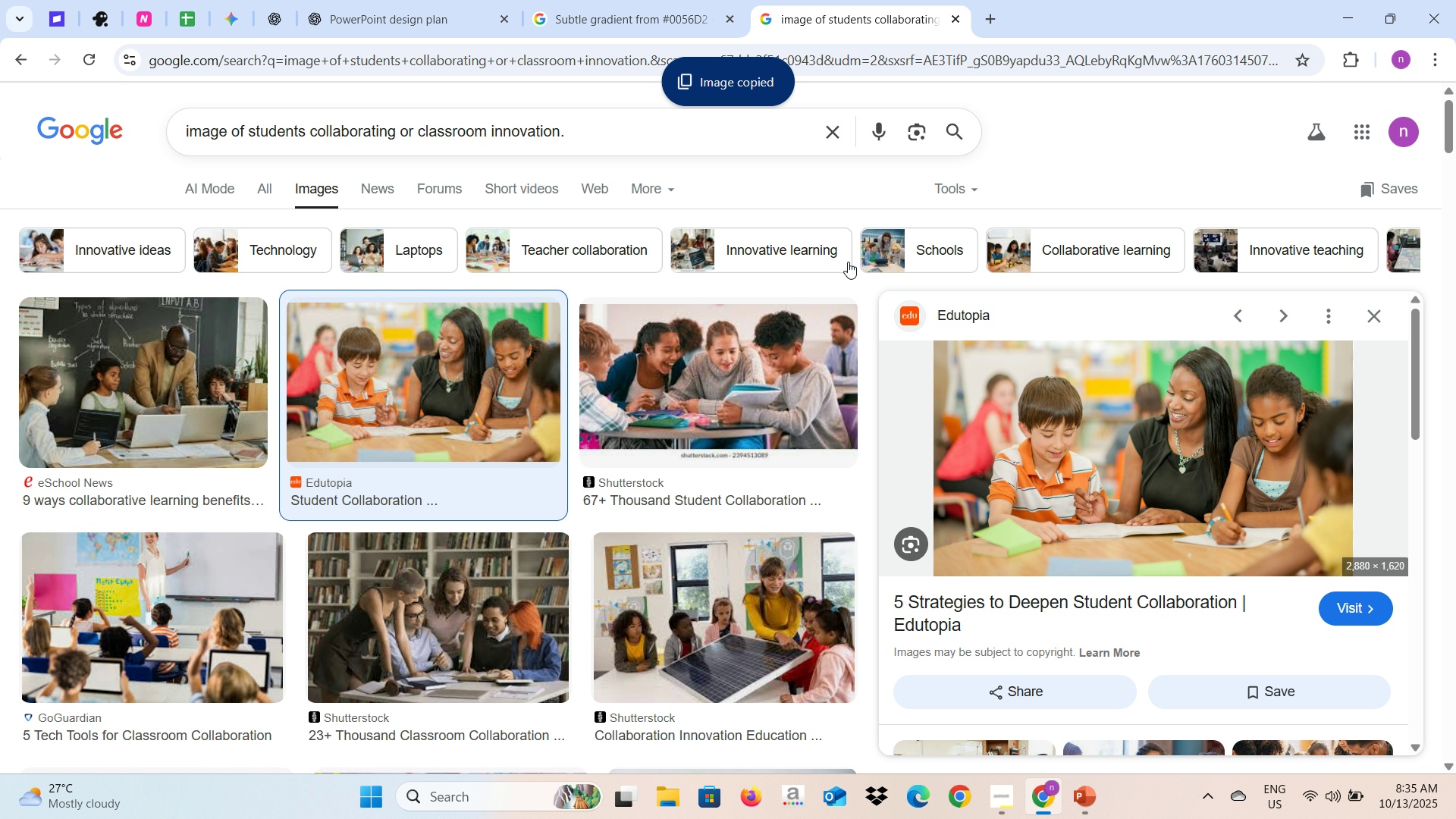 
left_click([523, 0])
 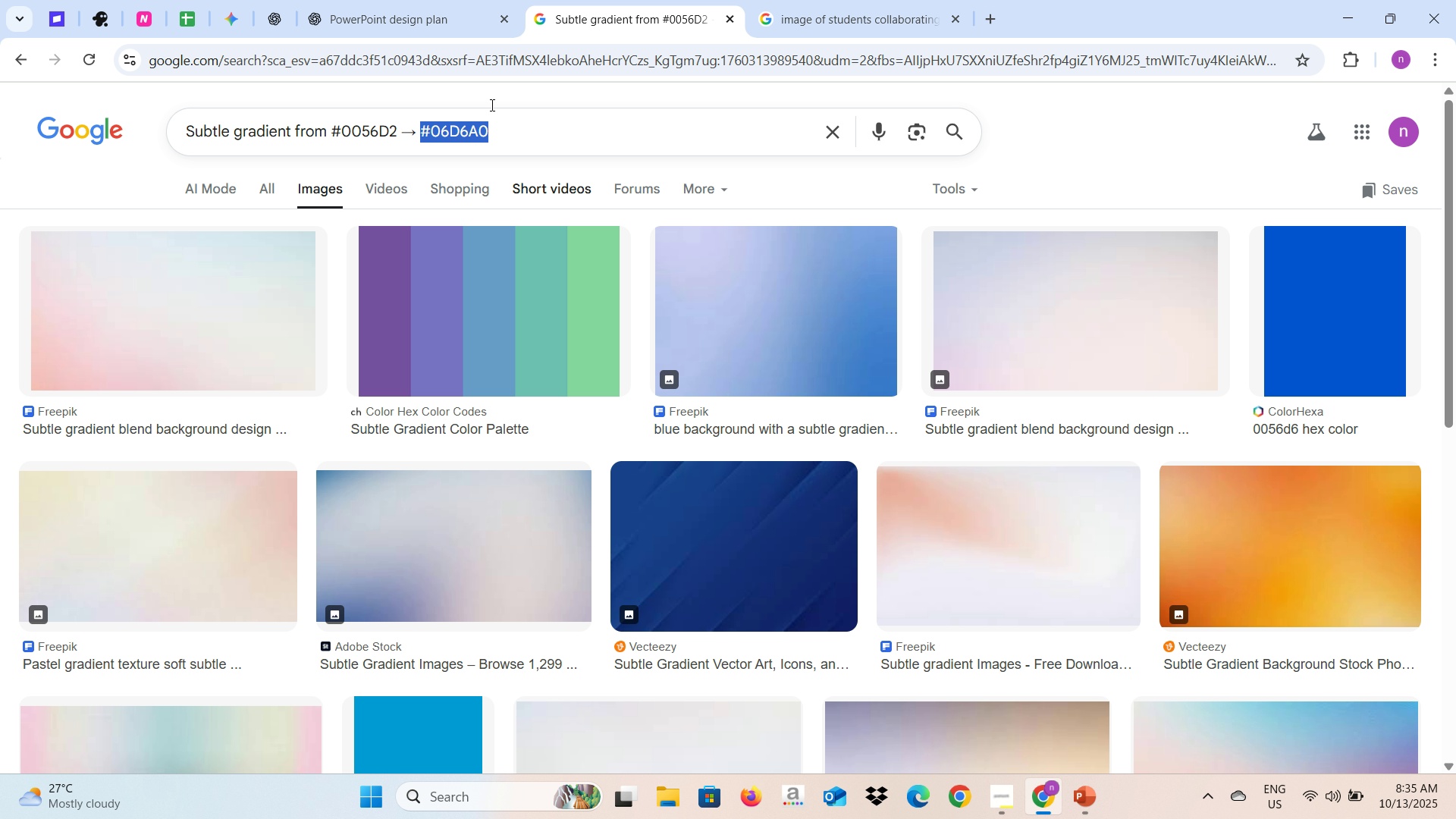 
key(Alt+AltLeft)
 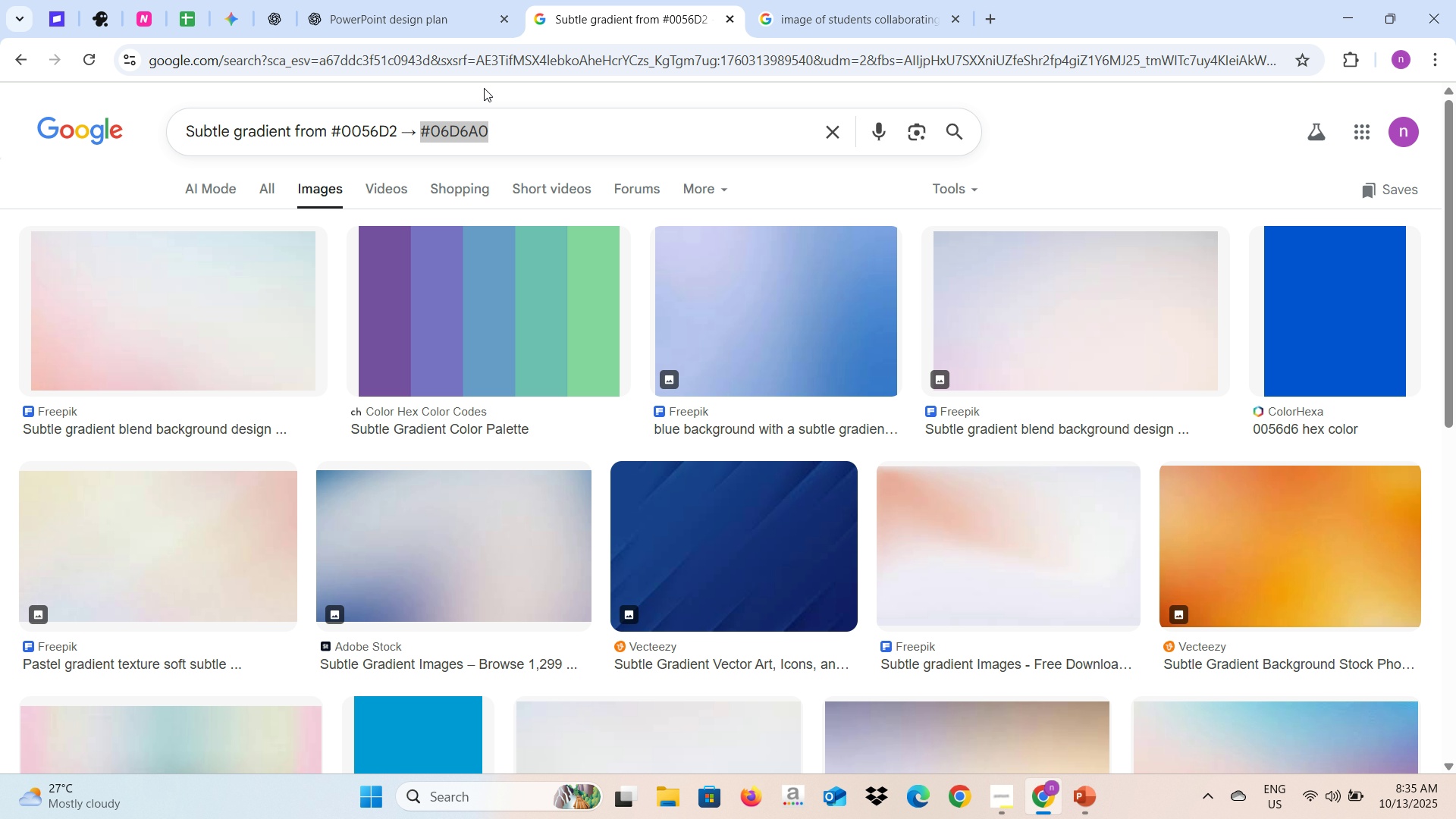 
key(Alt+Tab)
 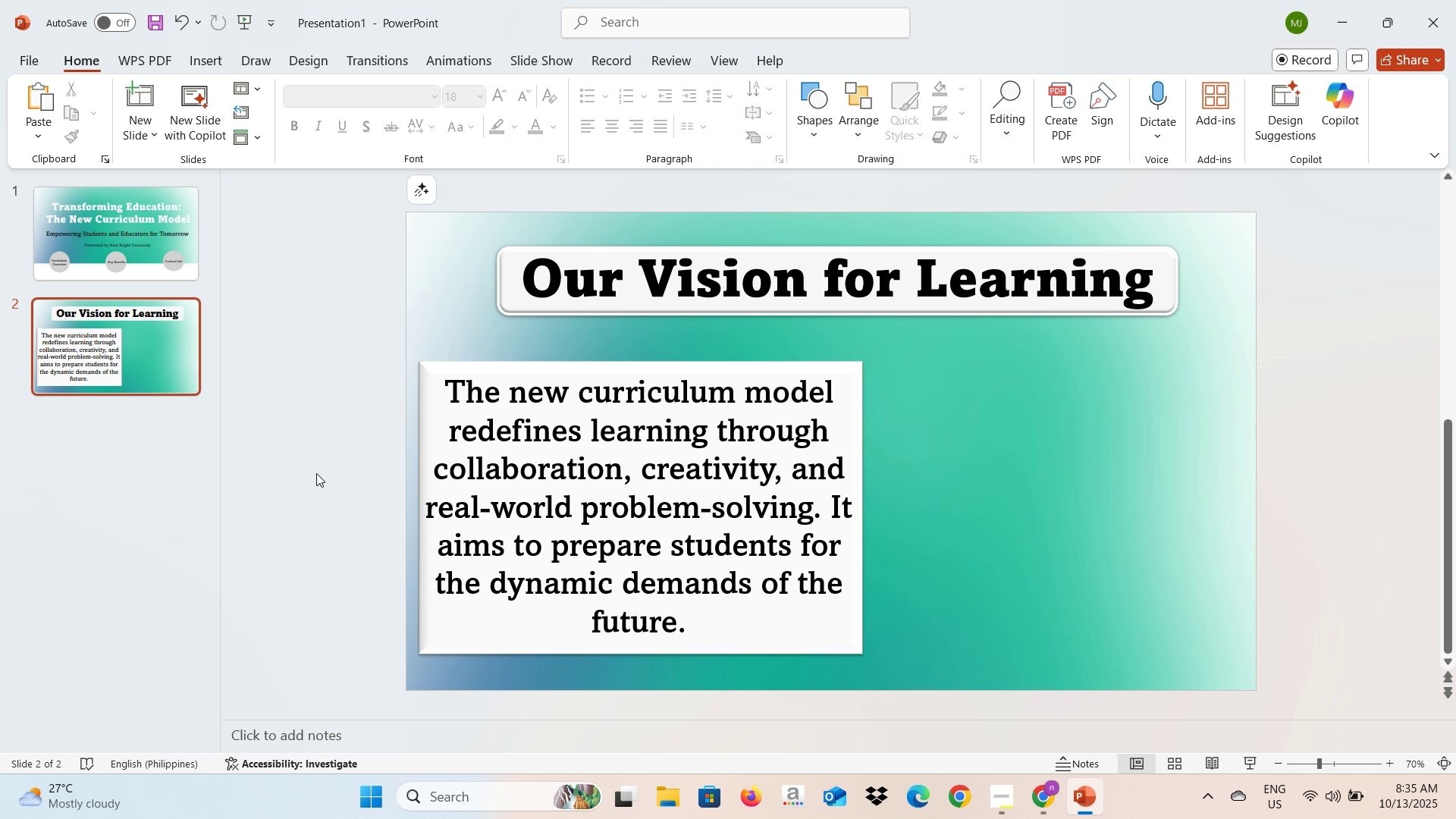 
left_click([315, 475])
 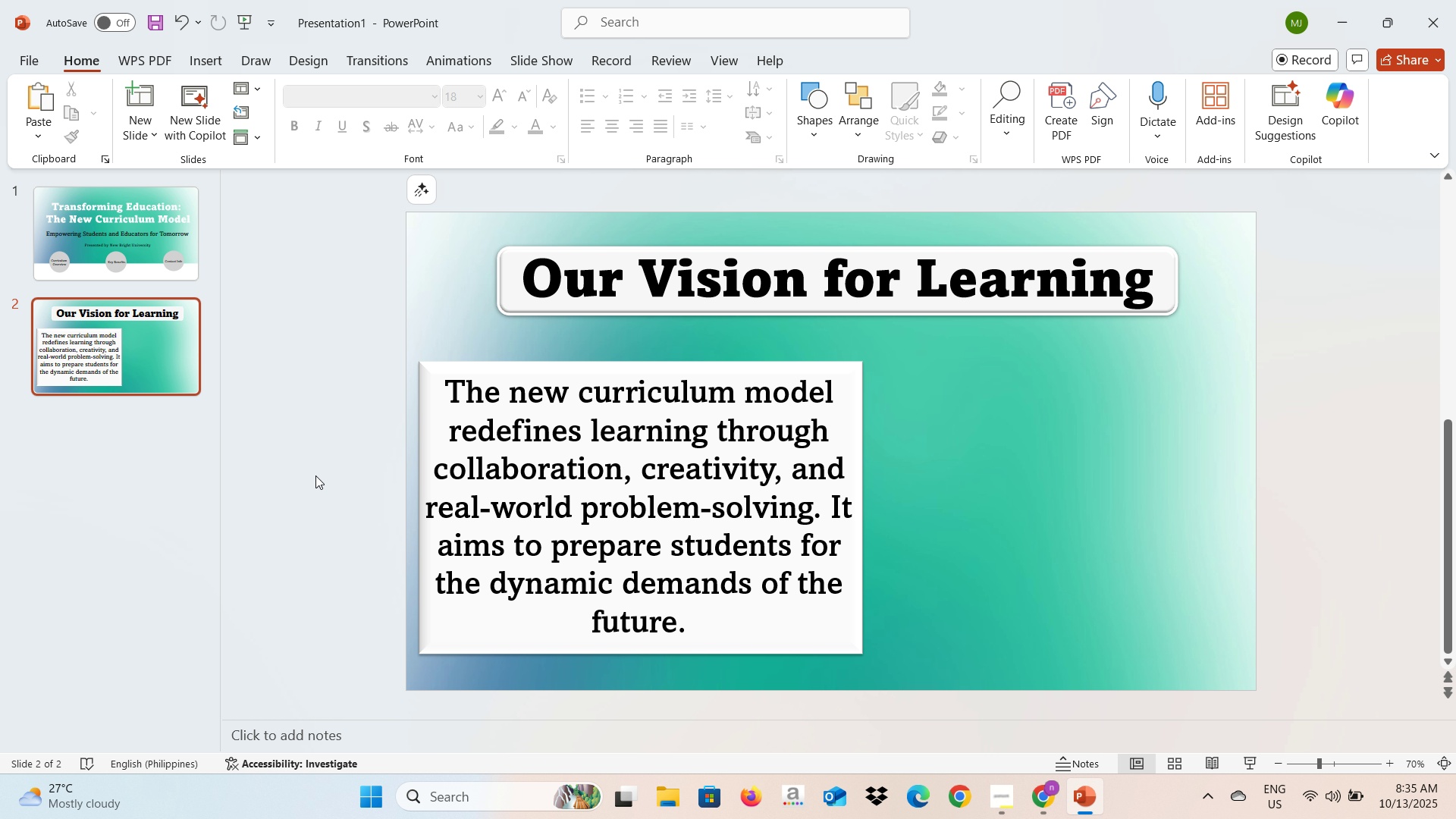 
key(Control+V)
 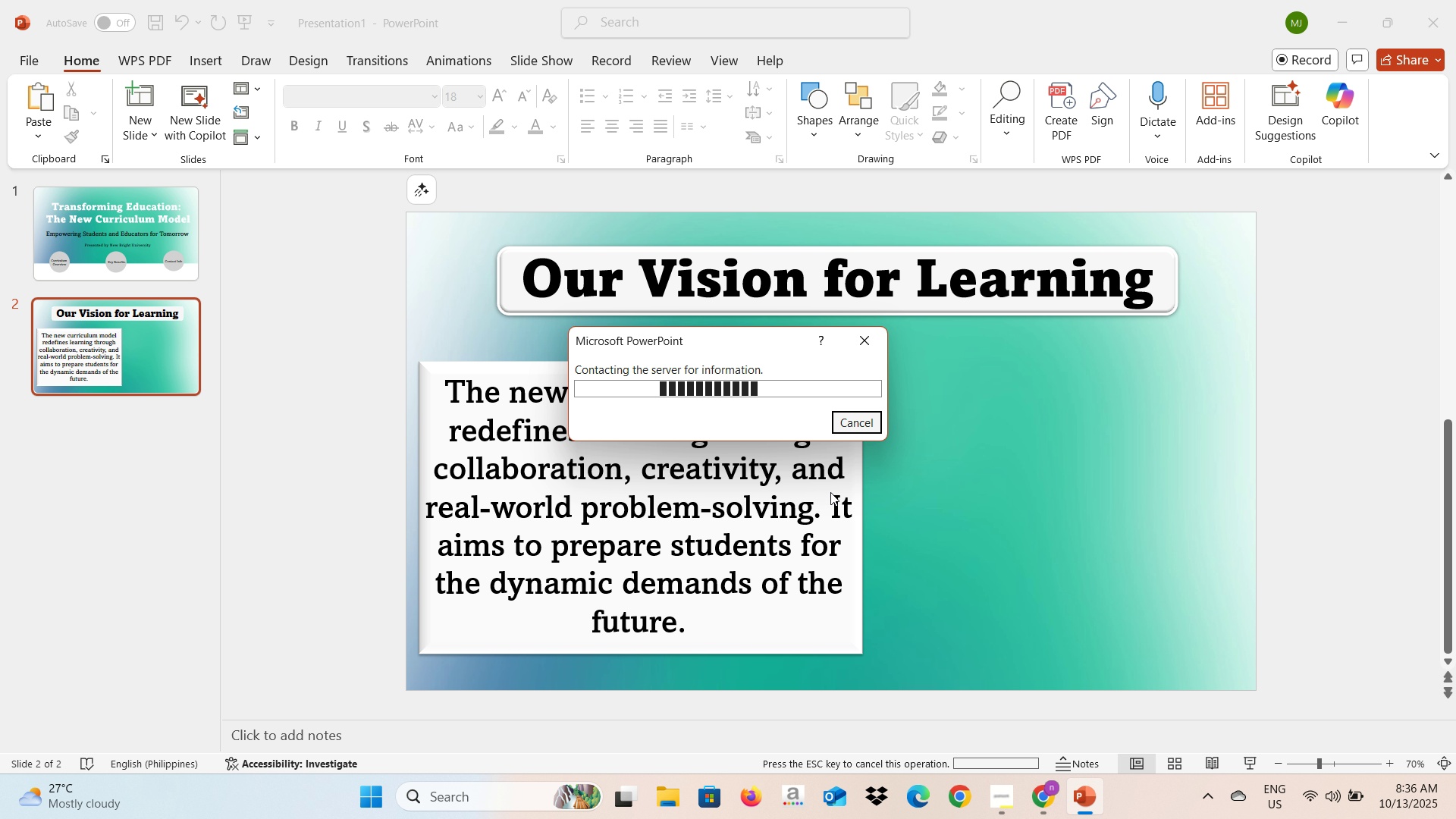 
key(Alt+AltLeft)
 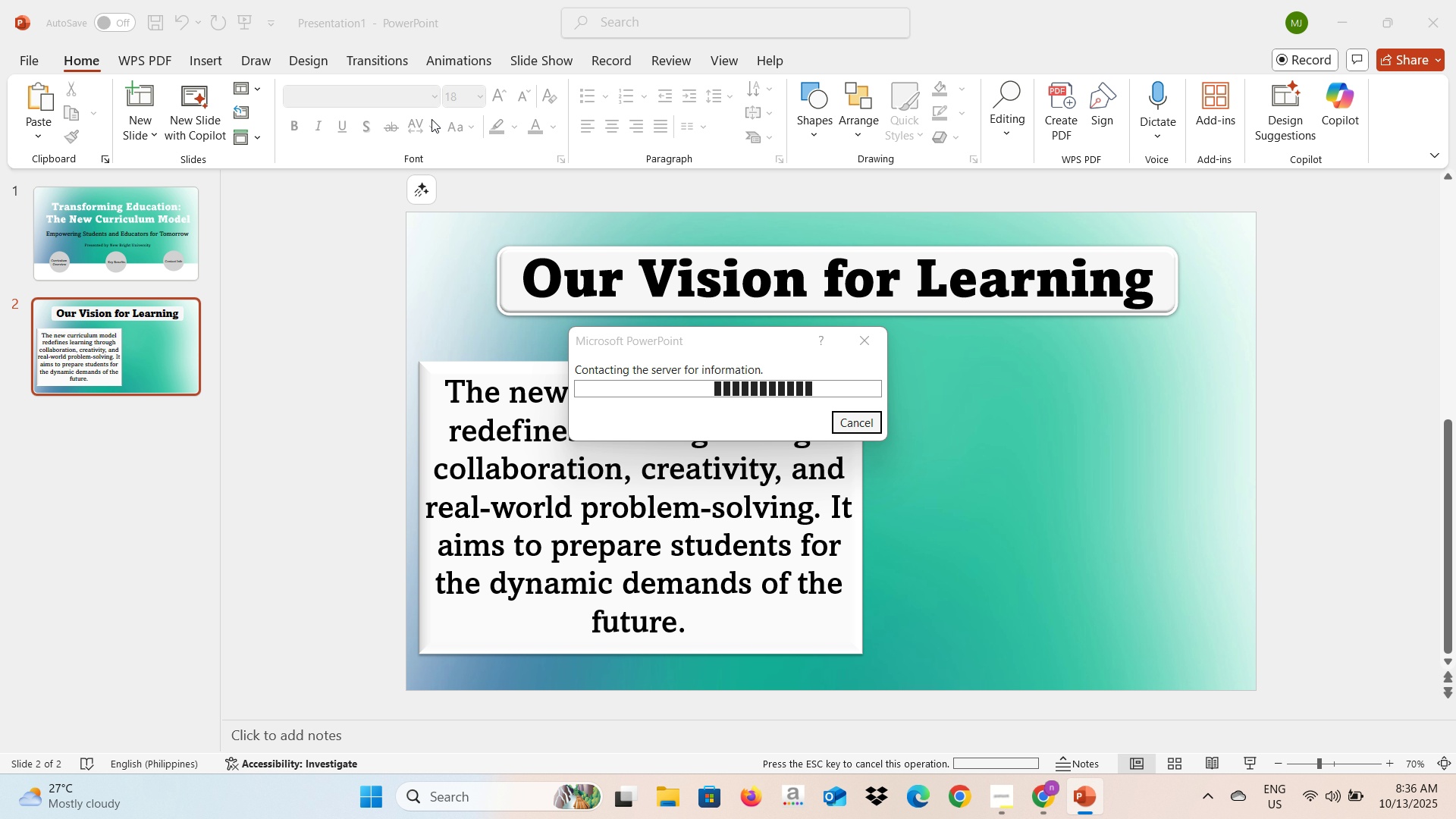 
key(Alt+Tab)
 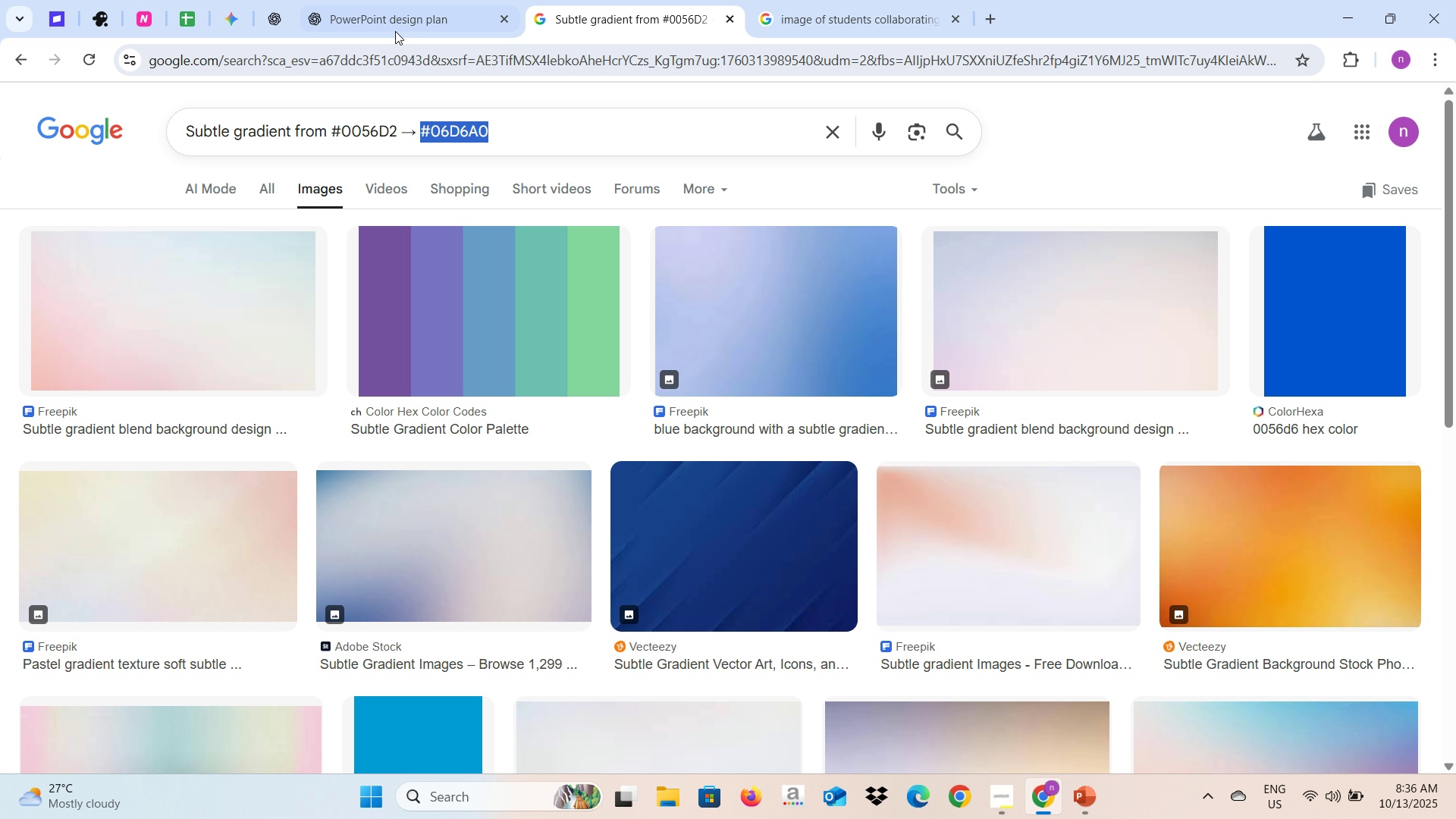 
left_click([396, 5])
 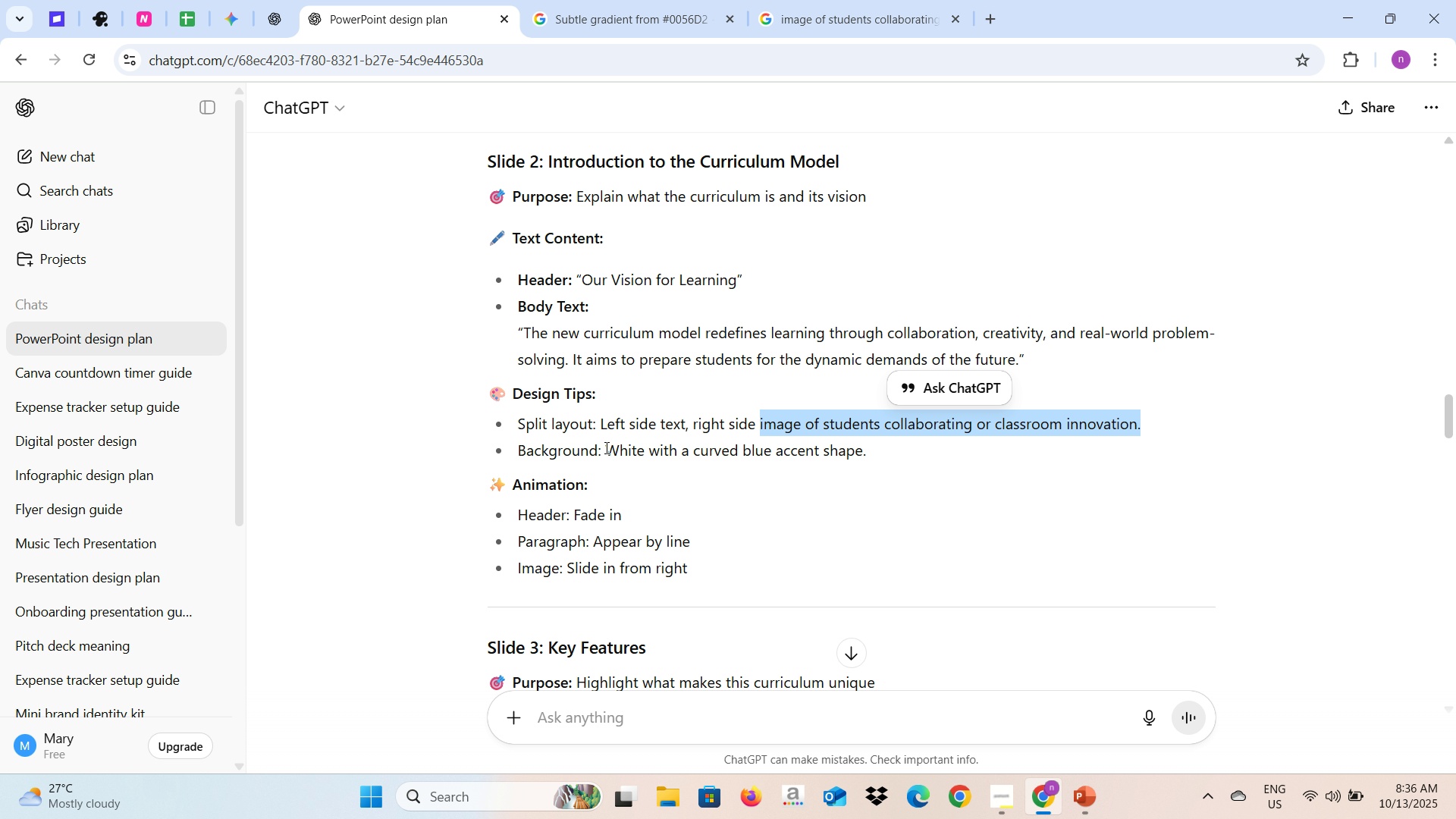 
wait(9.22)
 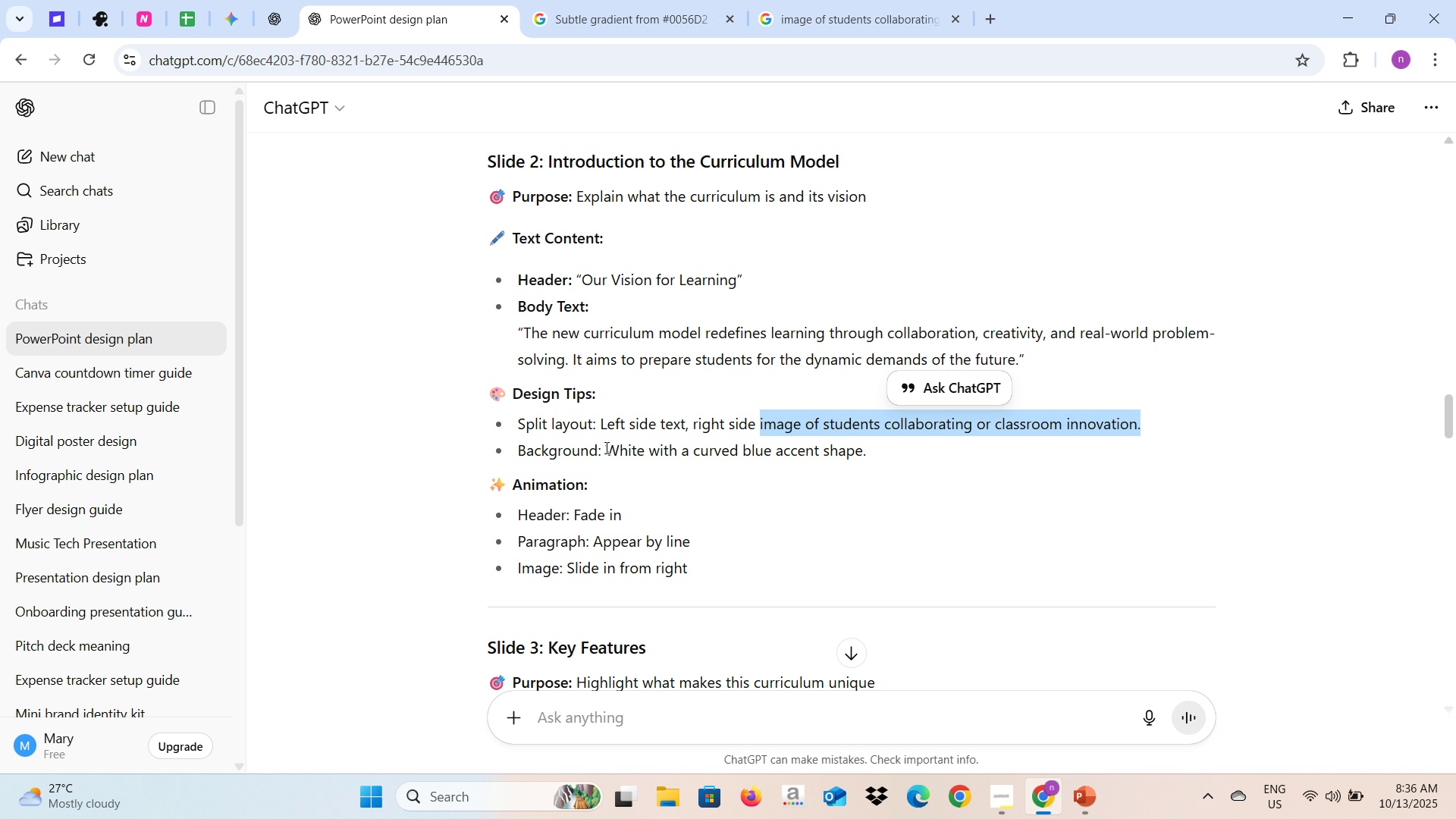 
left_click([864, 0])
 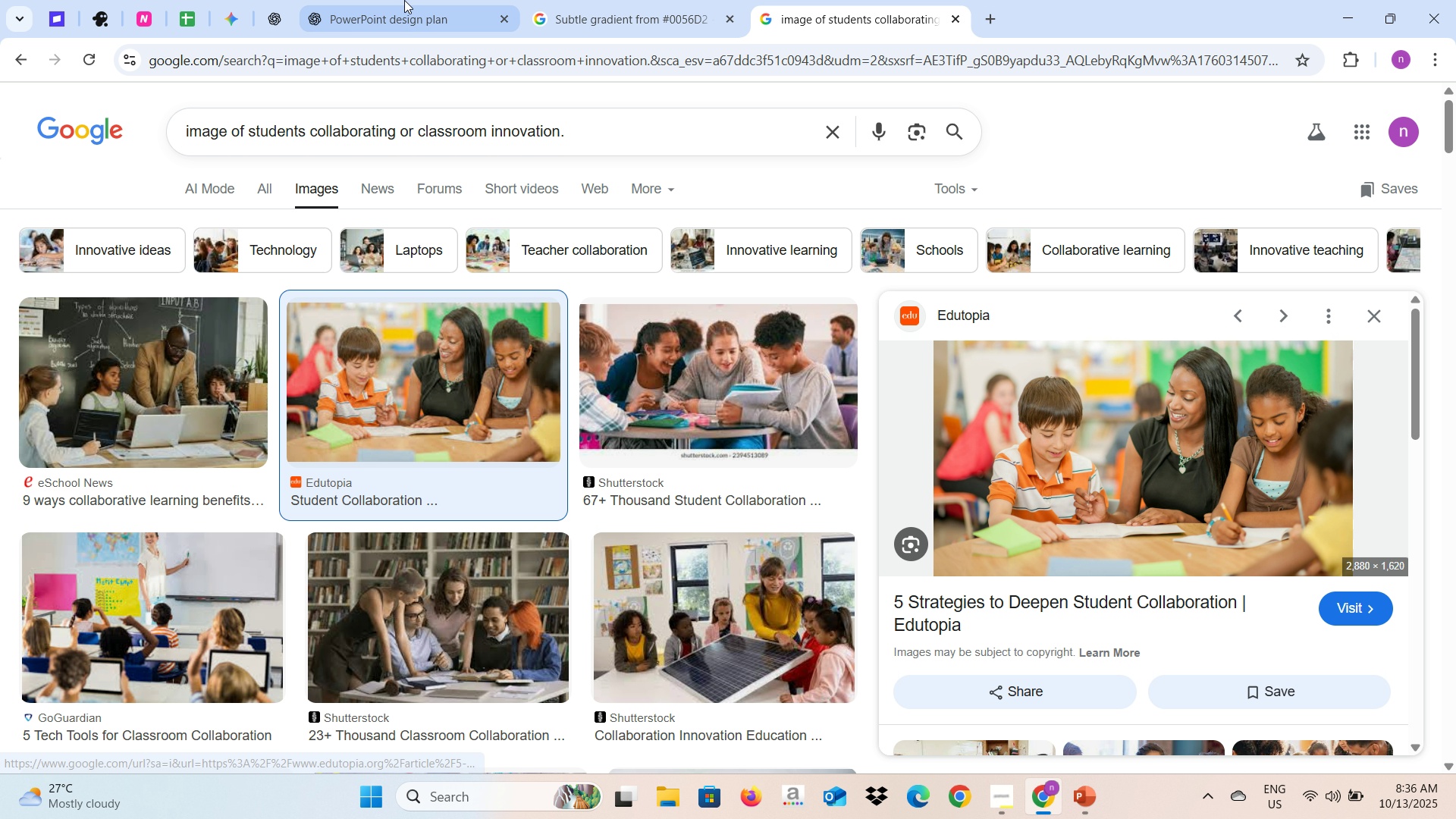 
left_click([398, 0])
 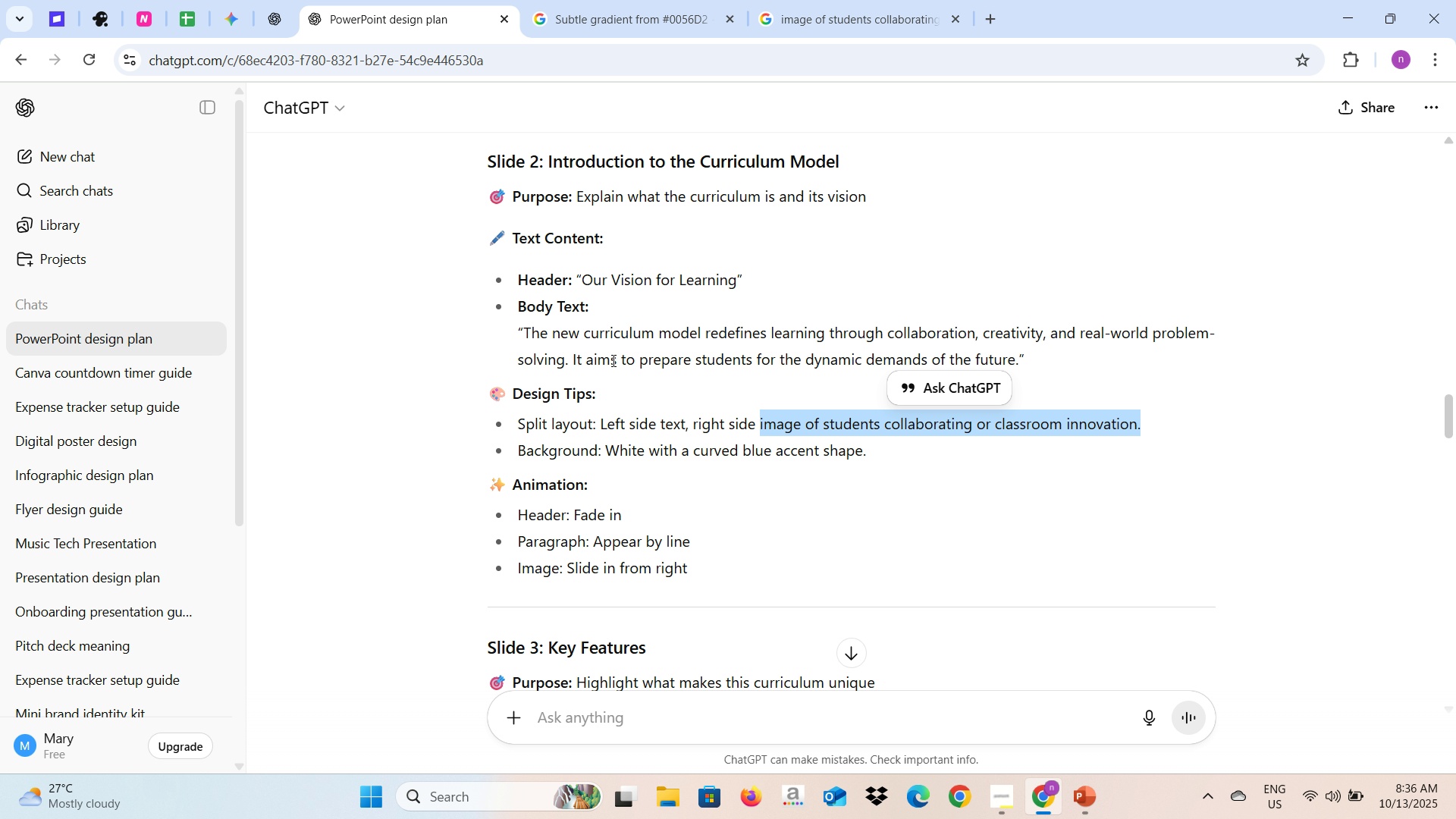 
key(Alt+AltLeft)
 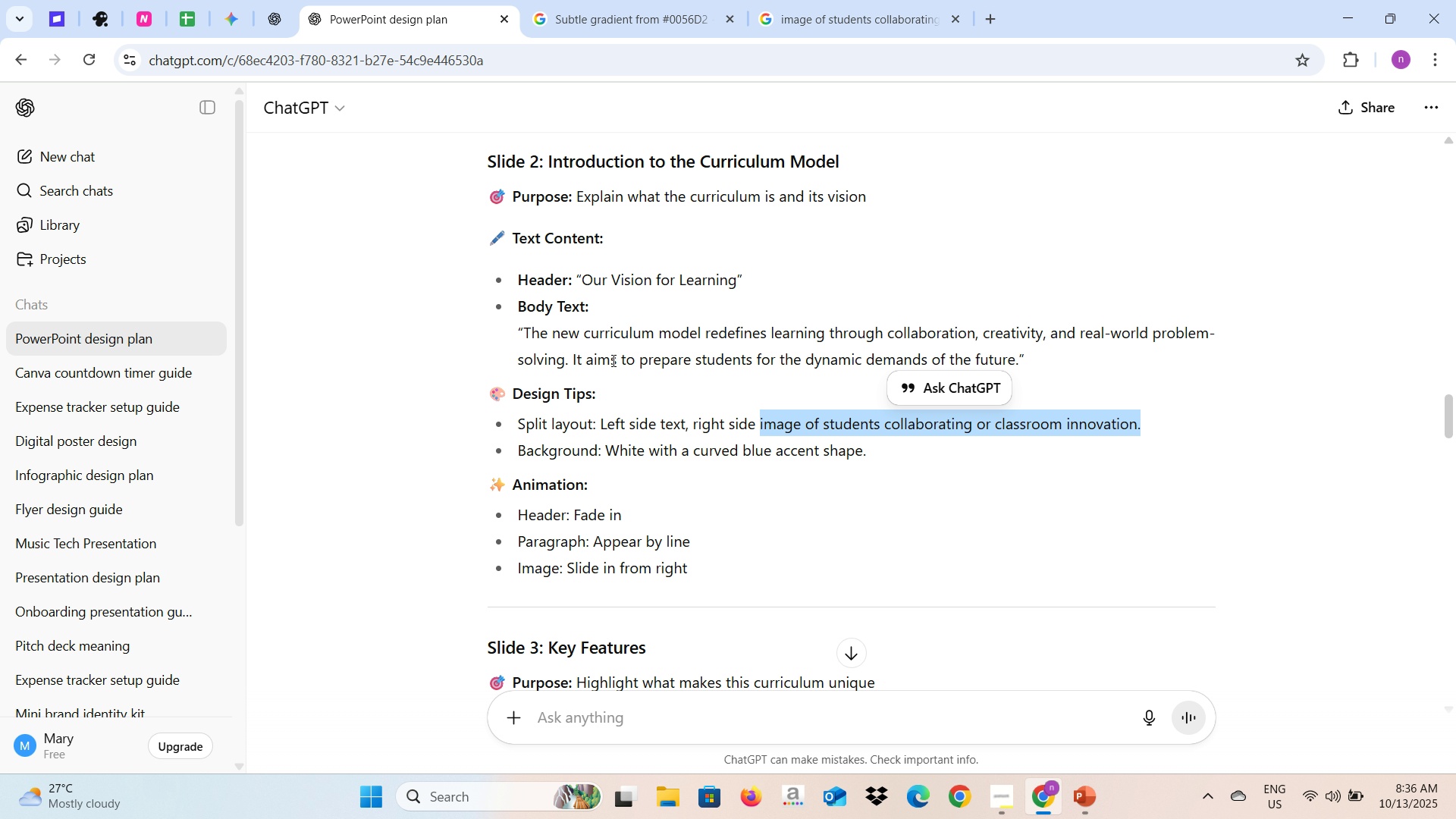 
key(Alt+Tab)
 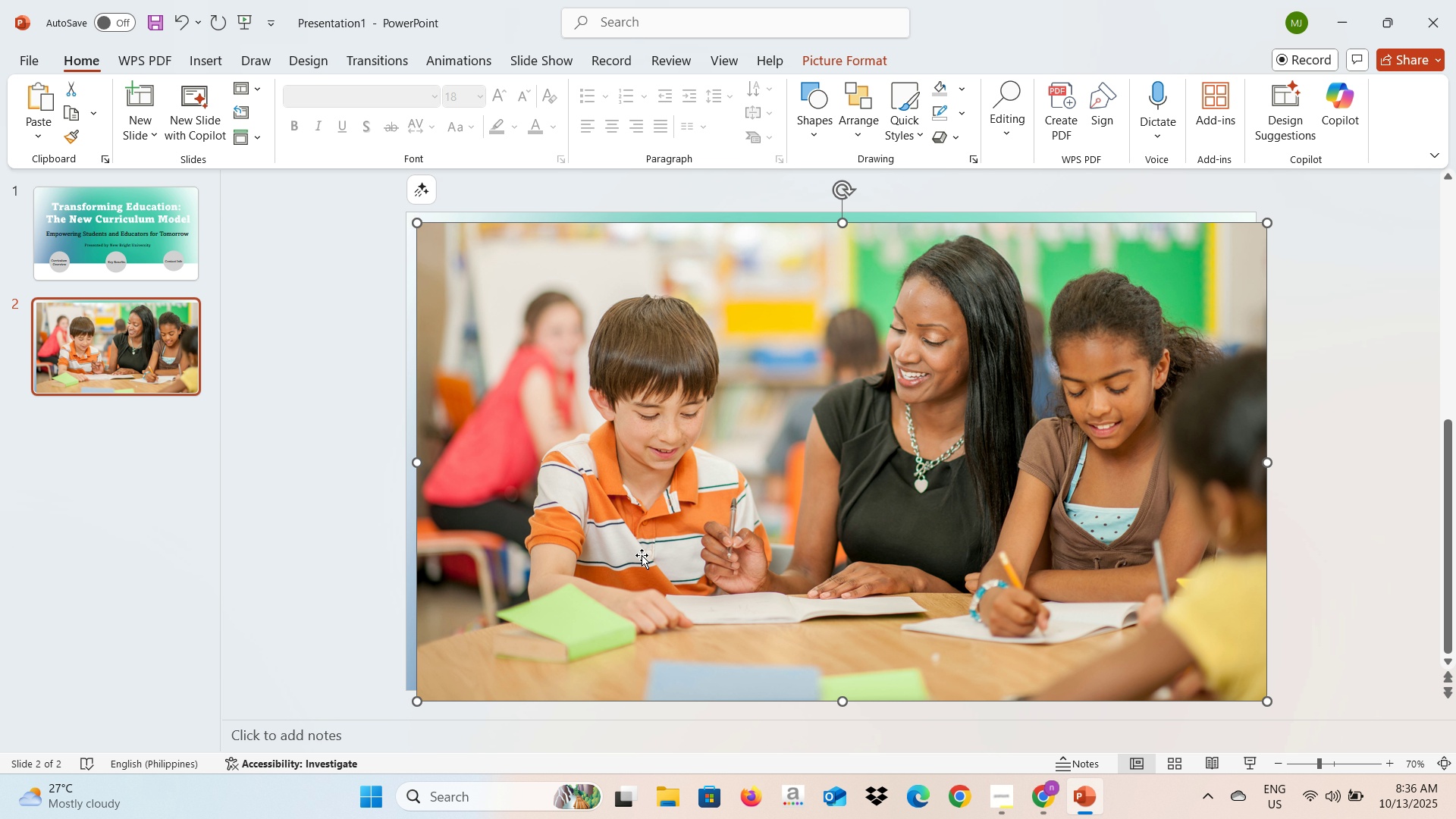 
left_click([639, 544])
 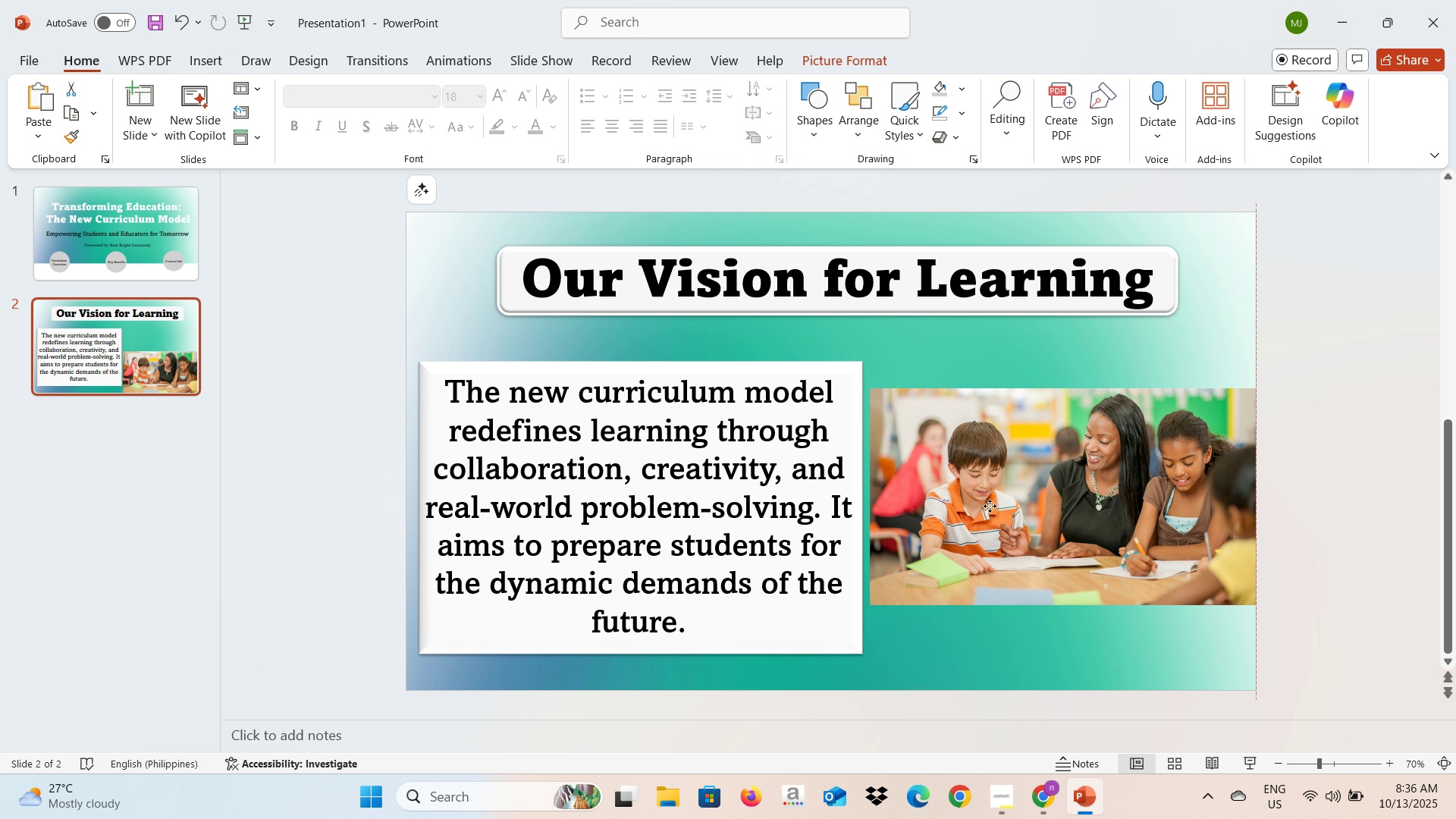 
wait(14.56)
 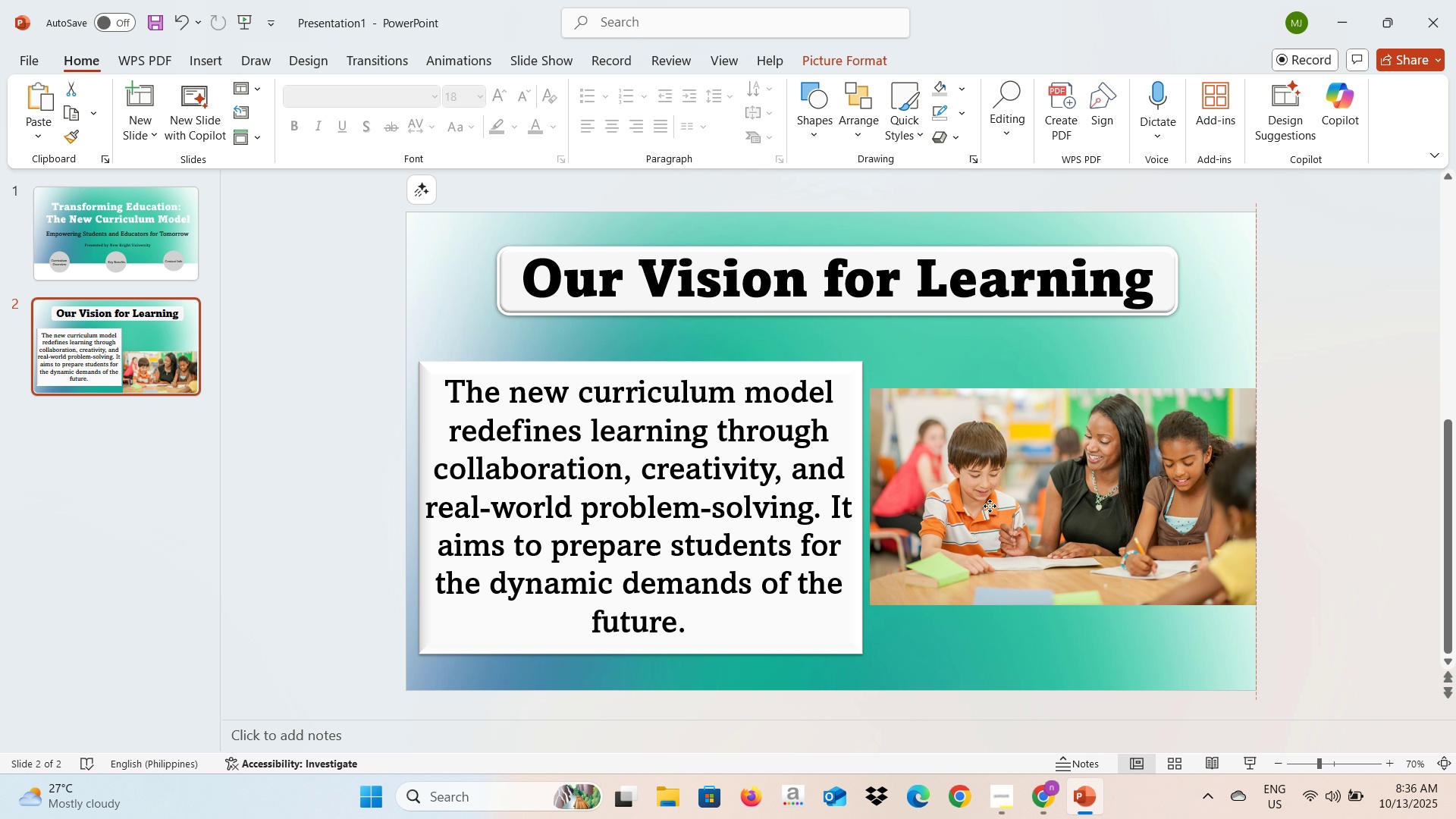 
left_click([1381, 531])
 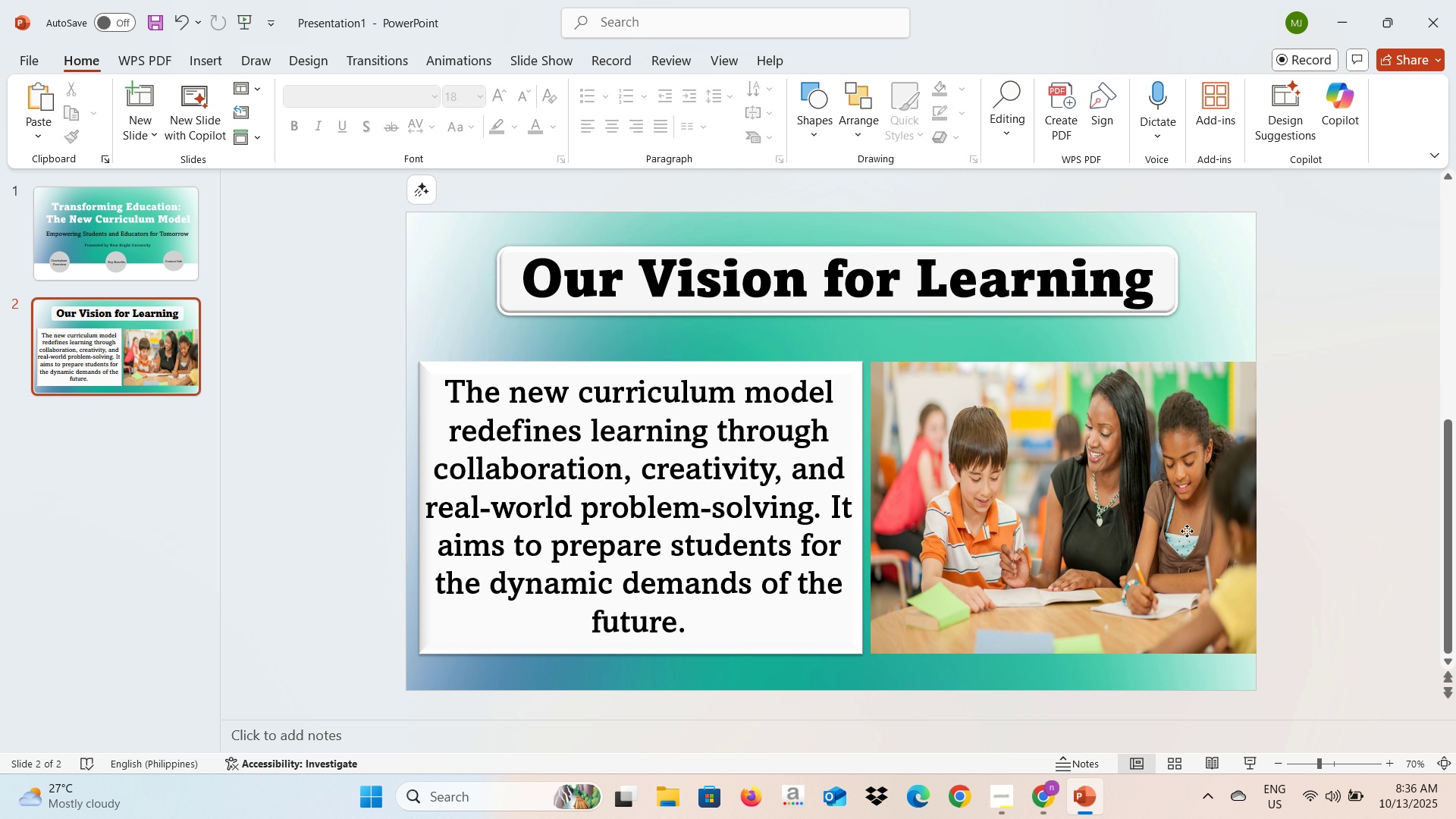 
left_click([1187, 531])
 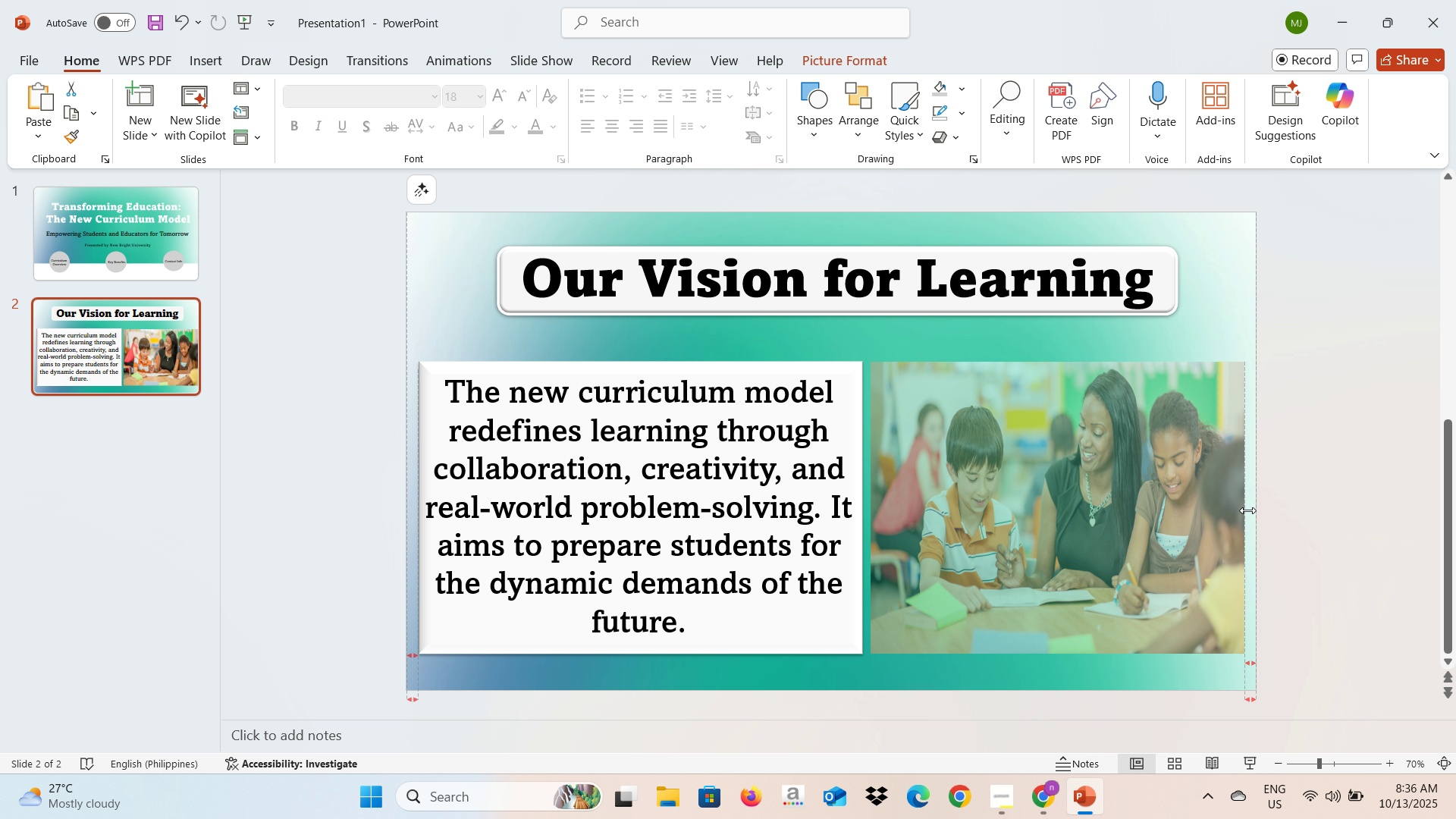 
left_click([1323, 510])
 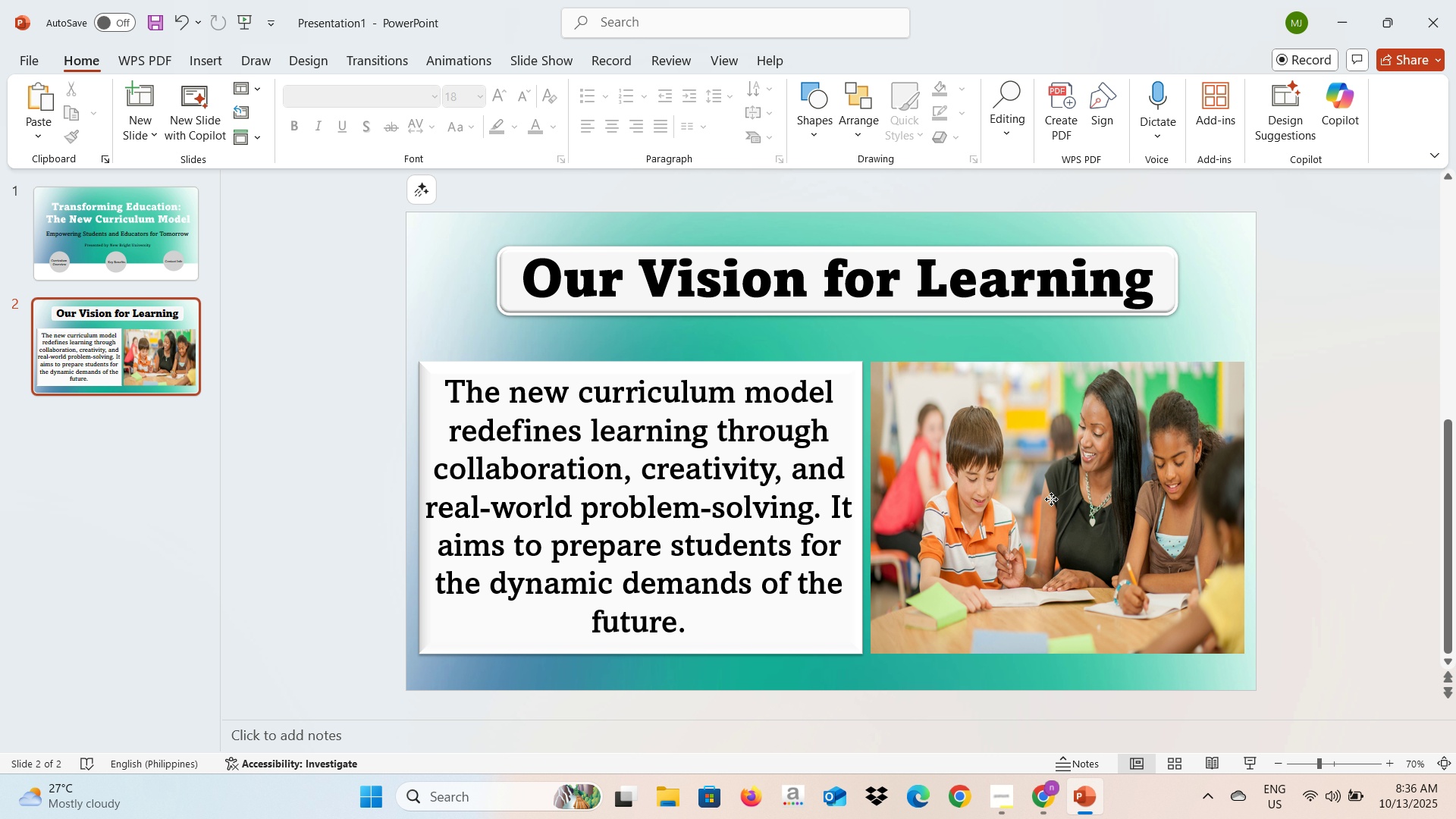 
left_click([1051, 499])
 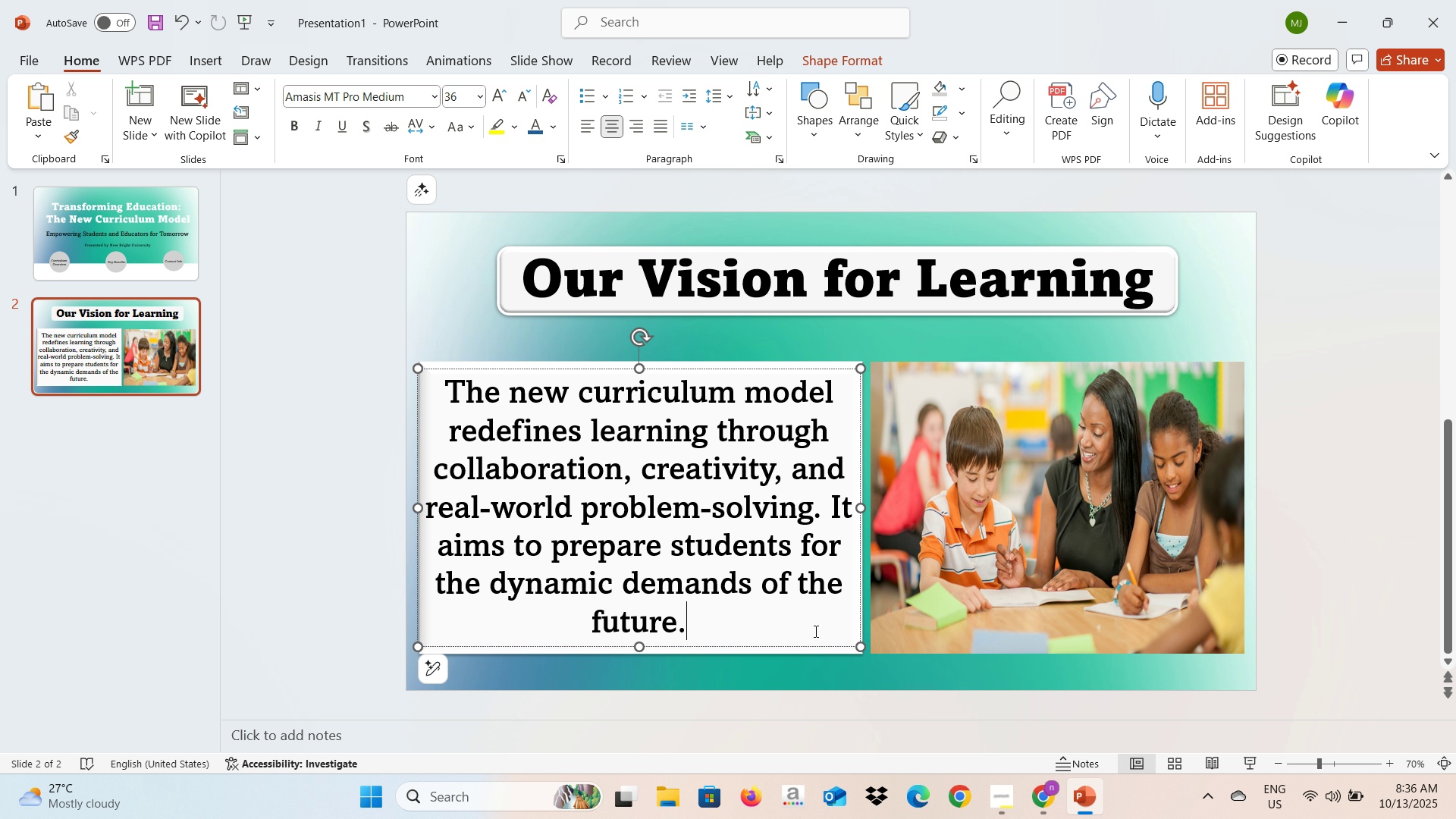 
left_click([814, 631])
 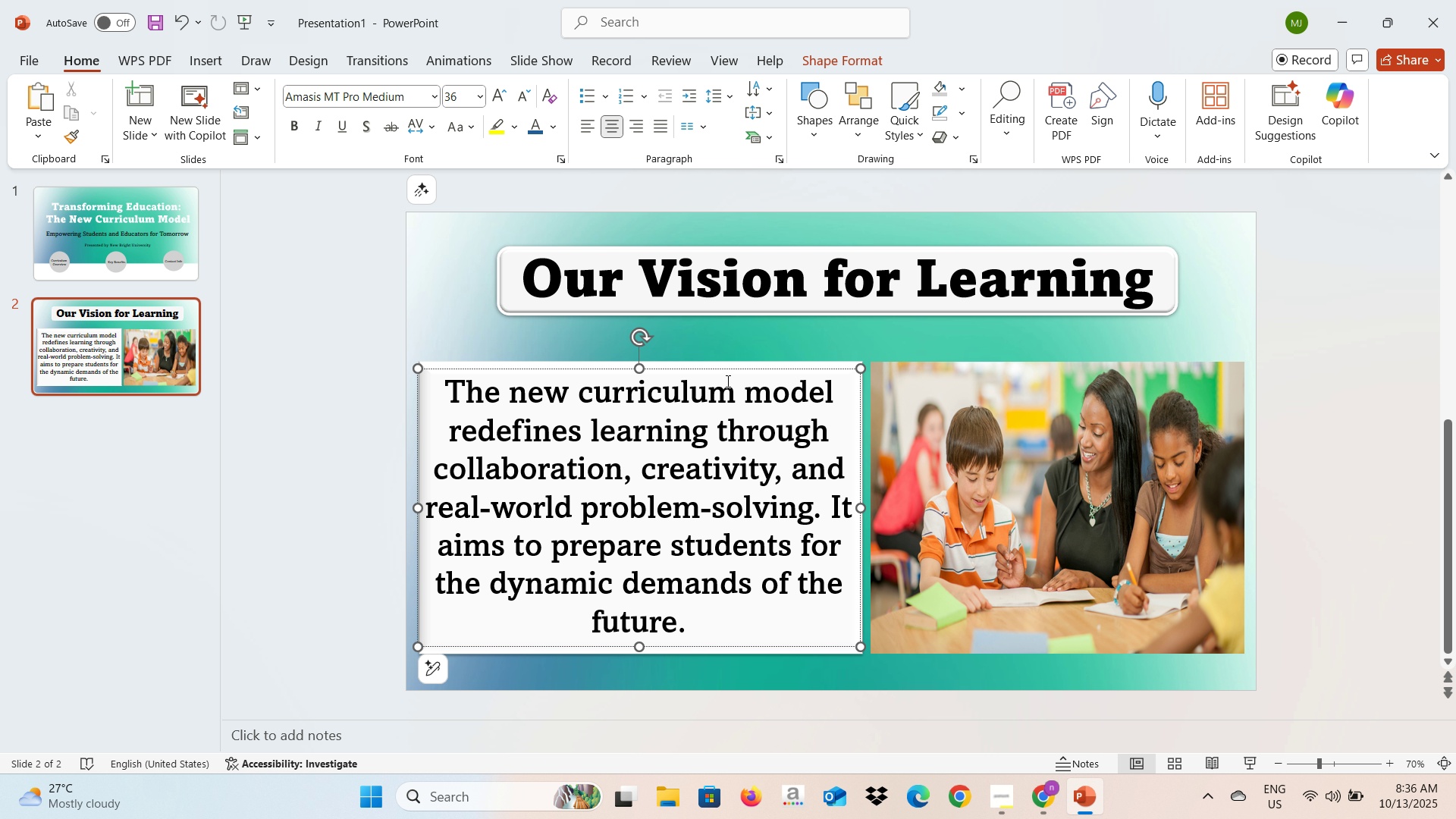 
hold_key(key=ControlLeft, duration=0.92)
left_click([720, 364])
 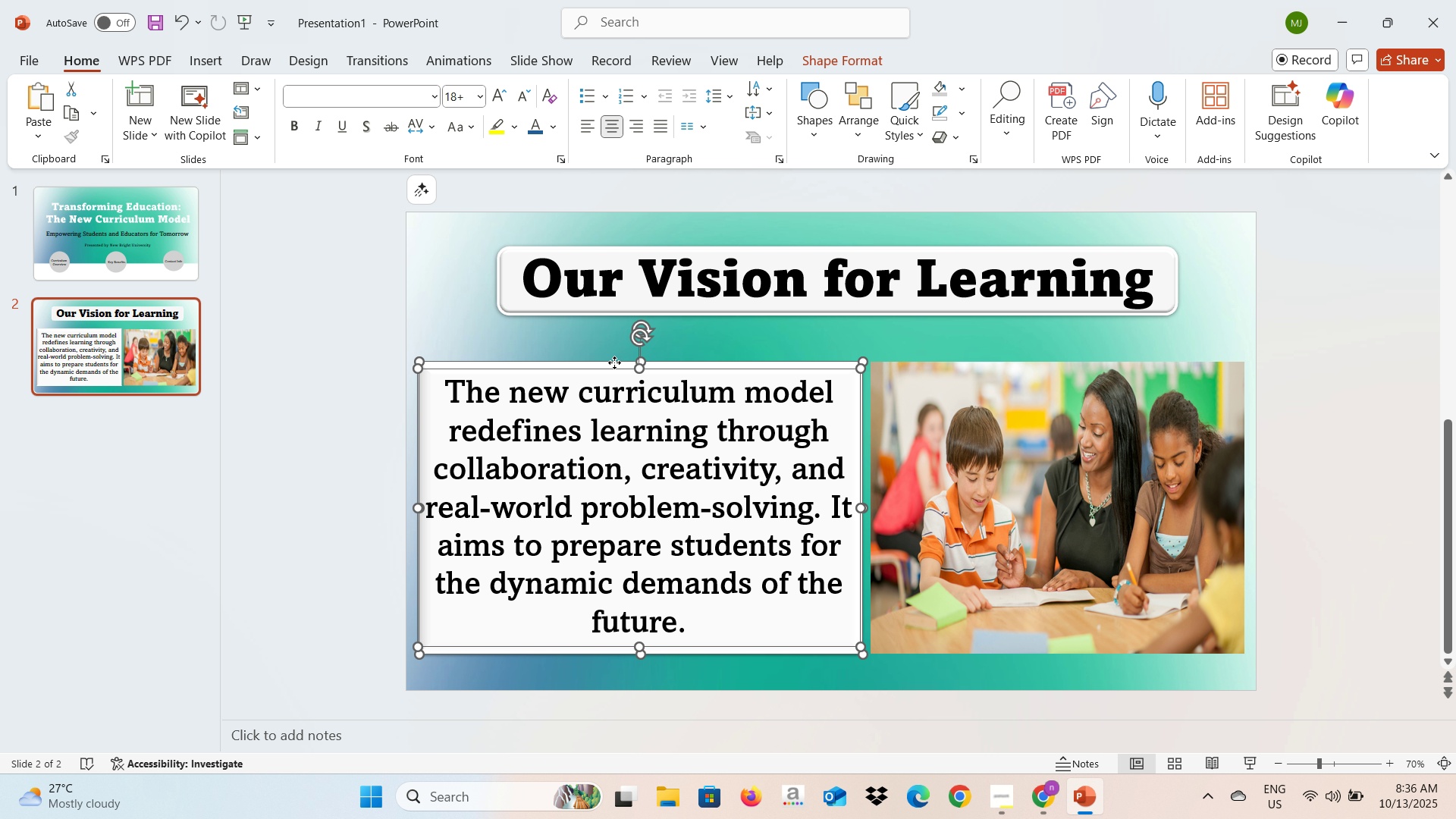 
right_click([614, 362])
 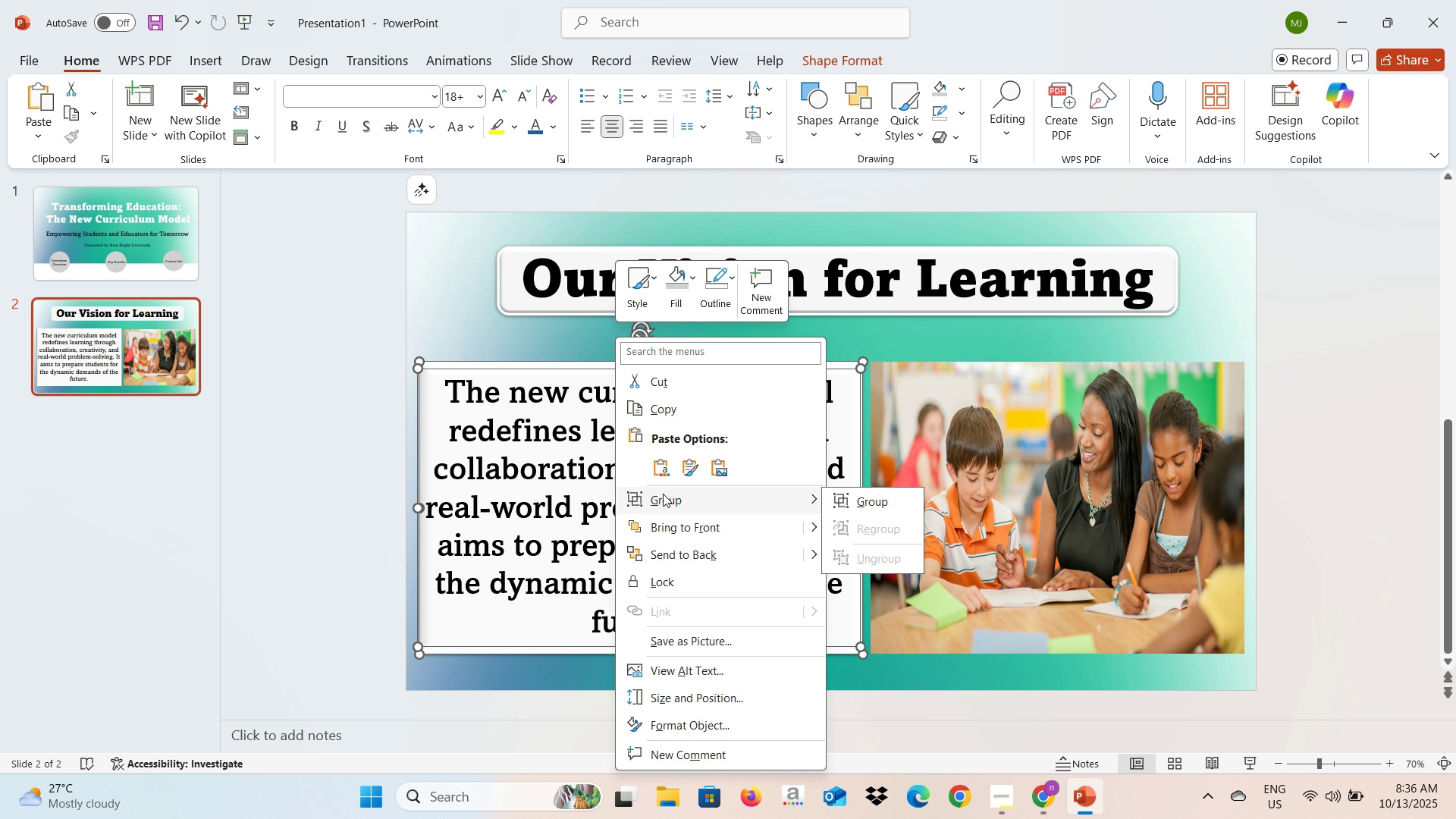 
left_click([663, 494])
 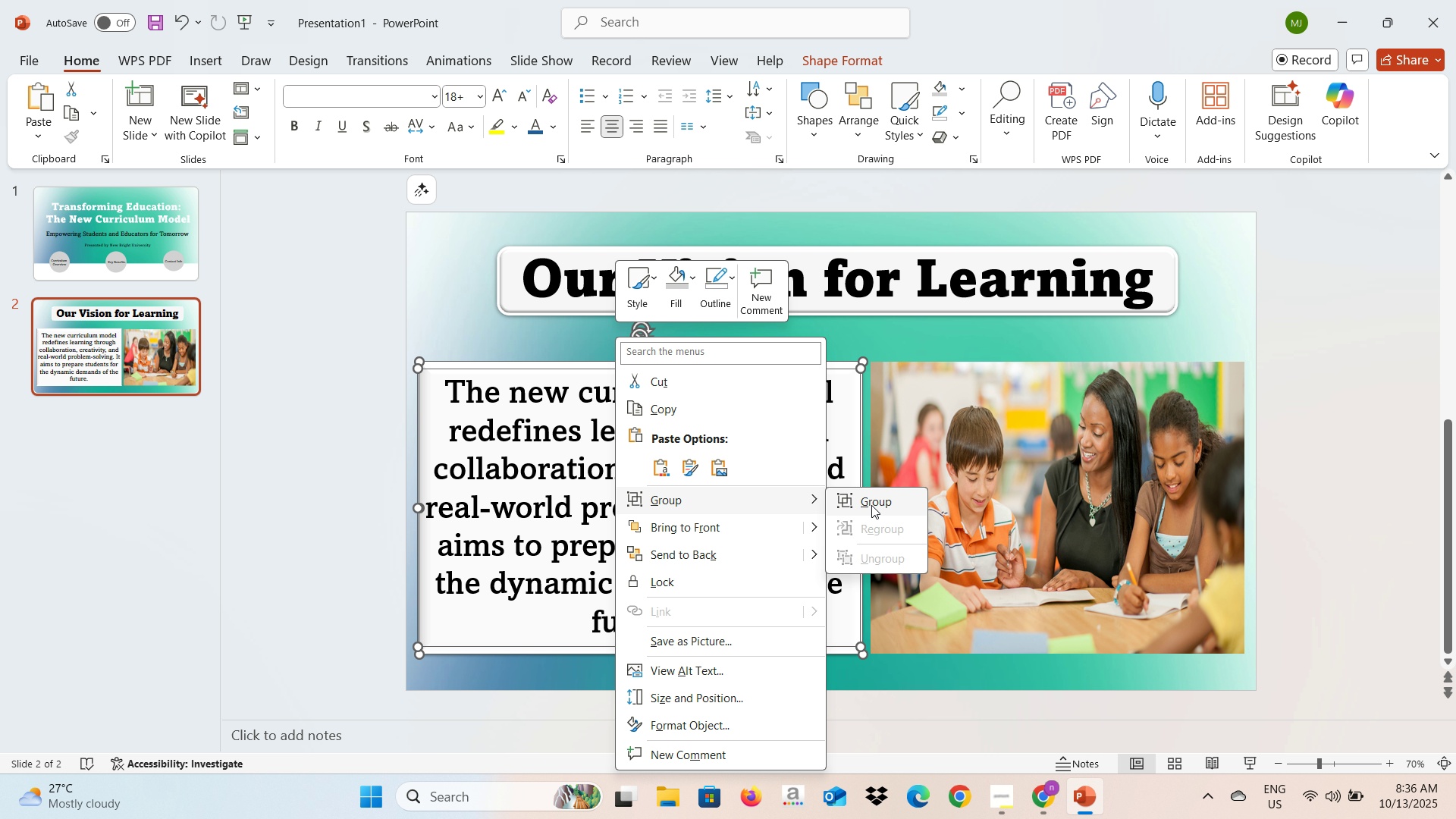 
left_click([871, 505])
 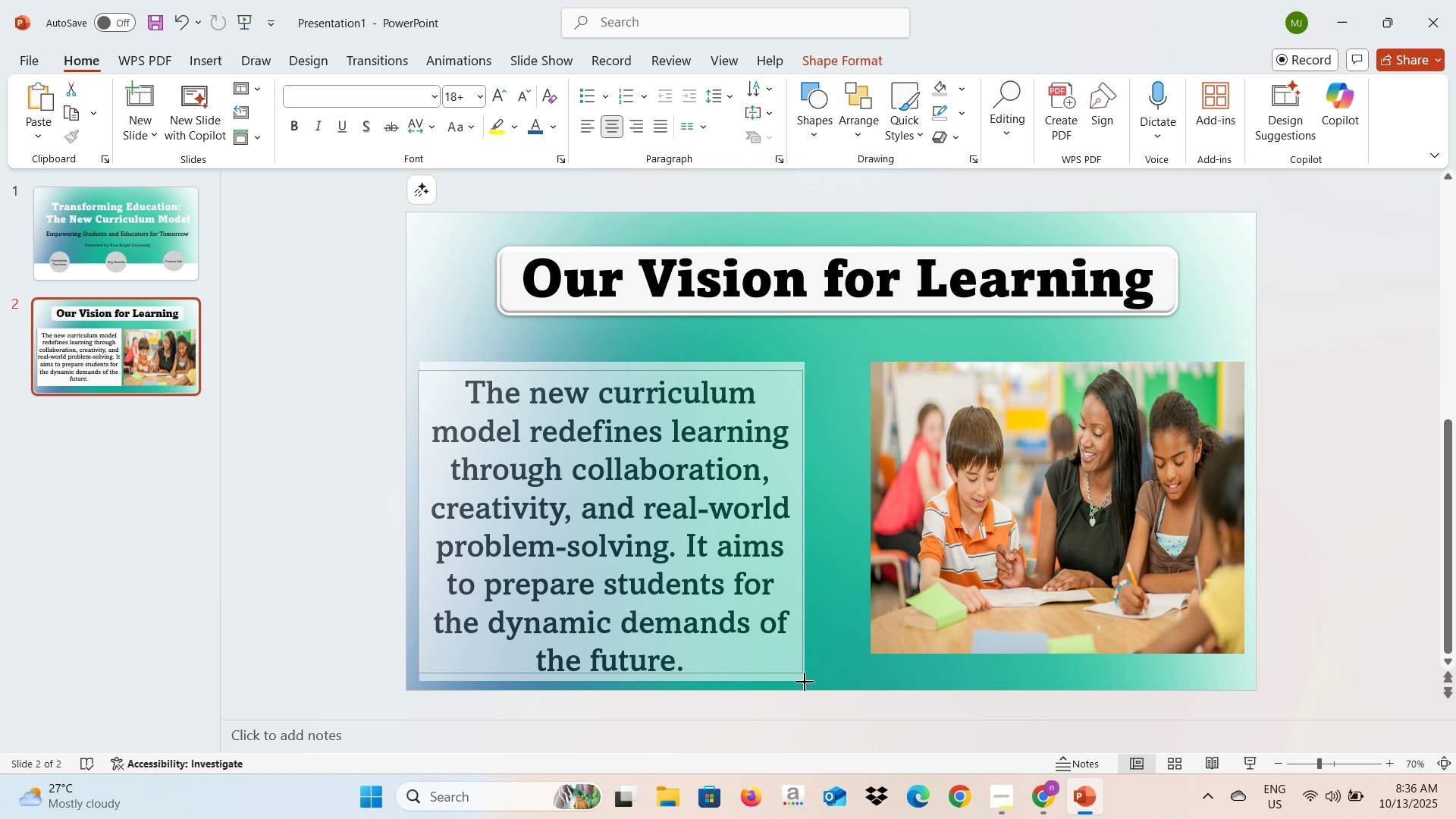 
wait(5.36)
 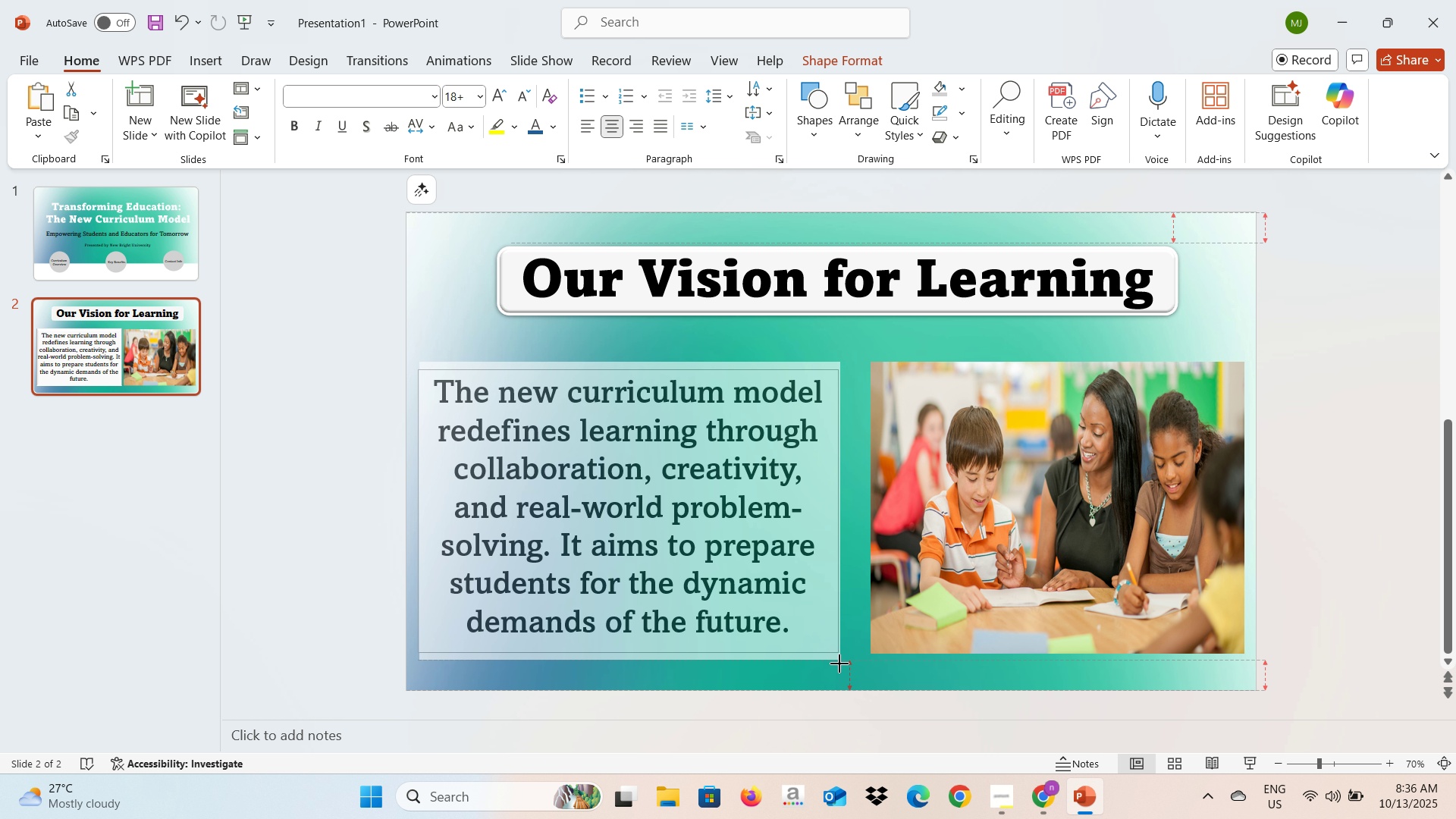 
left_click([954, 568])
 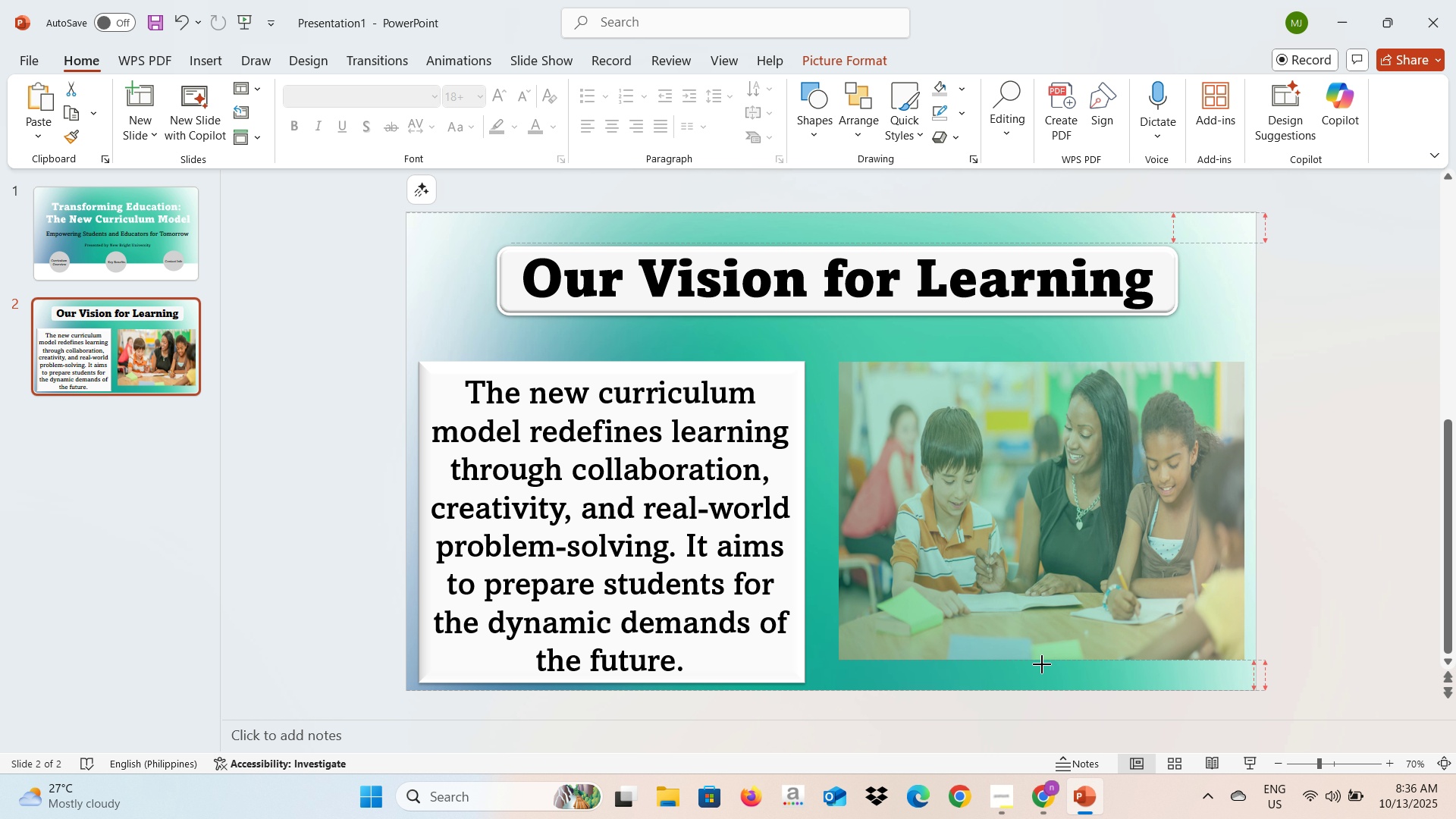 
wait(6.7)
 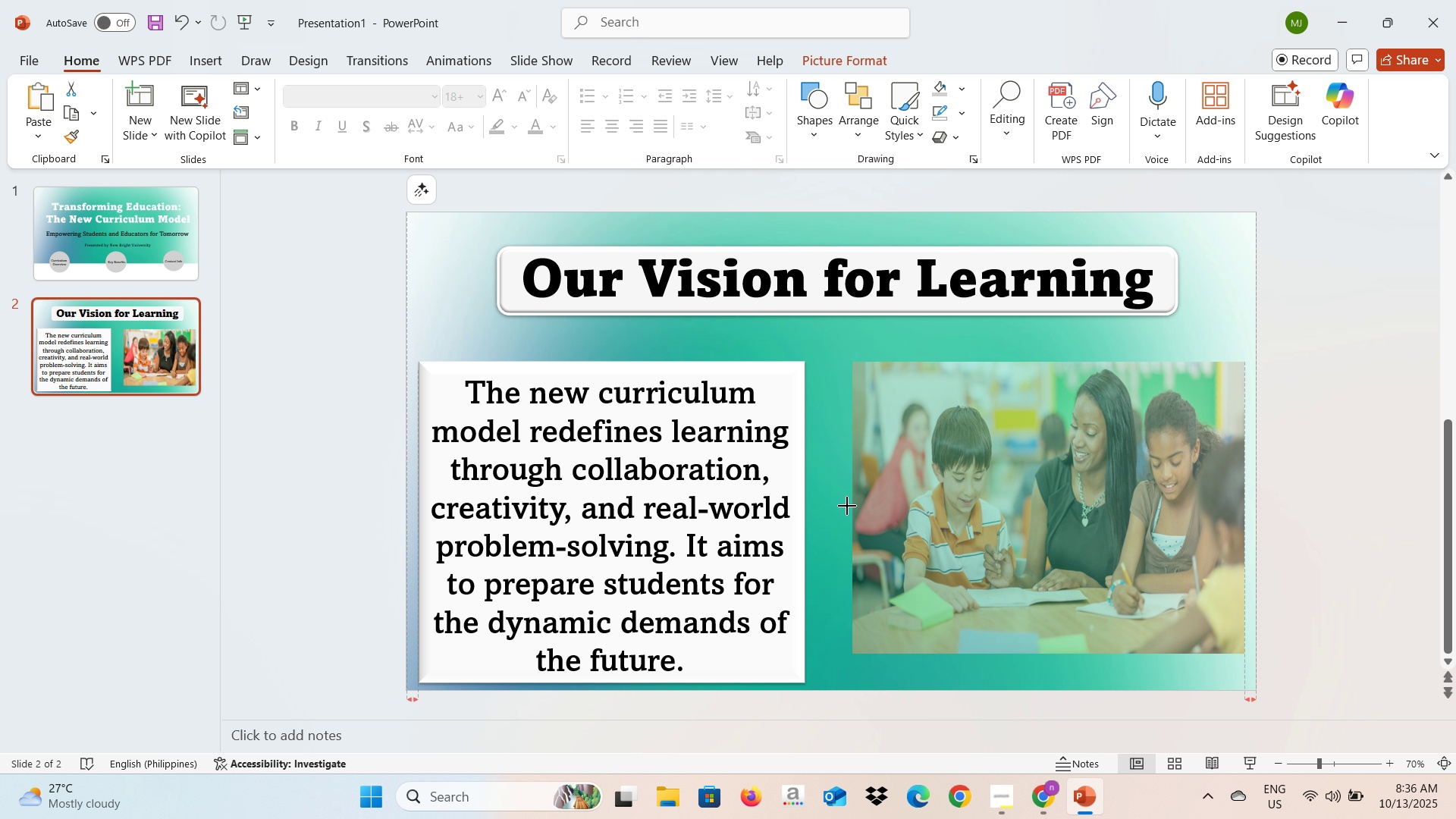 
left_click([1308, 520])
 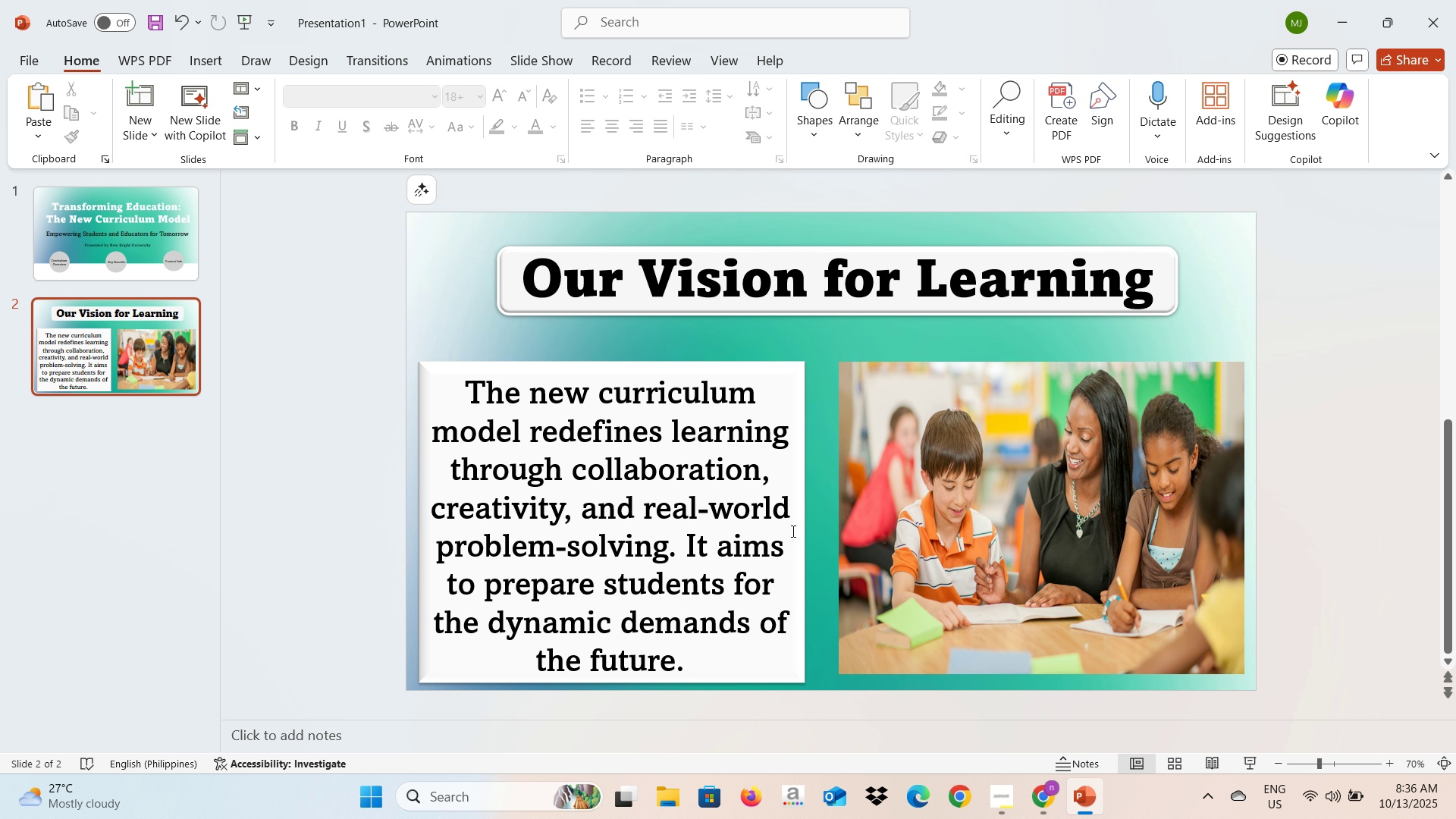 
left_click([796, 539])
 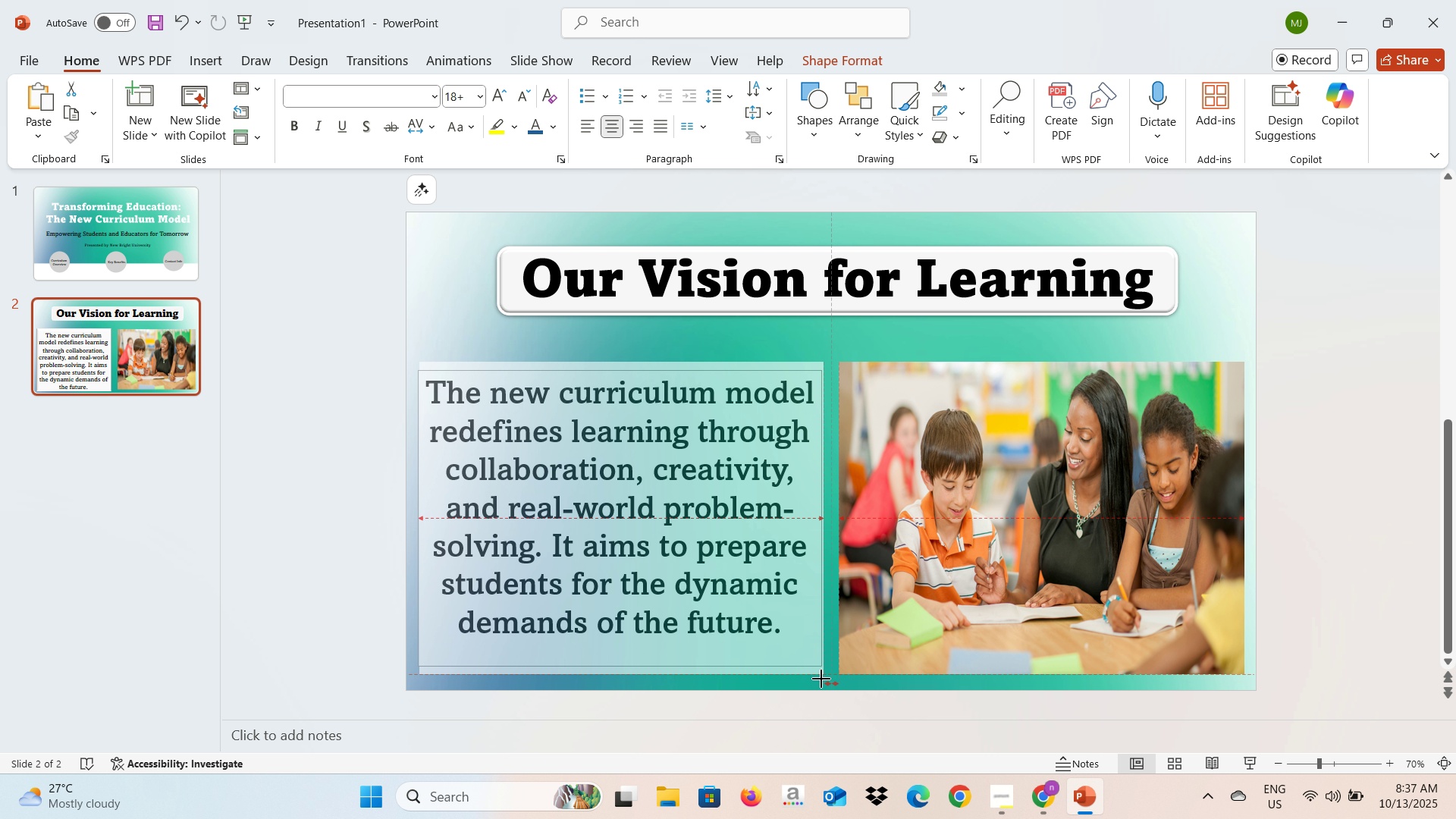 
left_click([1307, 475])
 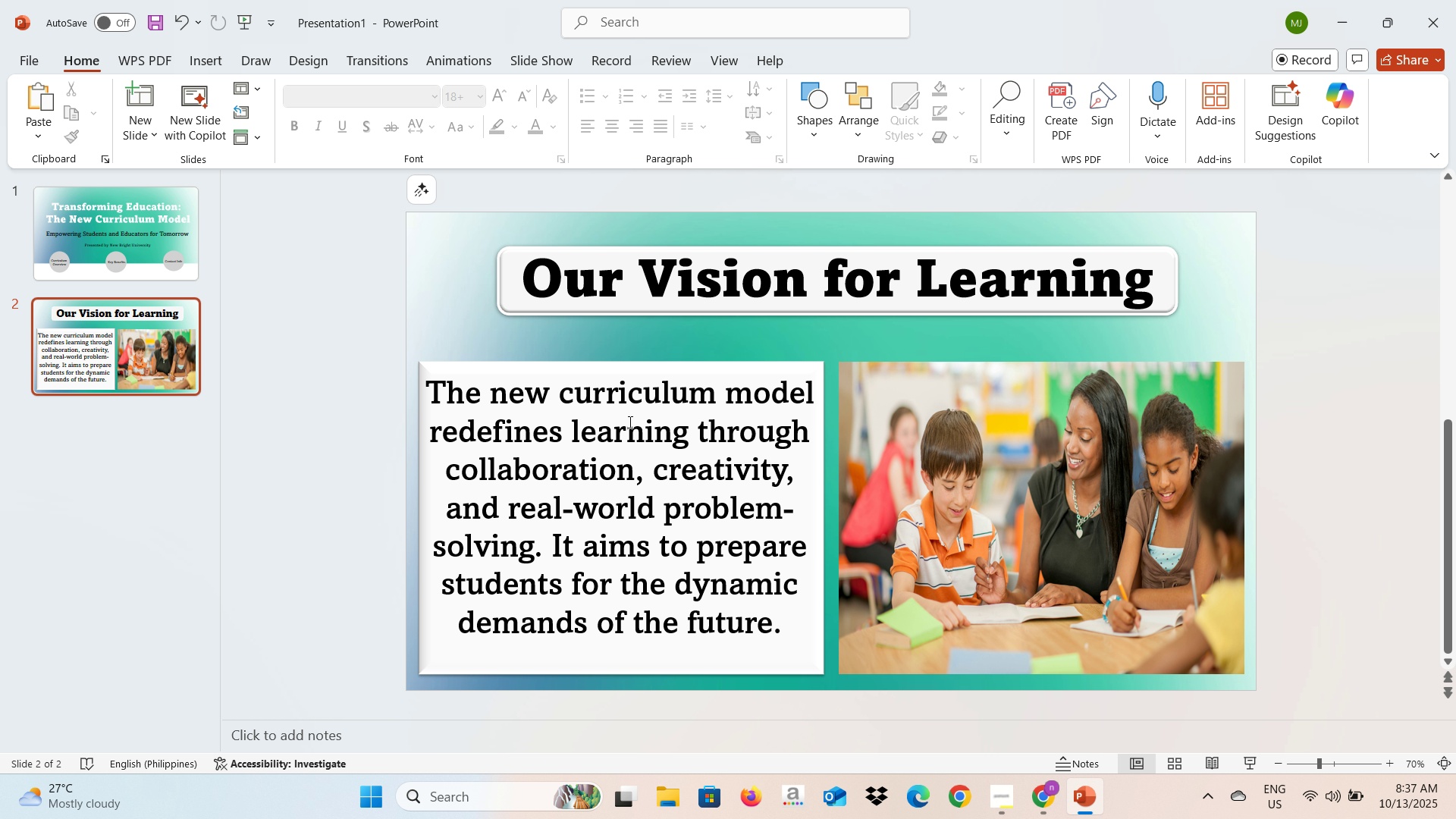 
left_click([628, 422])
 